 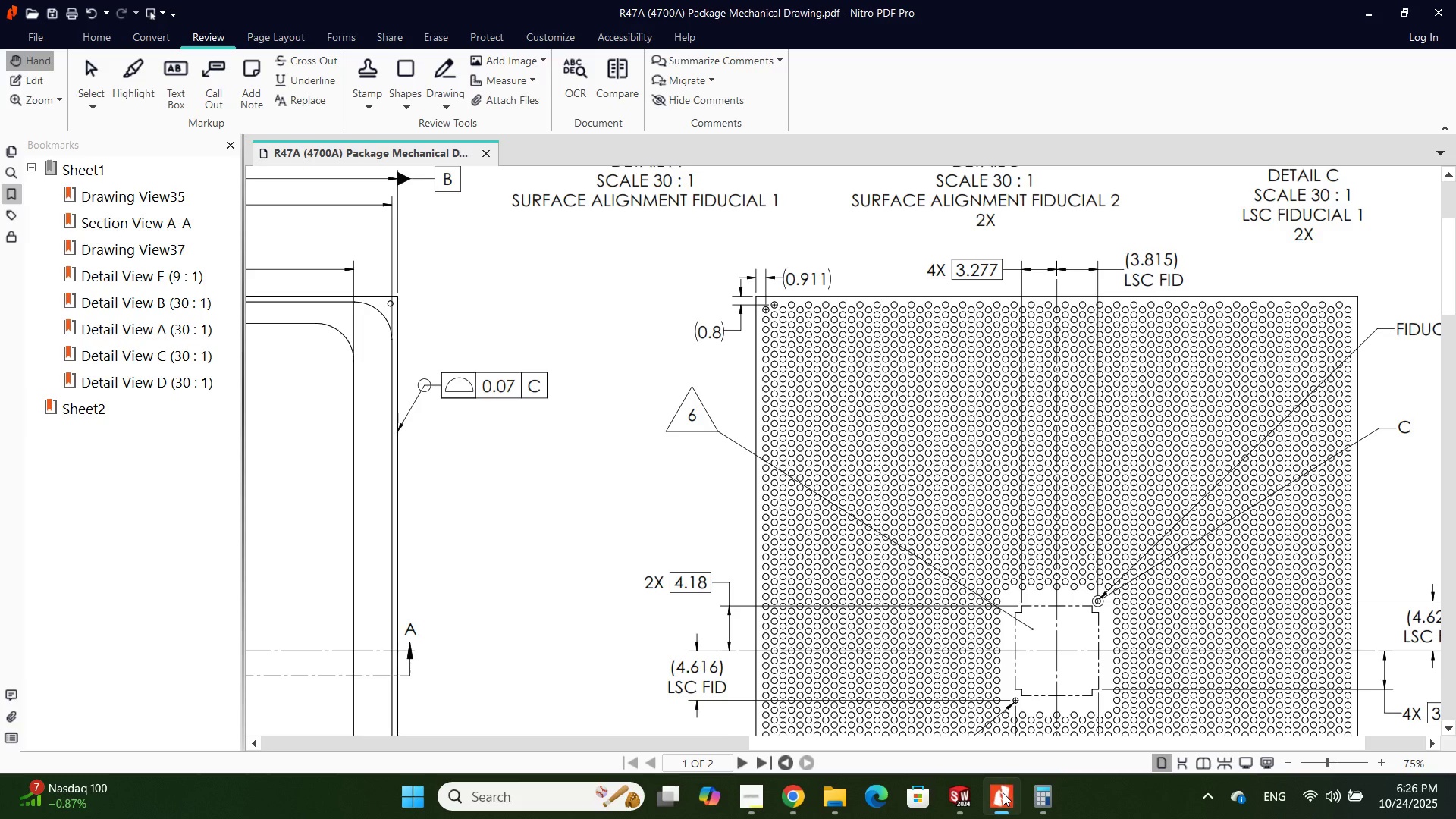 
scroll: coordinate [1005, 480], scroll_direction: down, amount: 4.0
 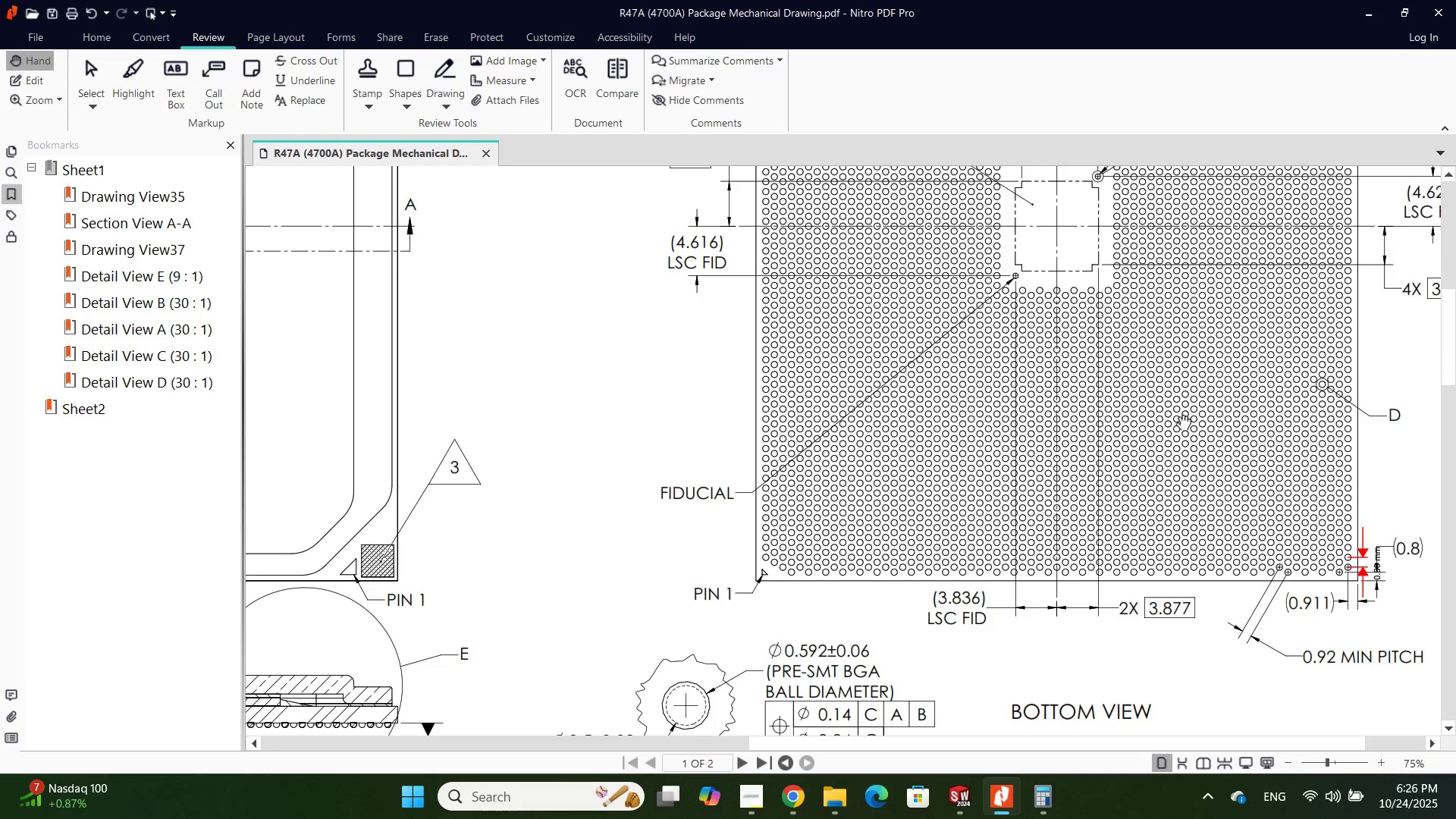 
scroll: coordinate [1314, 207], scroll_direction: up, amount: 6.0
 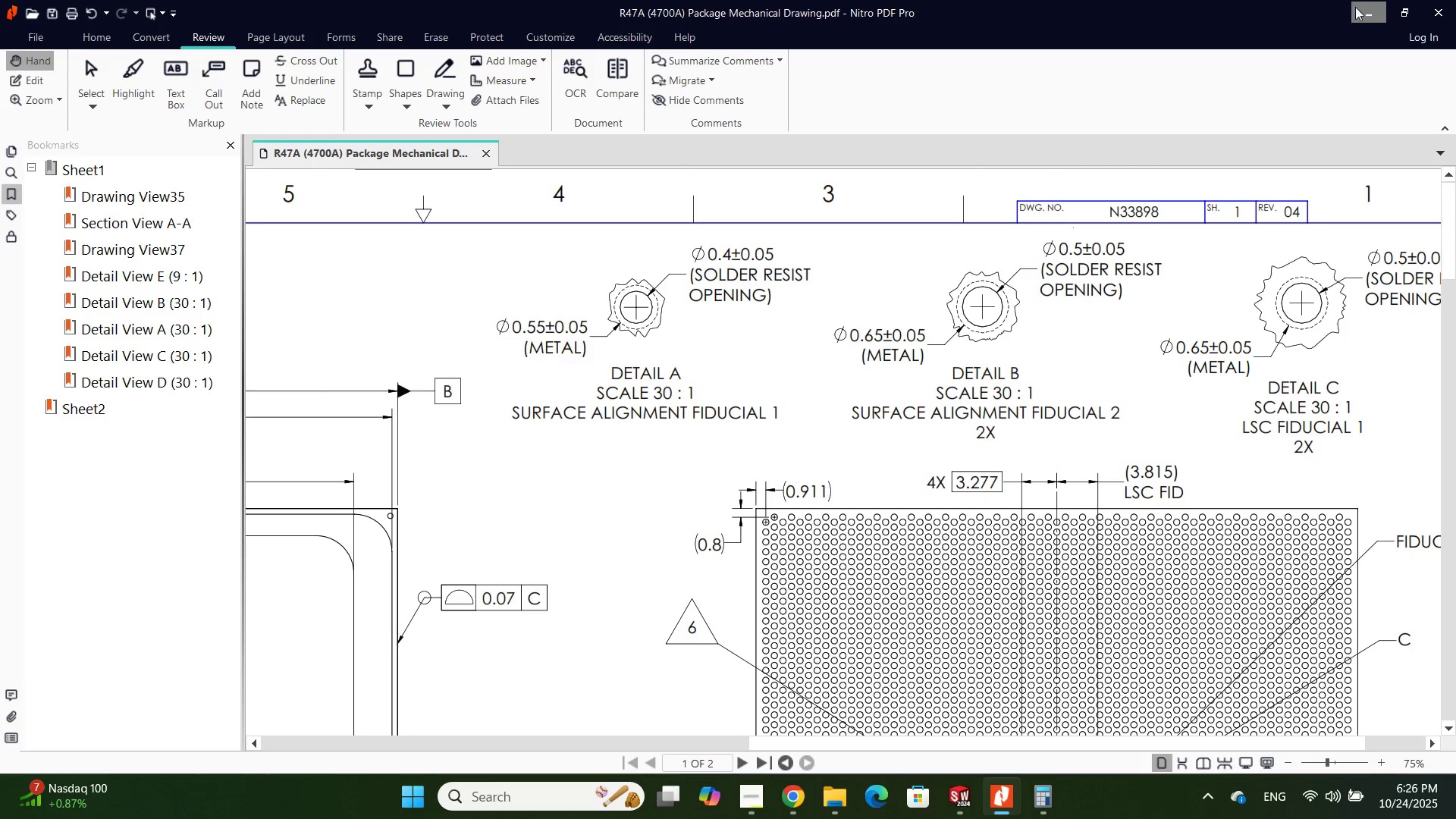 
left_click([1355, 7])
 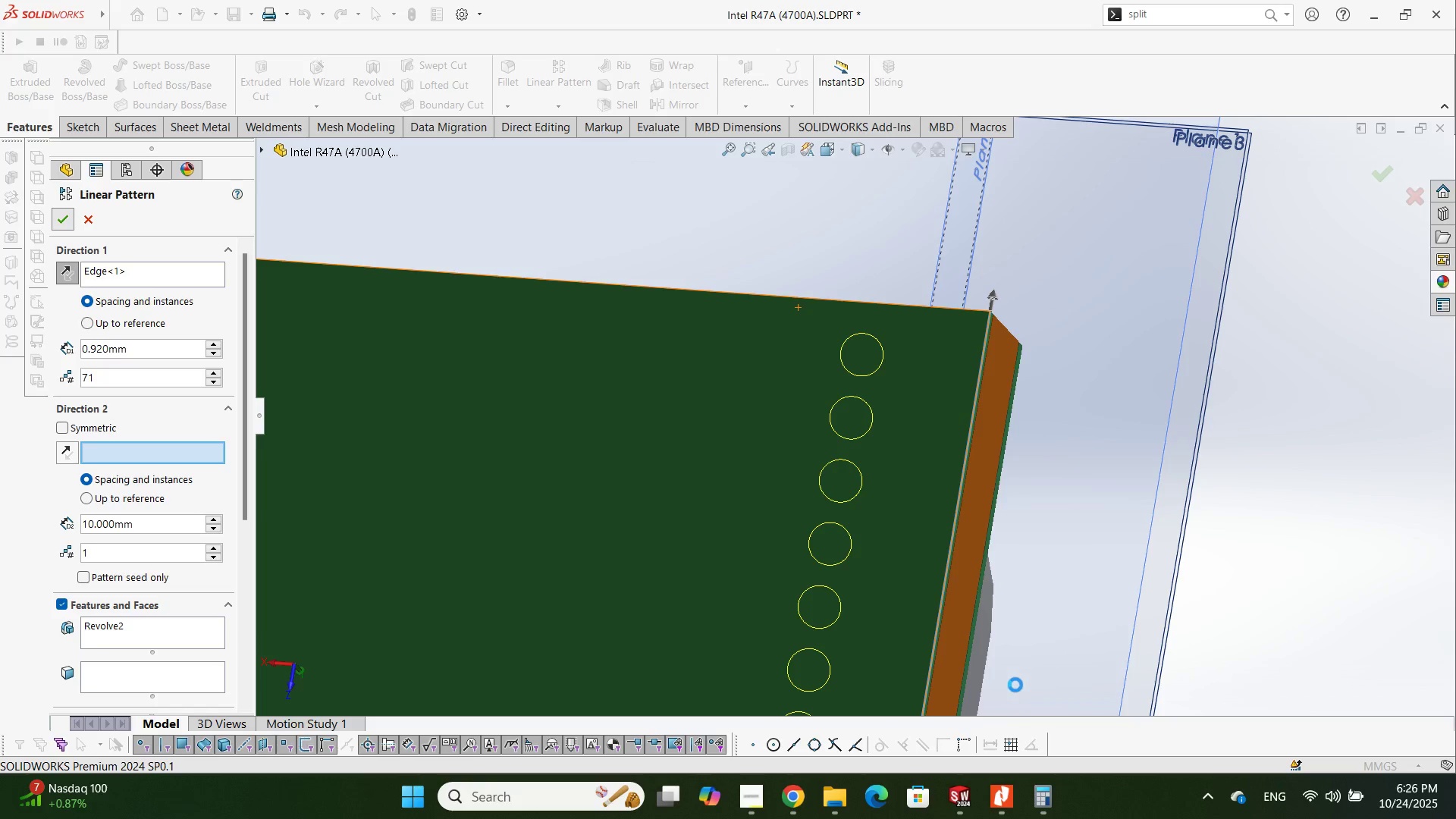 
mouse_move([1001, 762])
 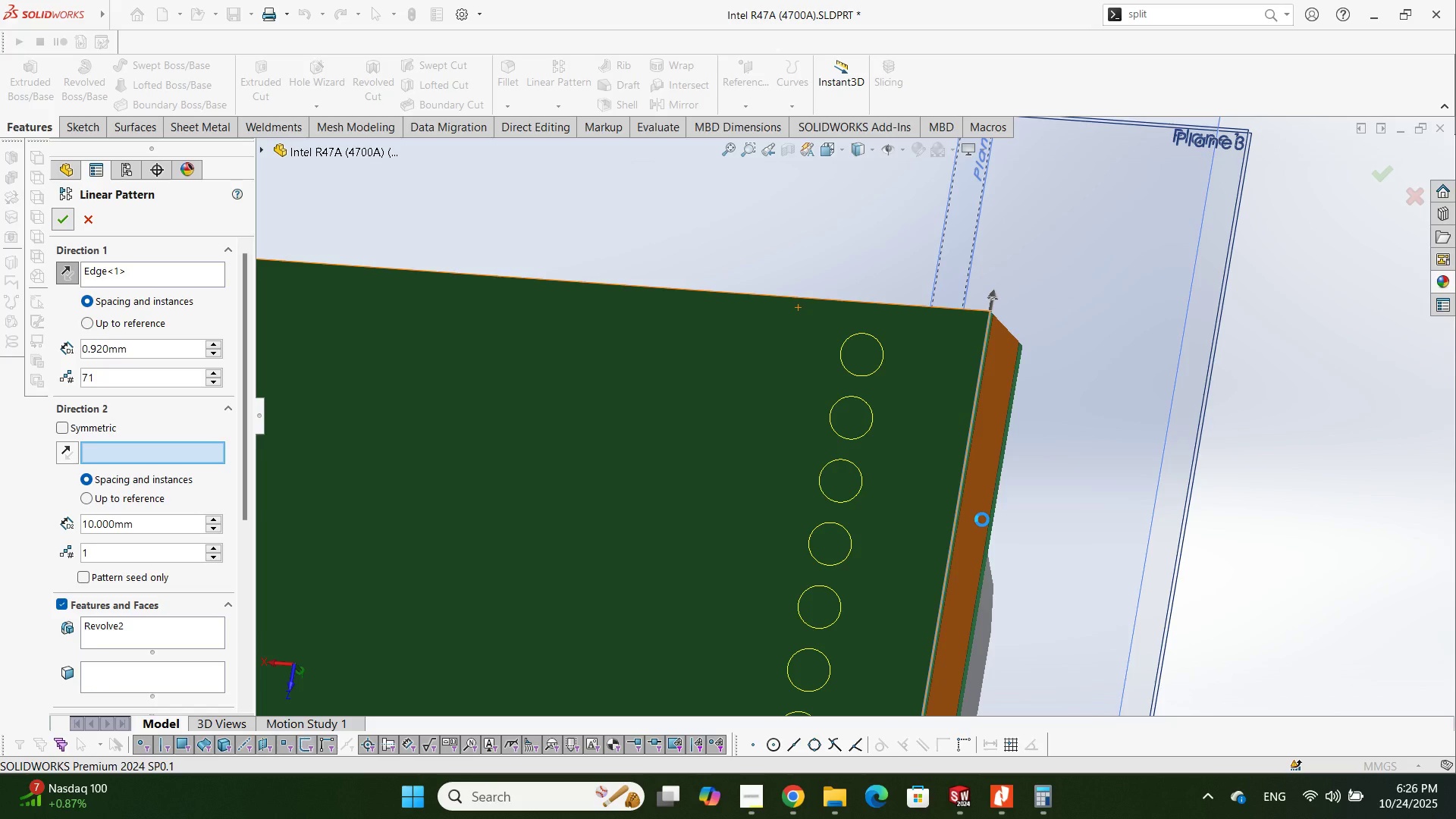 
wait(5.57)
 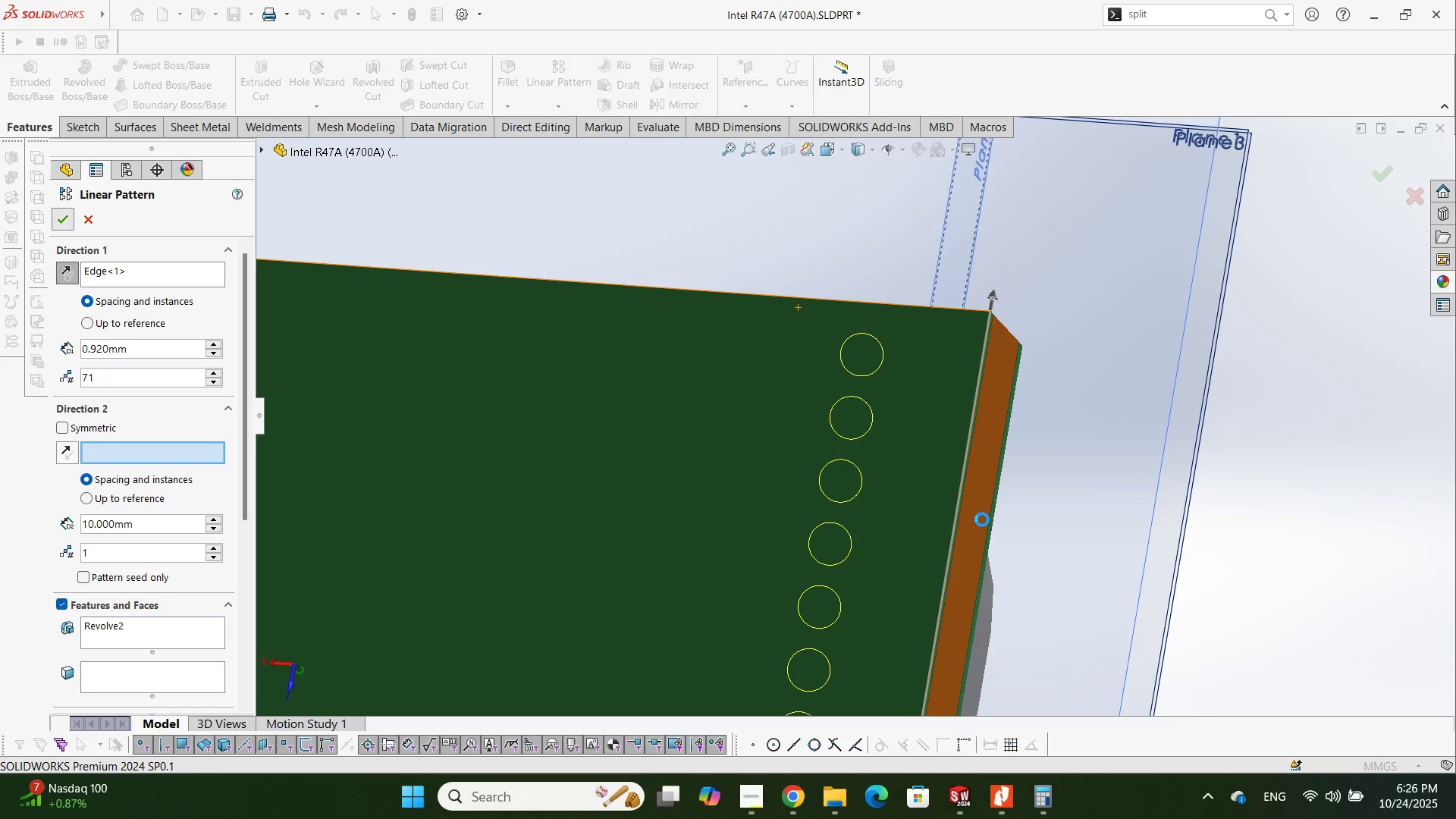 
left_click([1011, 805])
 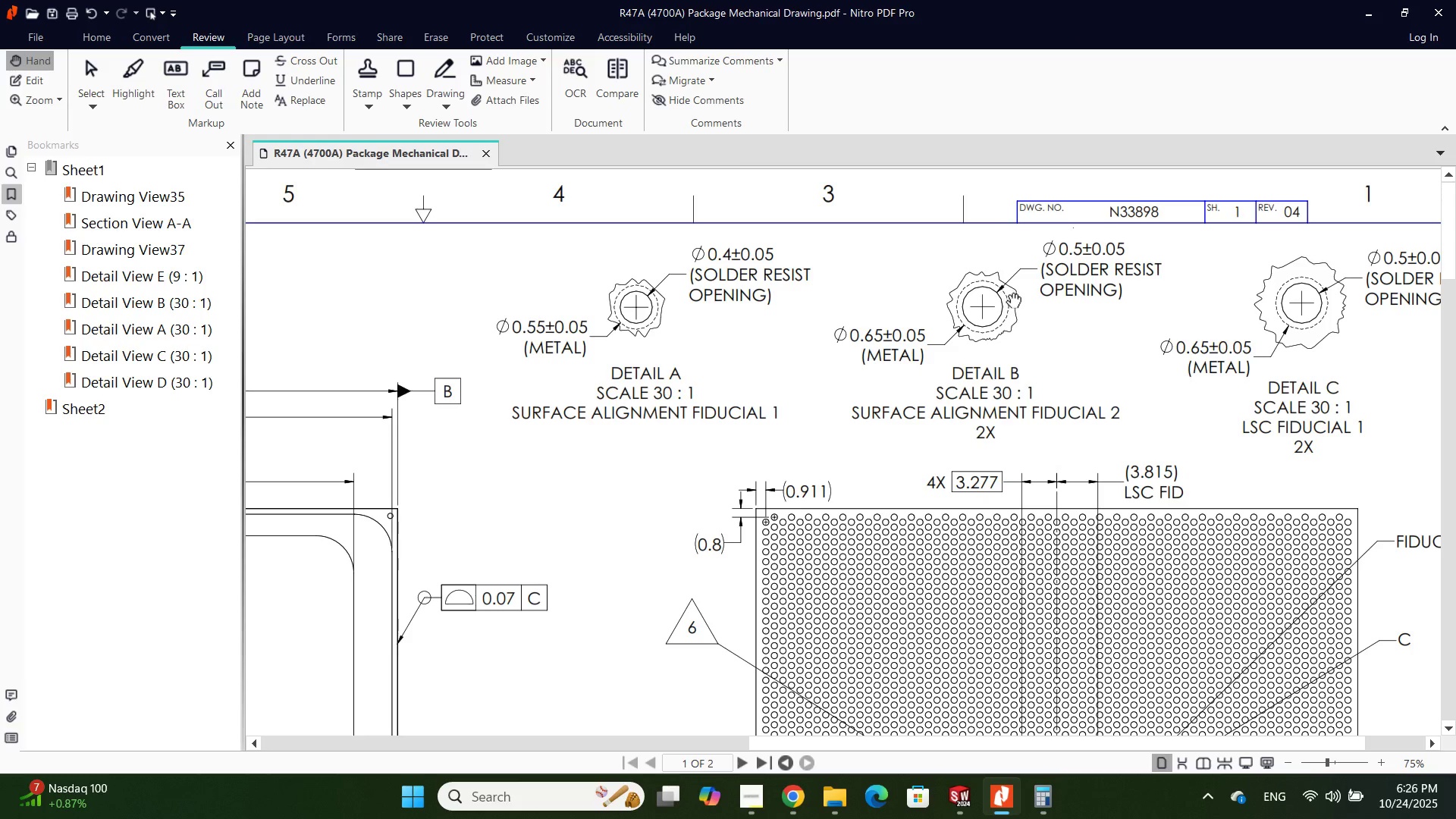 
scroll: coordinate [1050, 445], scroll_direction: down, amount: 5.0
 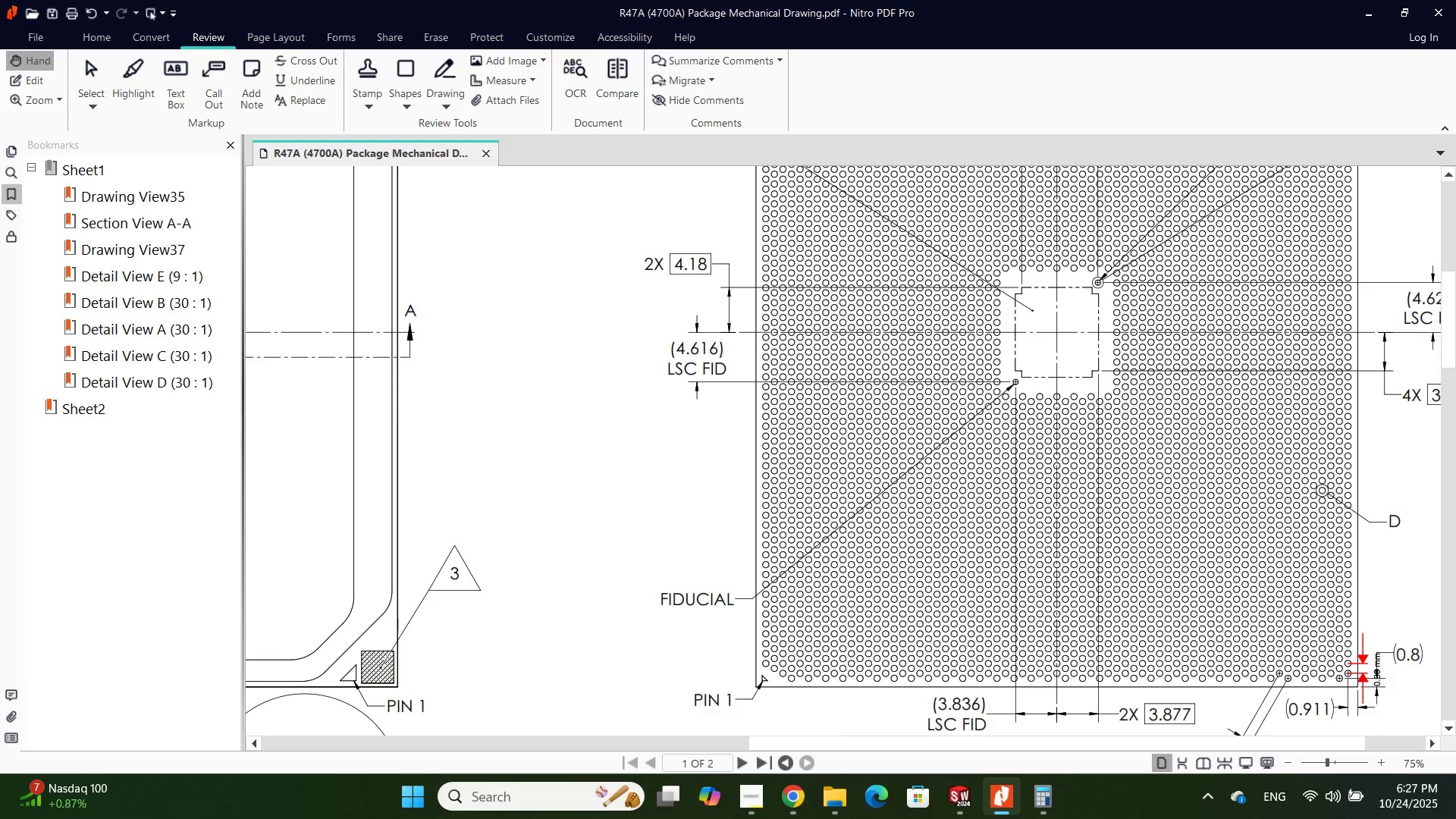 
left_click([1002, 818])
 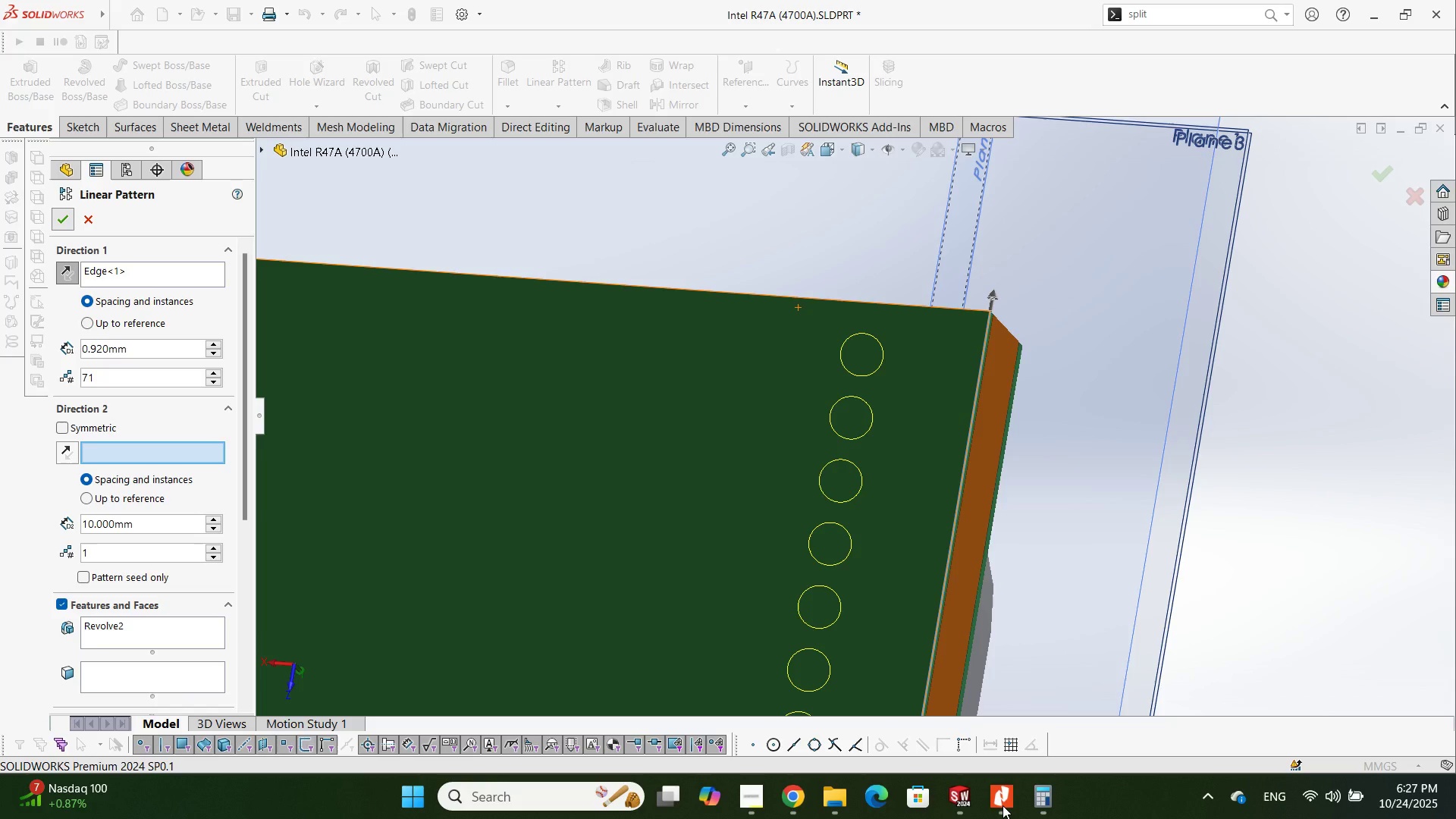 
wait(10.16)
 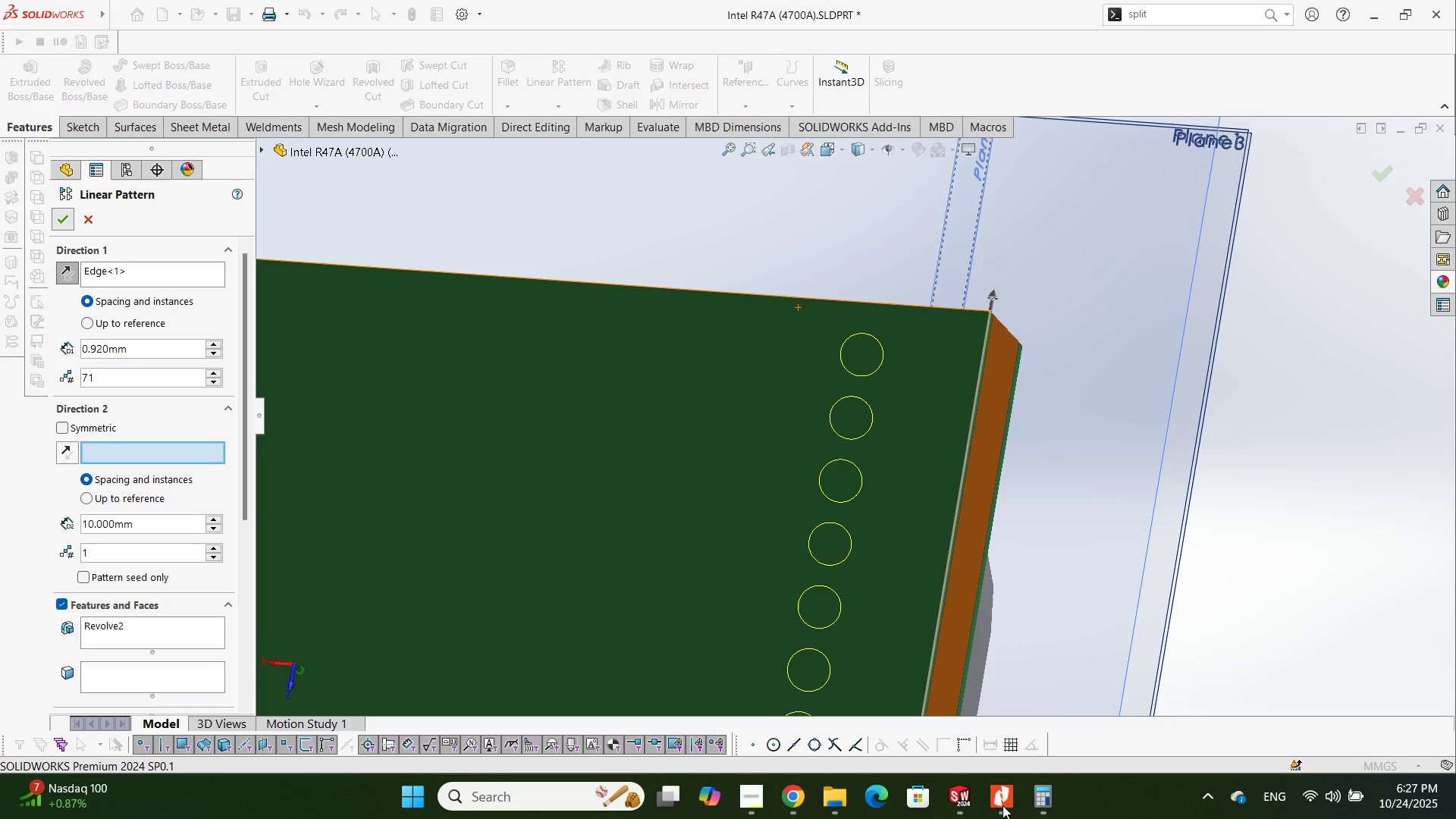 
left_click([1005, 789])
 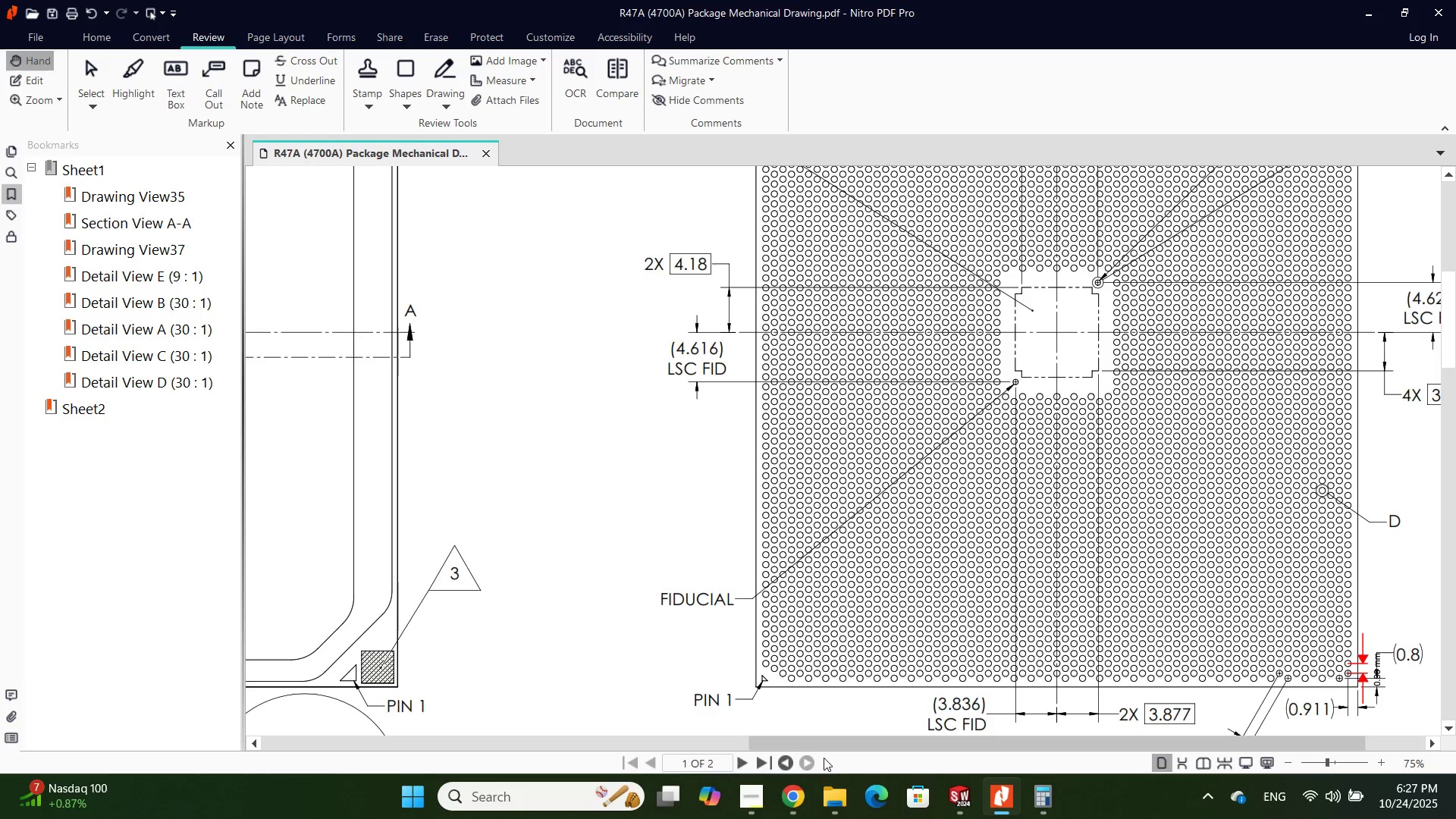 
left_click([799, 792])
 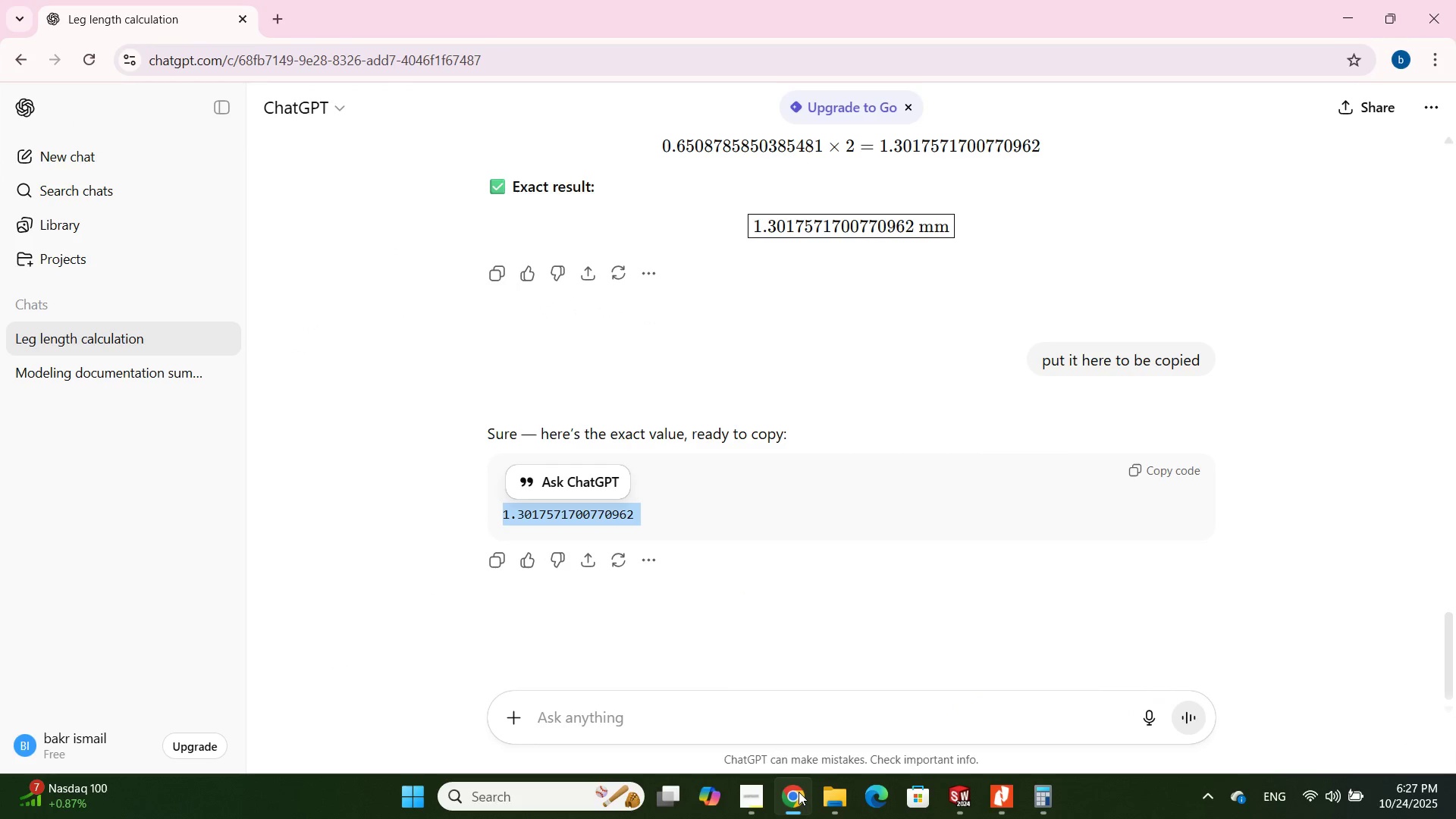 
left_click([799, 792])
 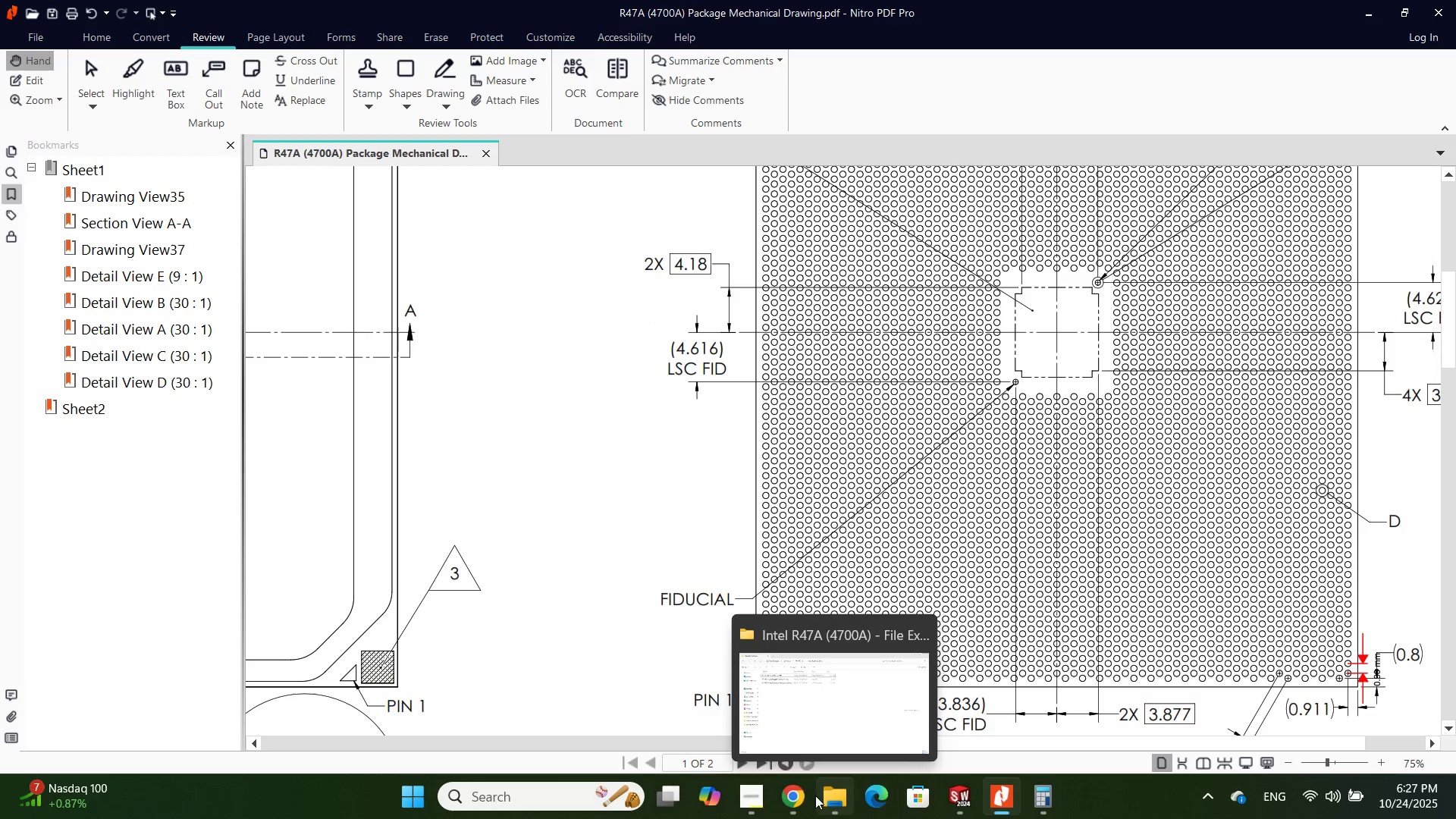 
right_click([805, 792])
 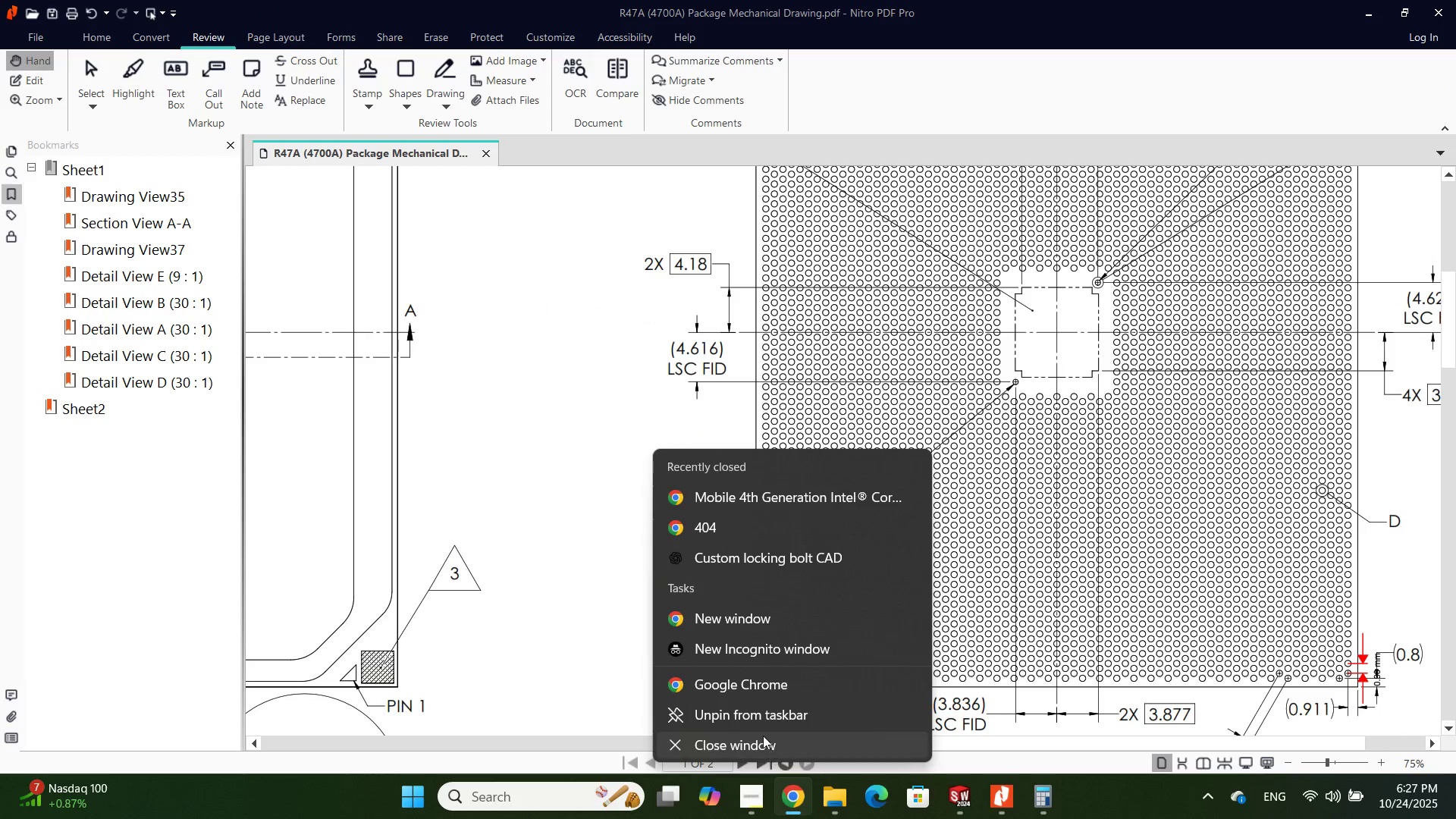 
left_click([763, 736])
 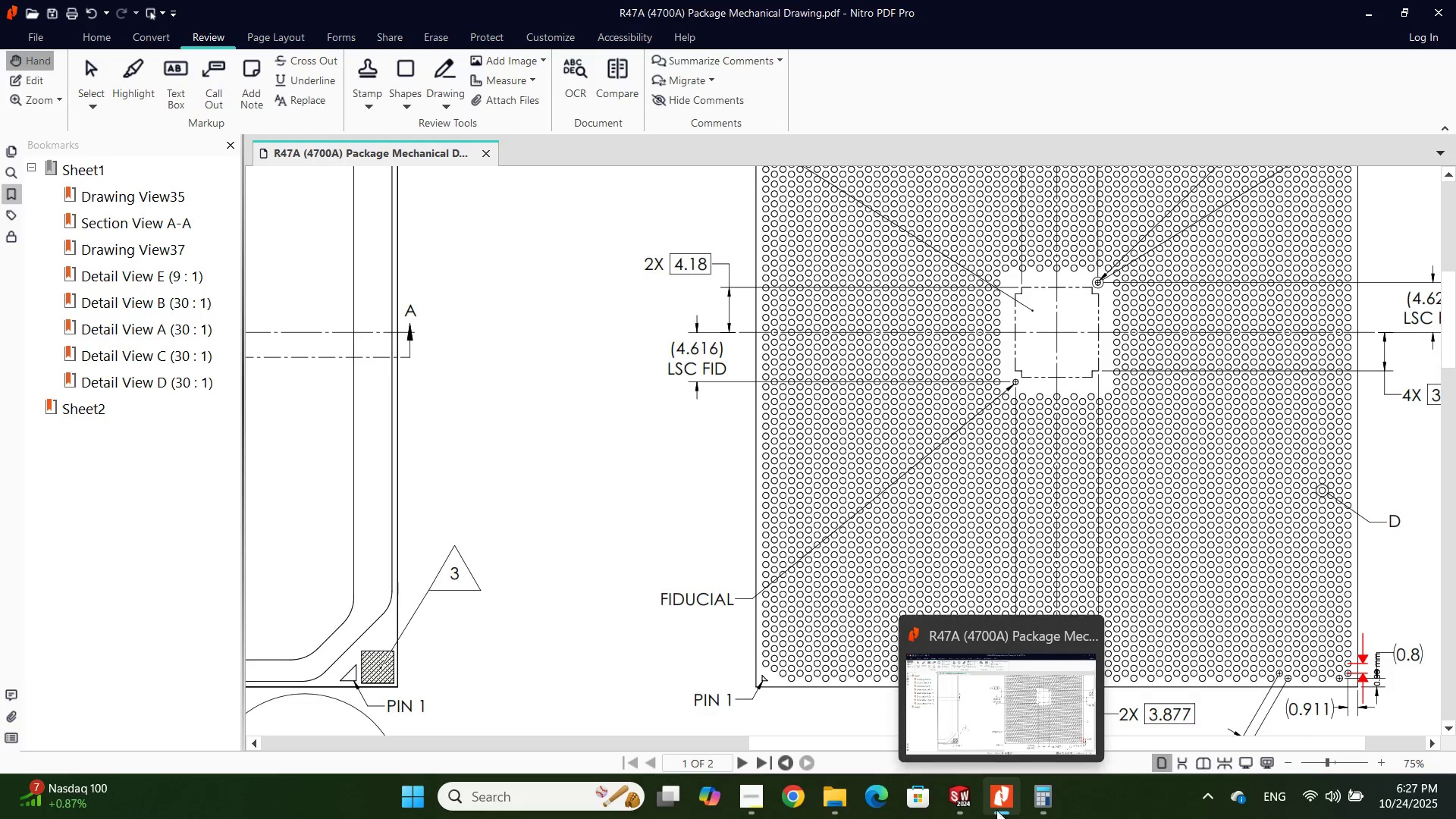 
left_click([996, 809])
 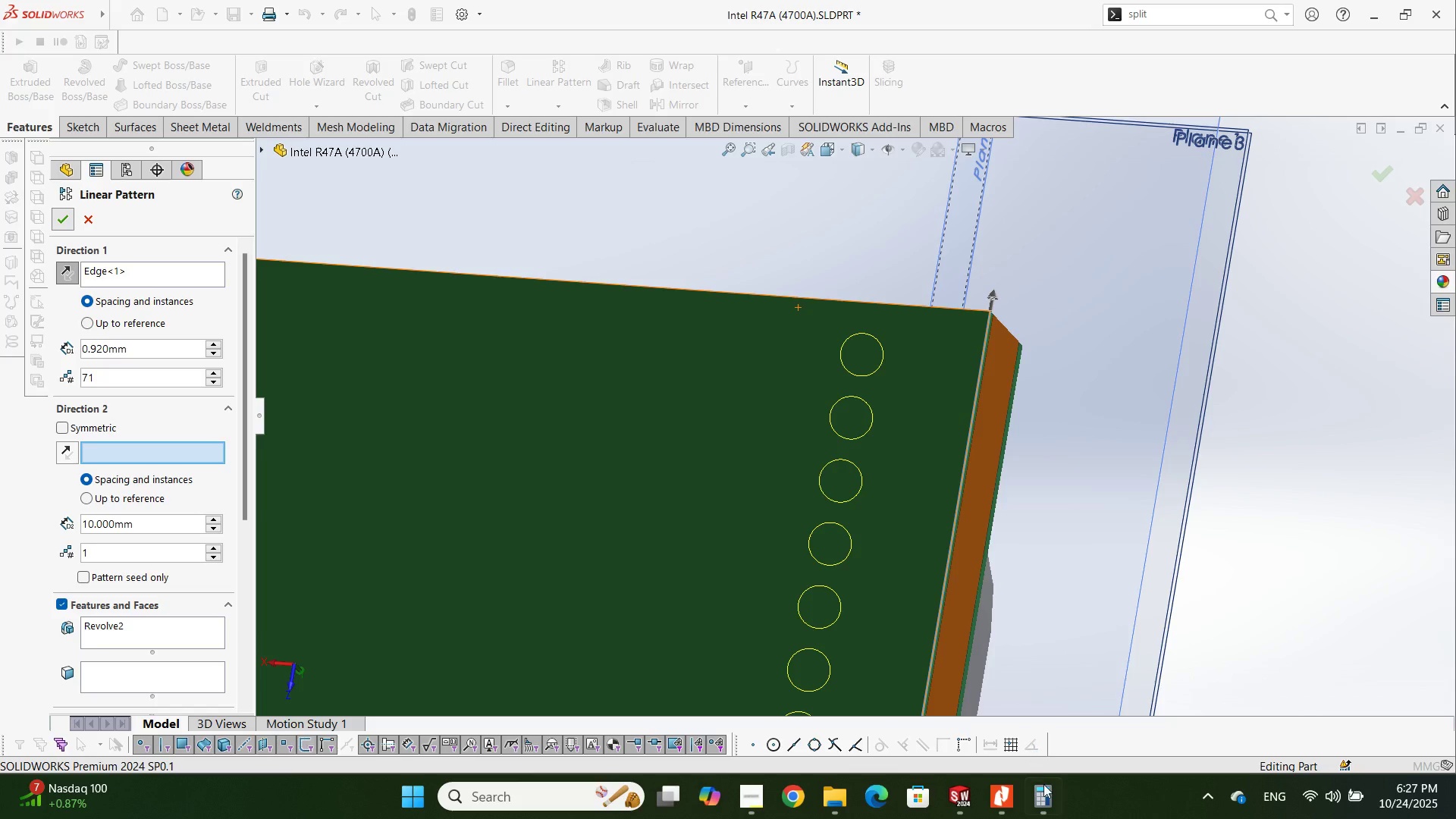 
wait(34.83)
 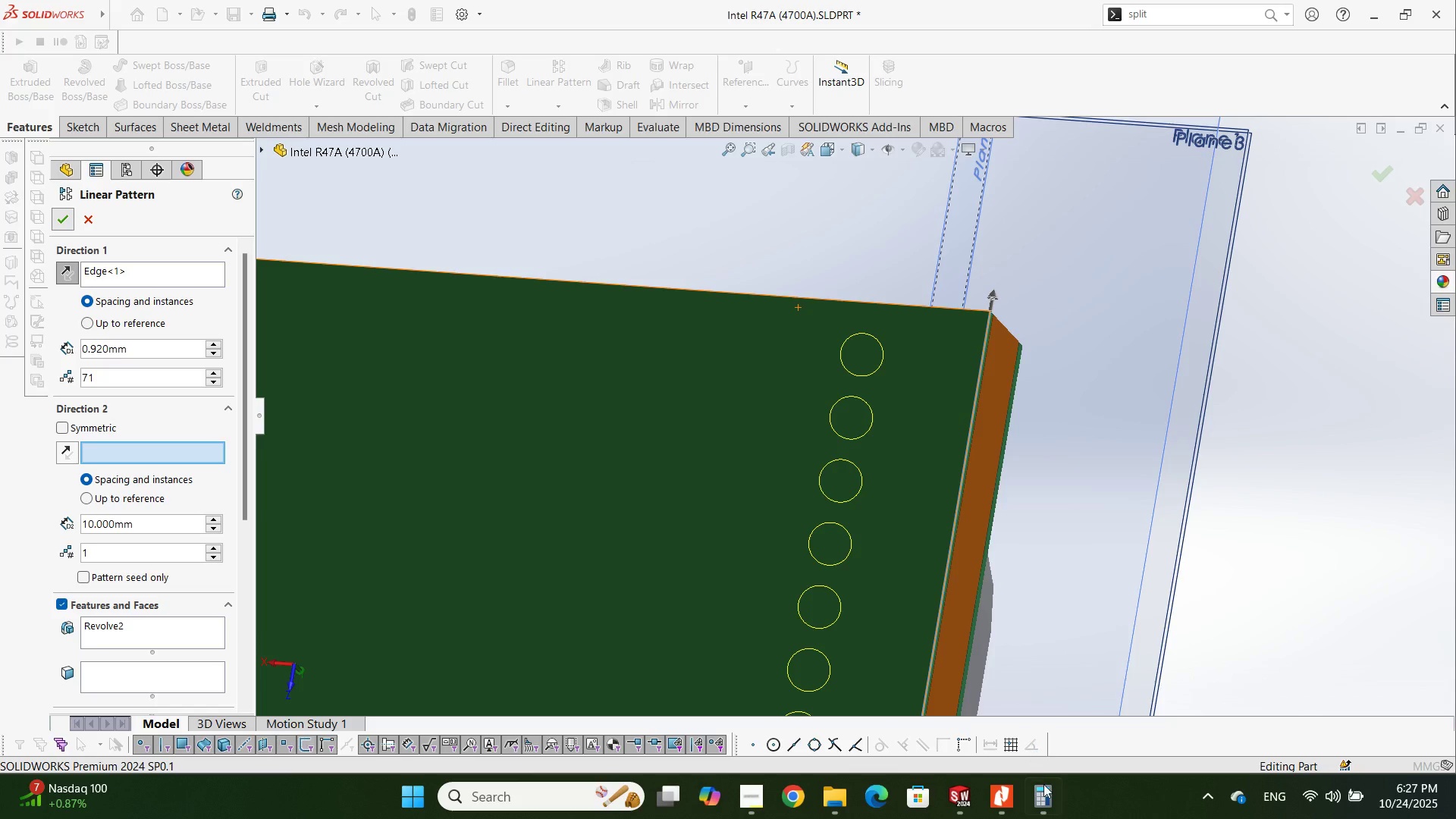 
scroll: coordinate [912, 499], scroll_direction: up, amount: 6.0
 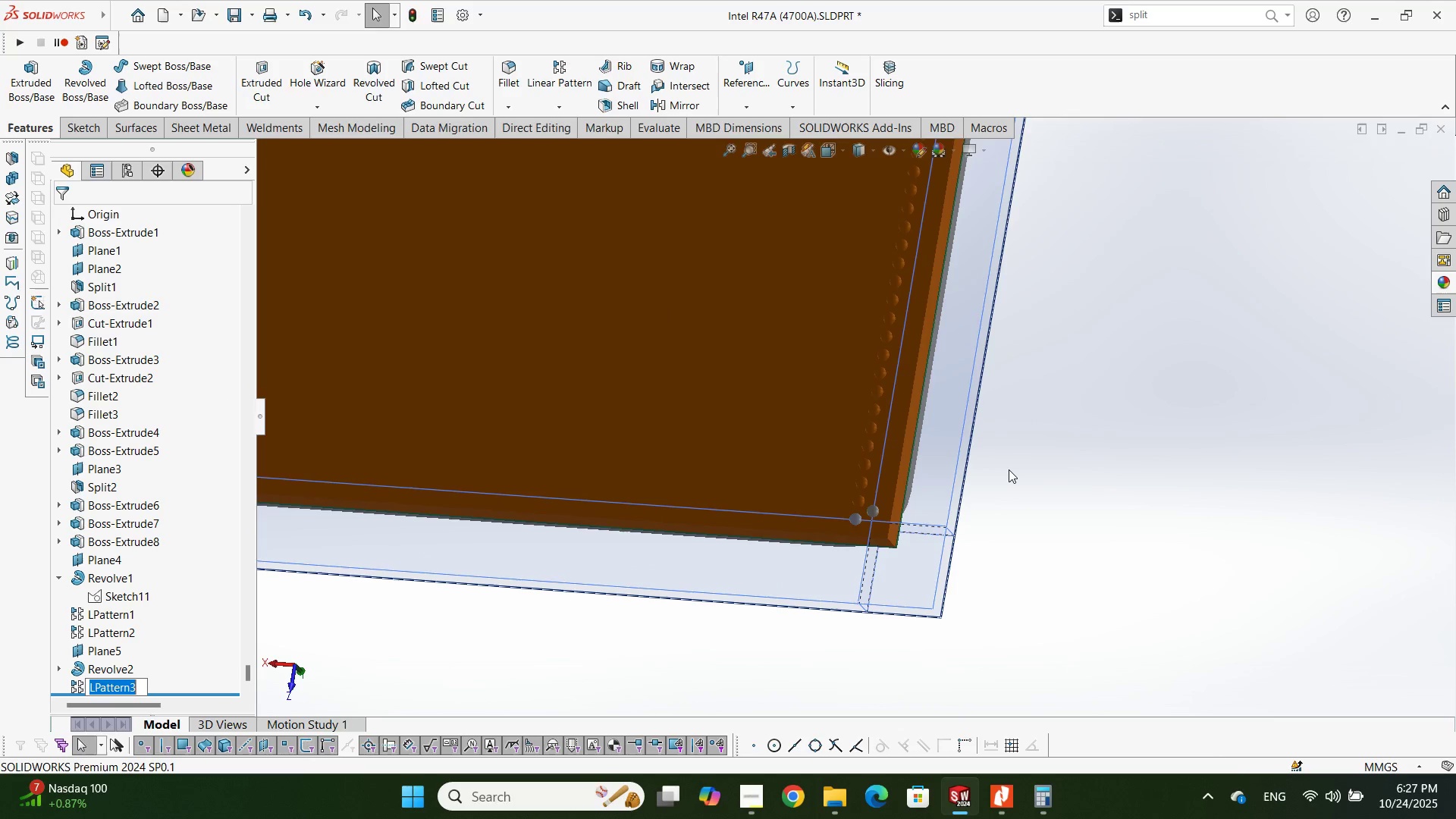 
left_click([1009, 469])
 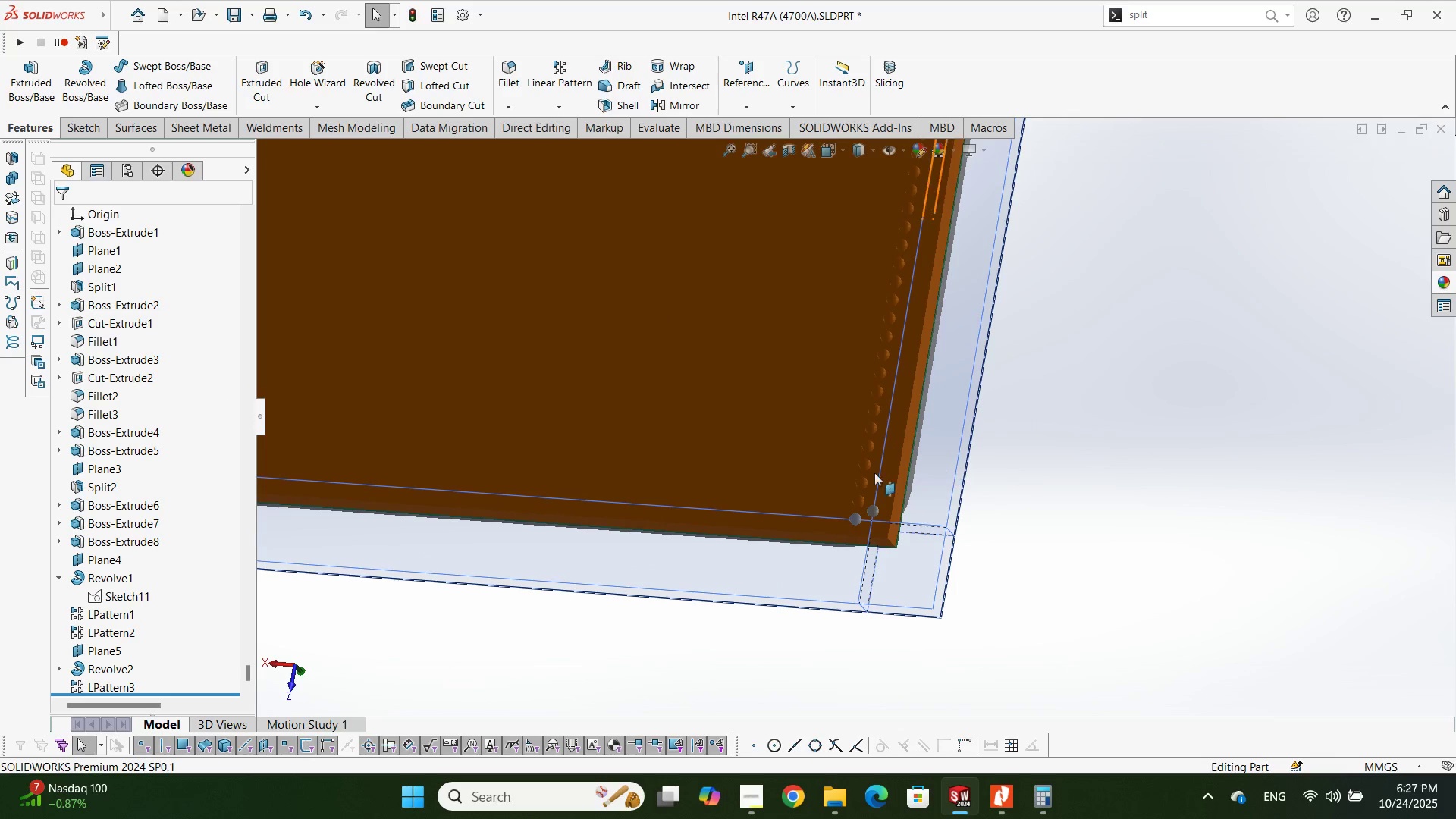 
scroll: coordinate [869, 472], scroll_direction: down, amount: 4.0
 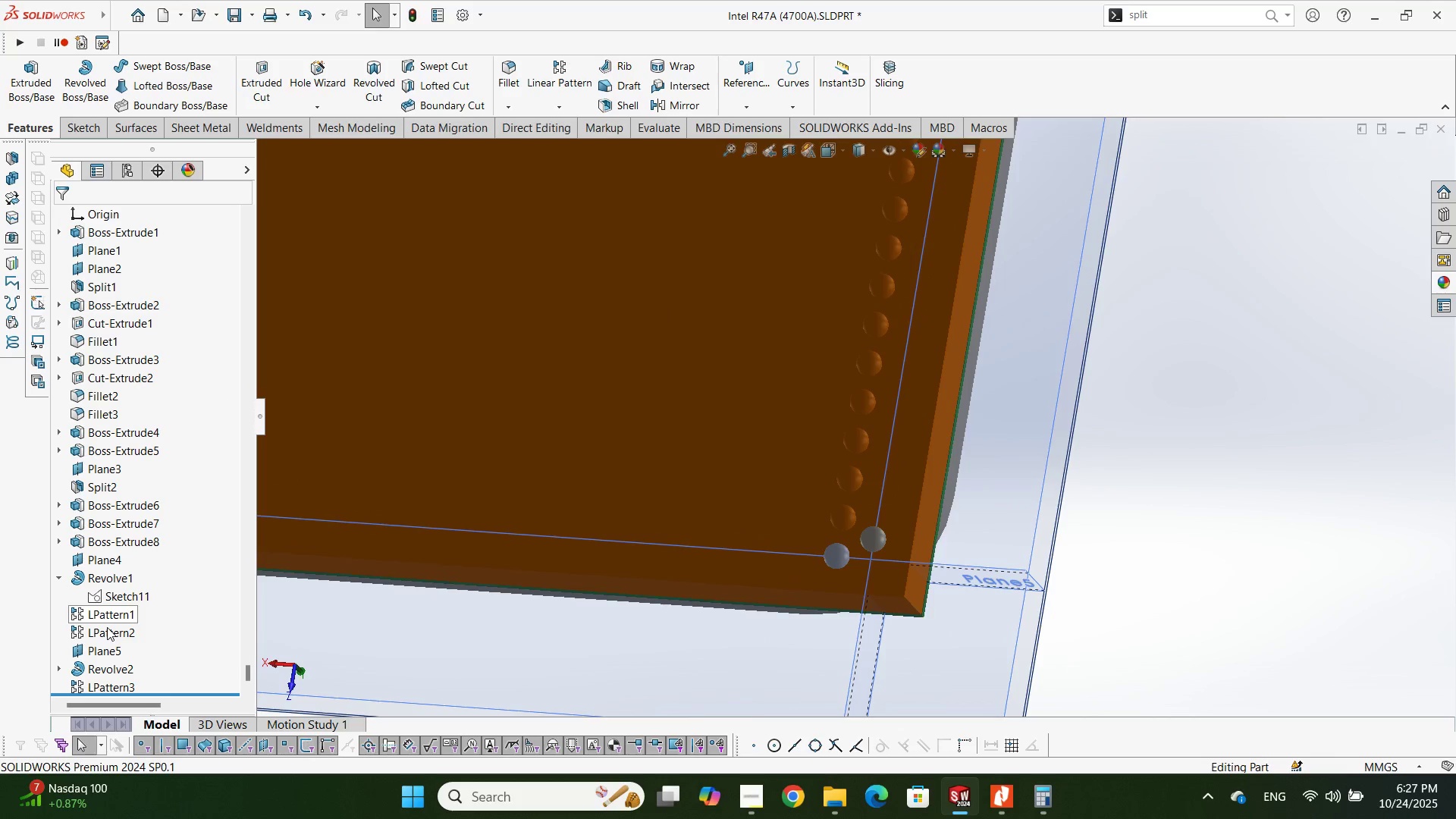 
left_click([107, 629])
 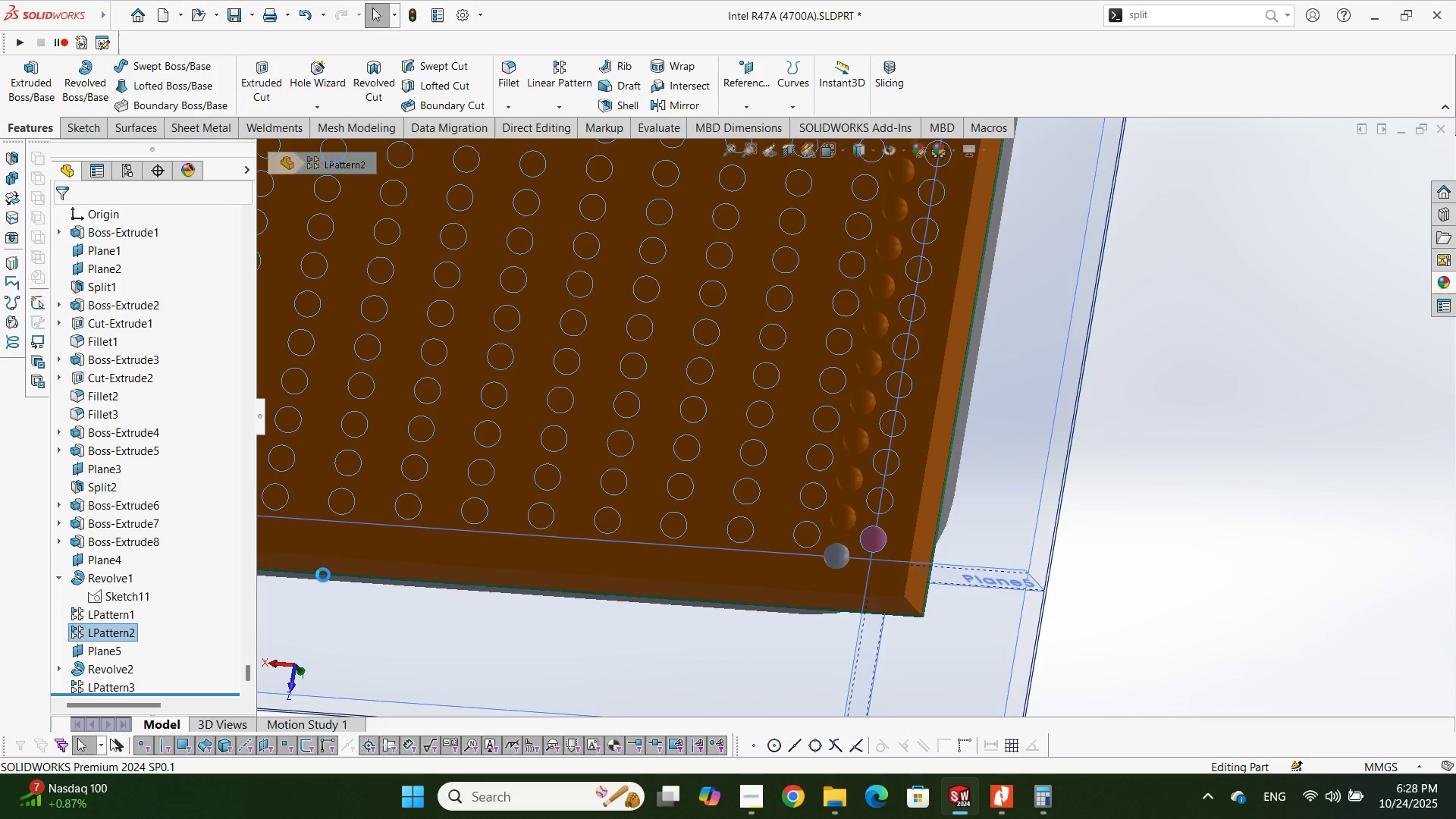 
wait(8.33)
 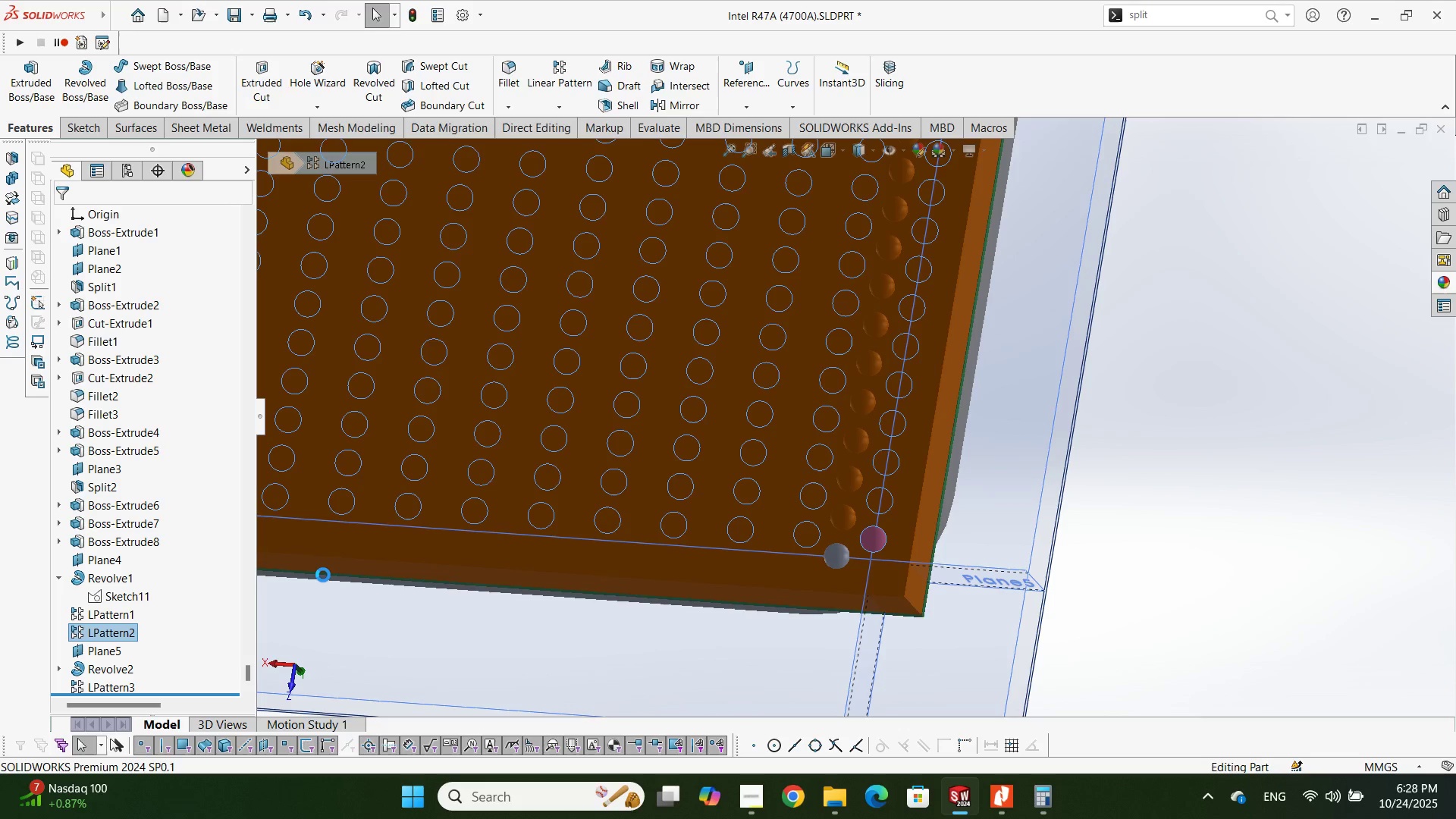 
scroll: coordinate [821, 407], scroll_direction: down, amount: 2.0
 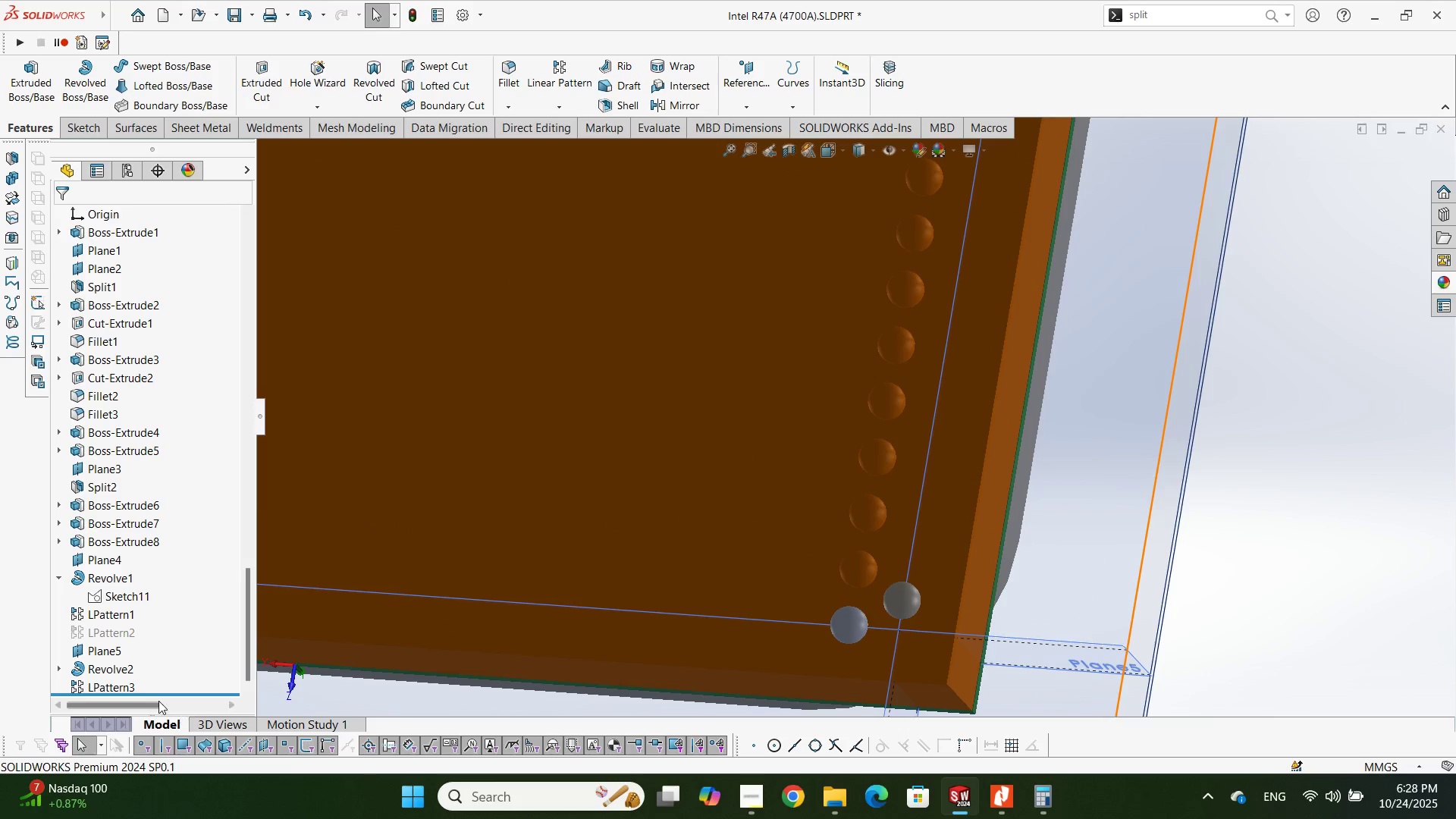 
left_click([136, 680])
 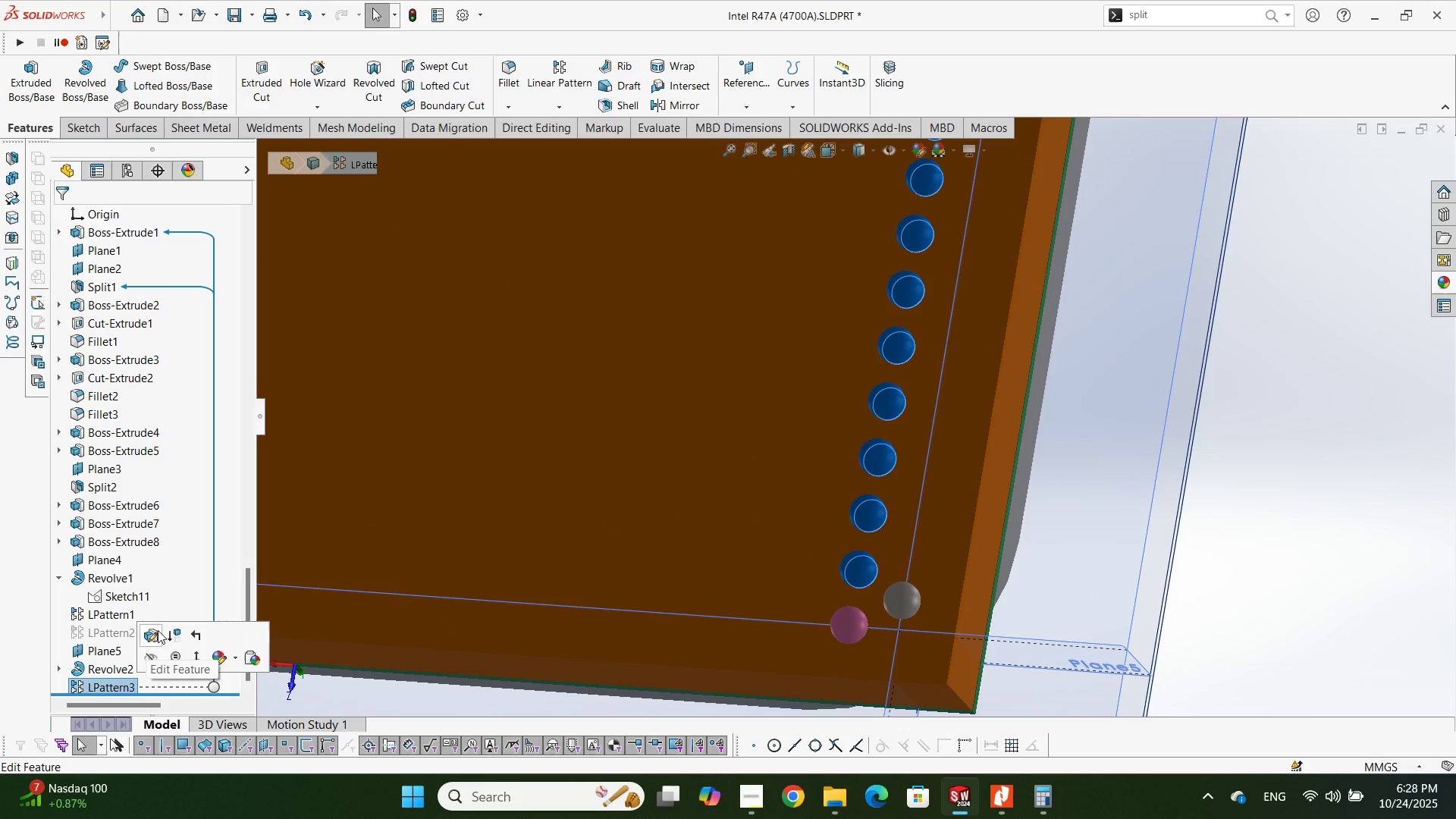 
left_click([158, 630])
 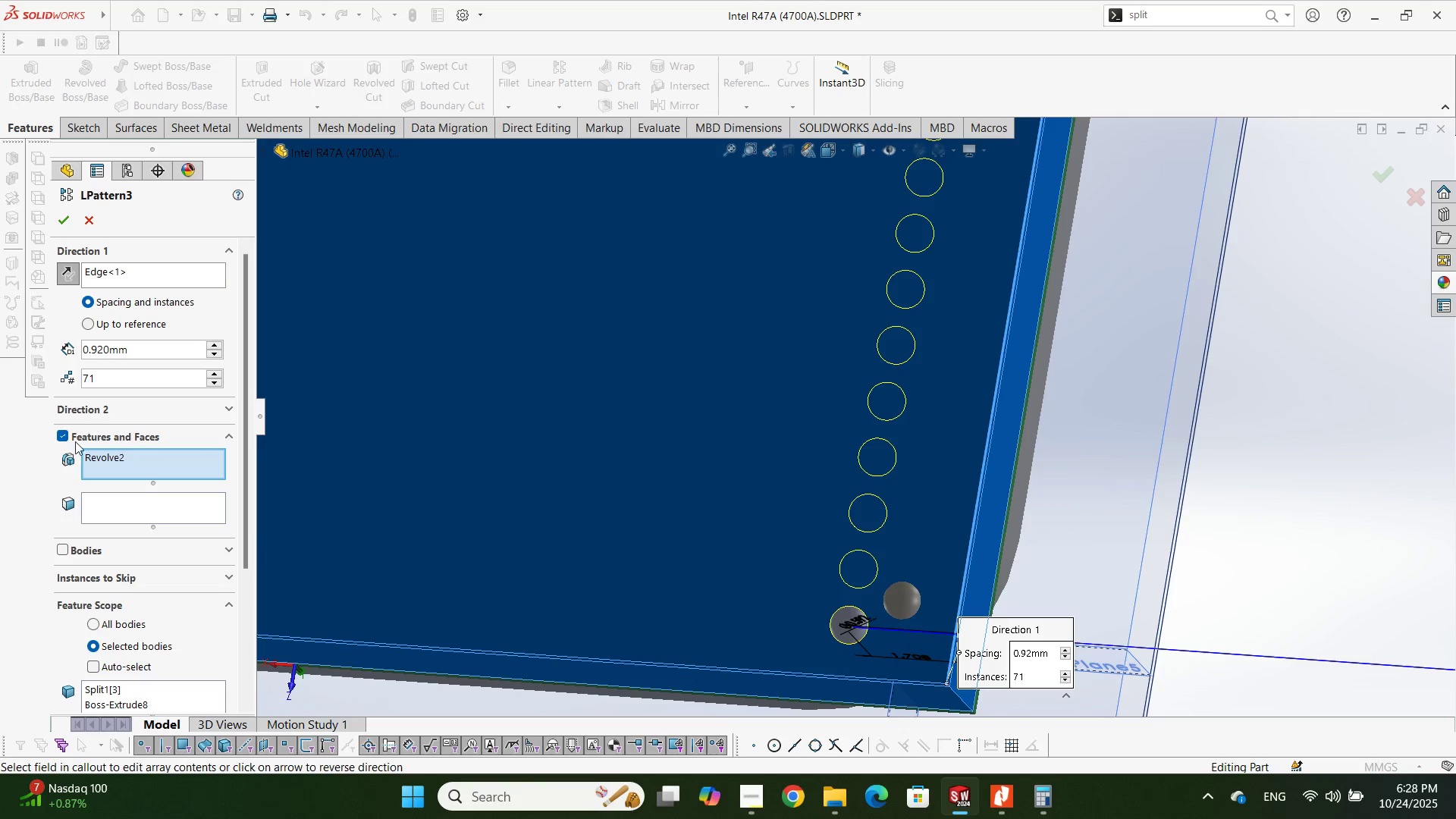 
wait(8.07)
 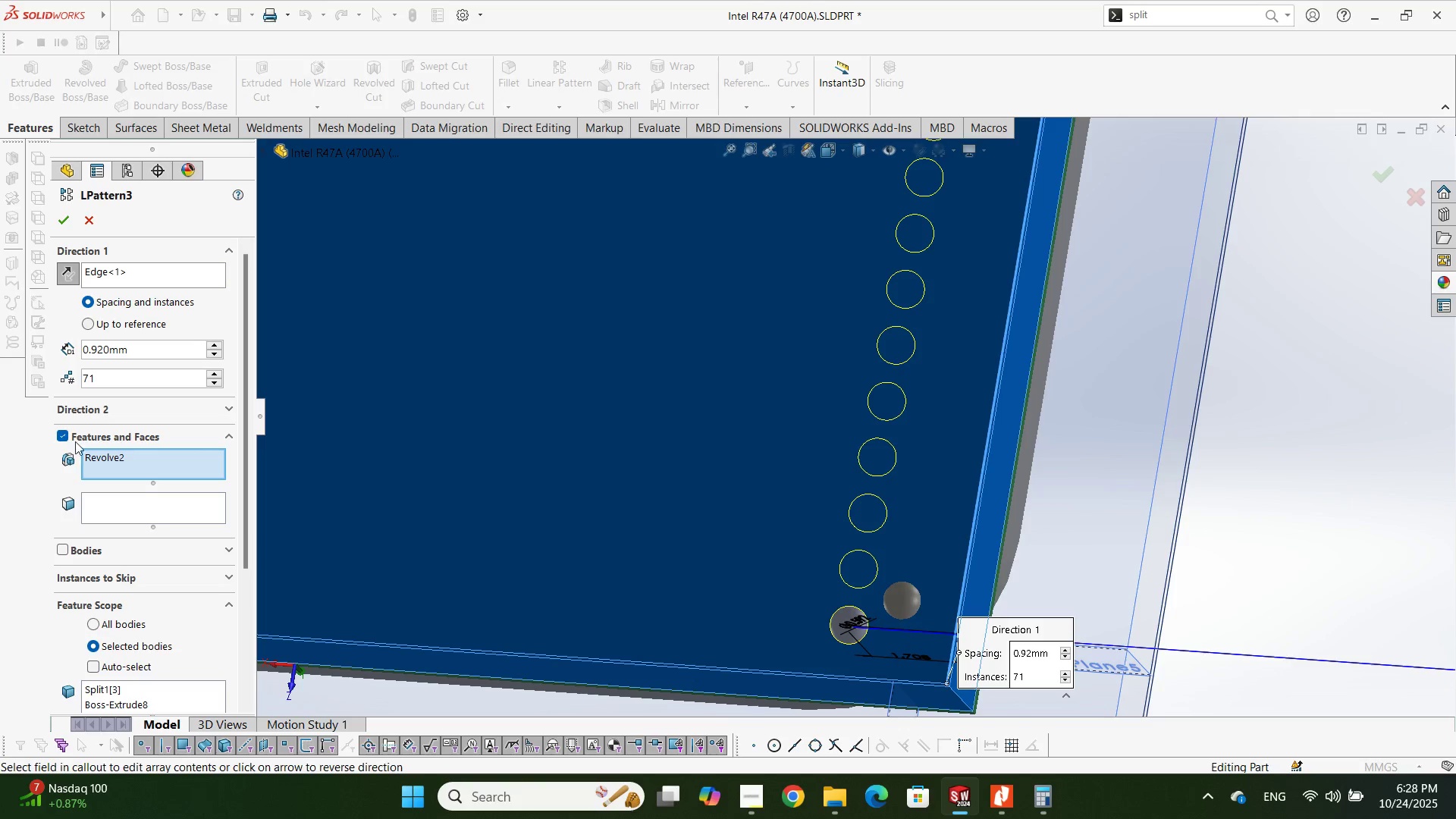 
mouse_move([144, 610])
 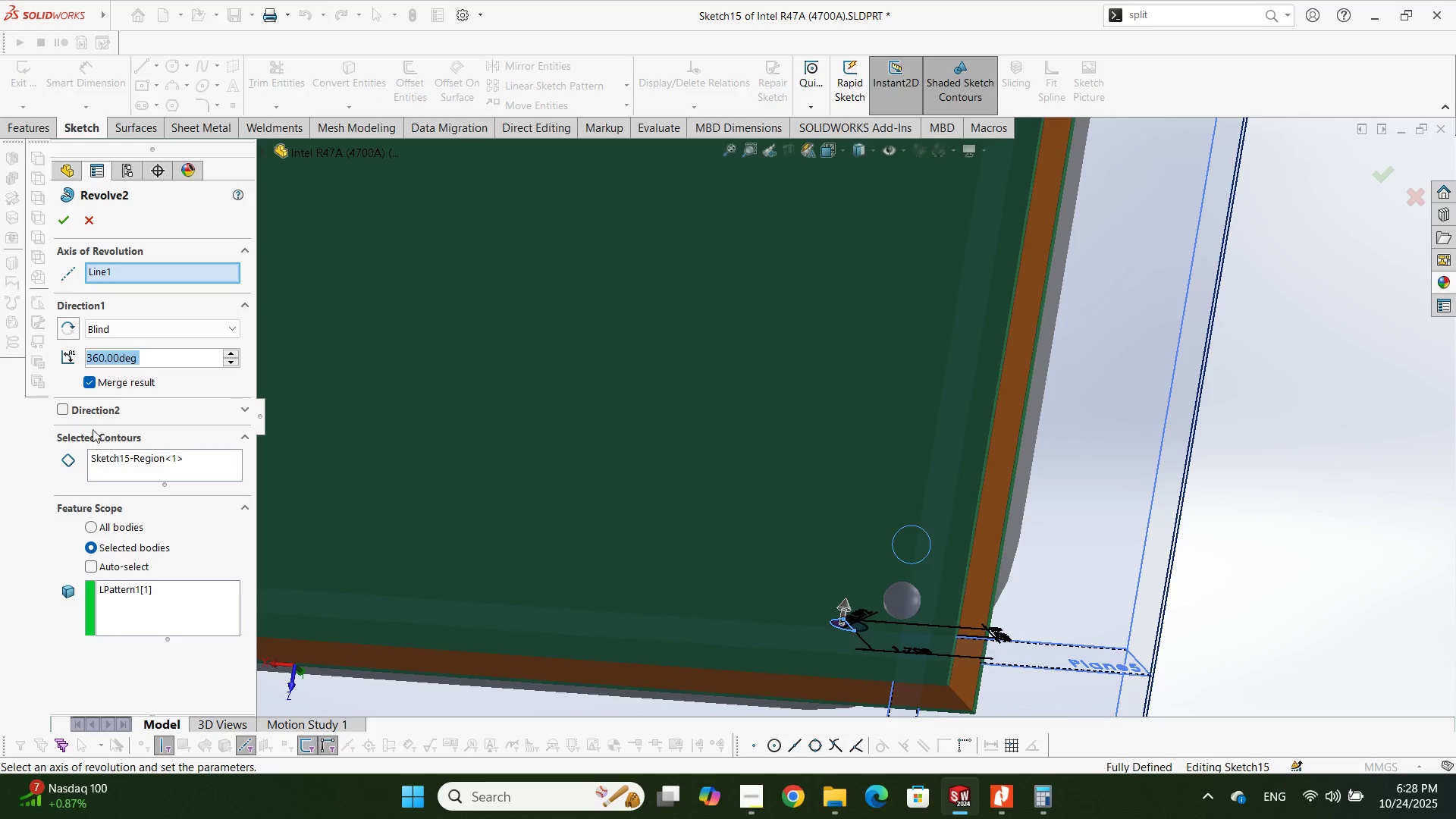 
left_click([87, 378])
 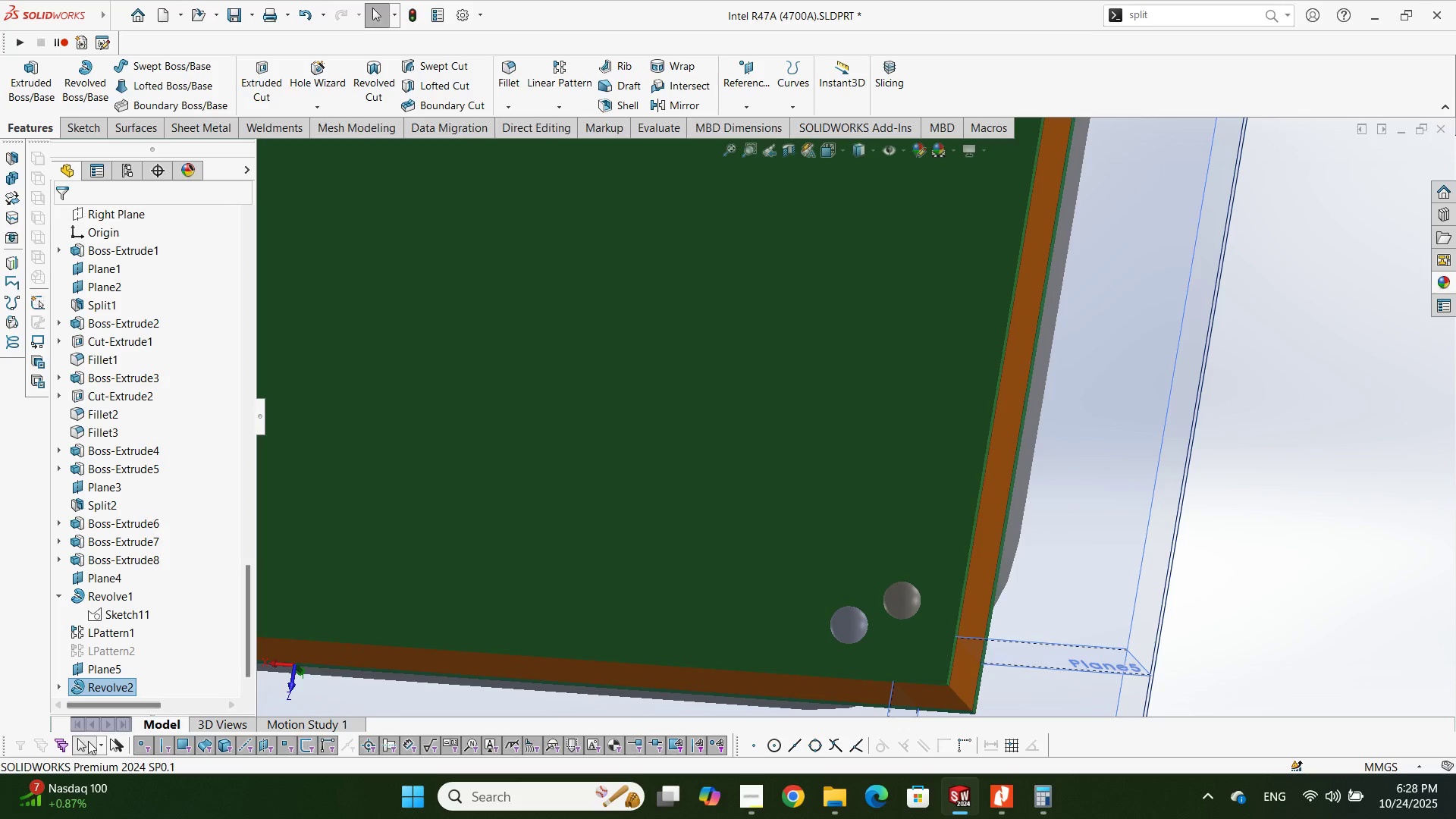 
scroll: coordinate [117, 671], scroll_direction: down, amount: 2.0
 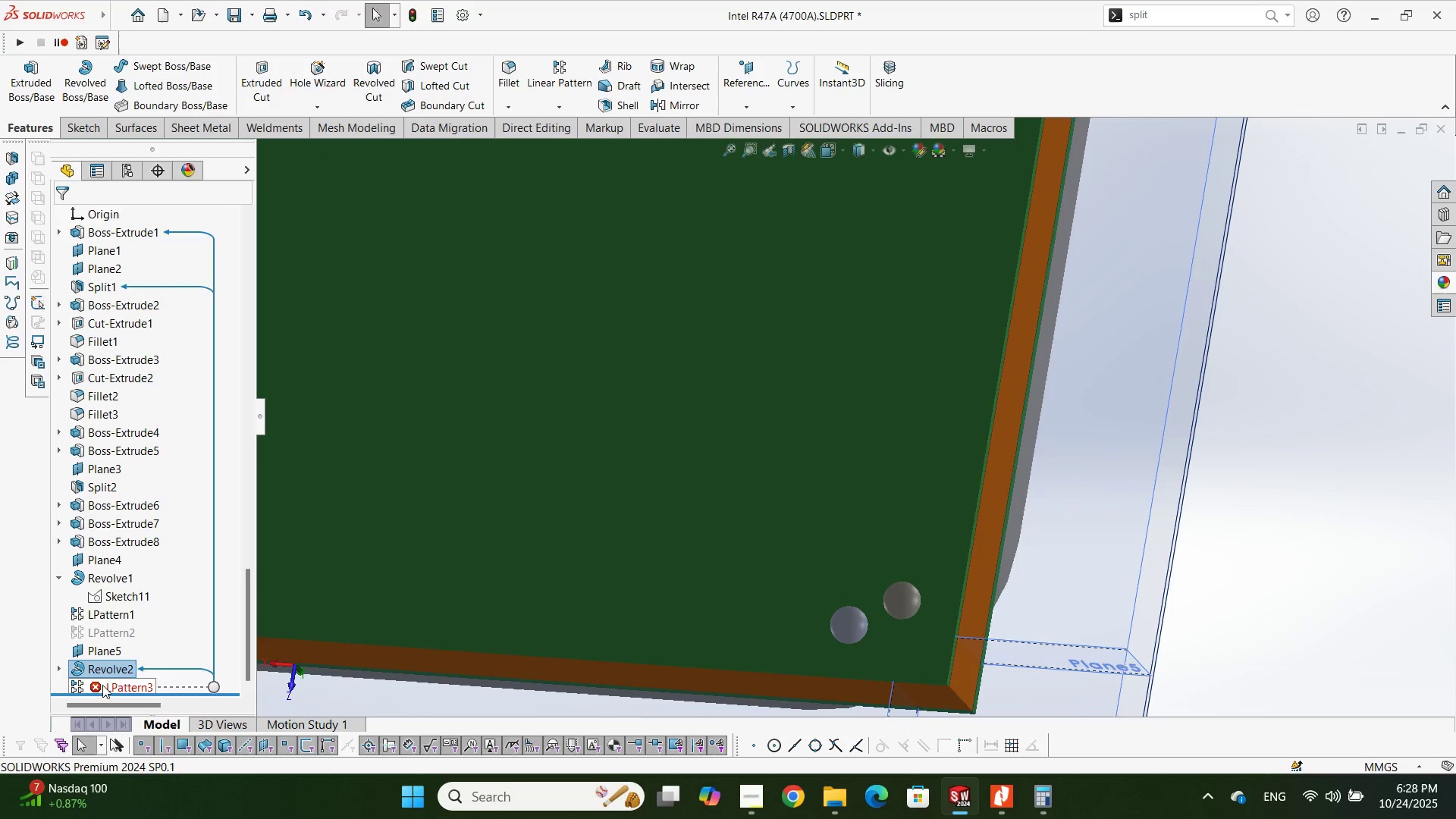 
left_click([102, 685])
 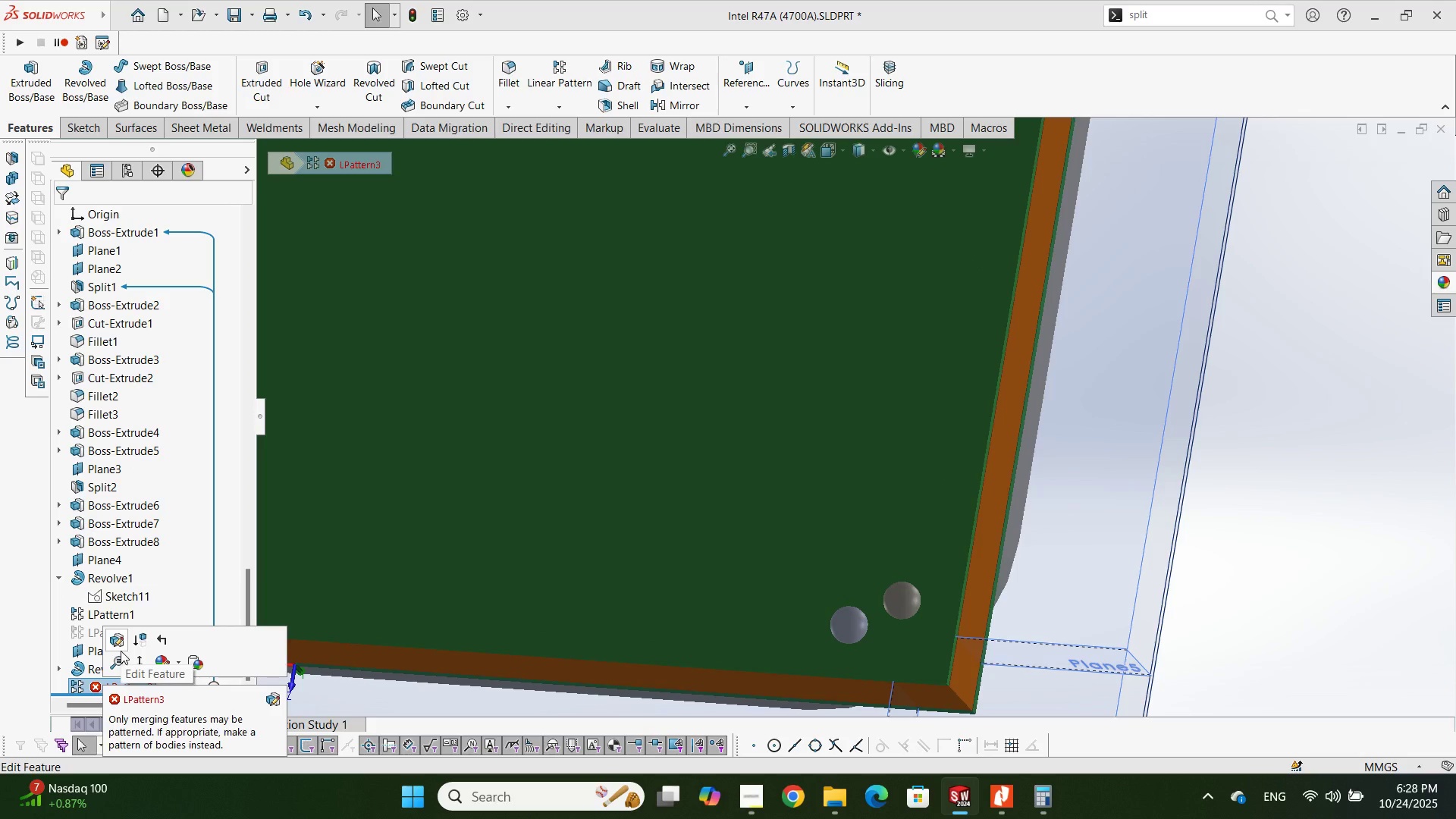 
left_click([121, 651])
 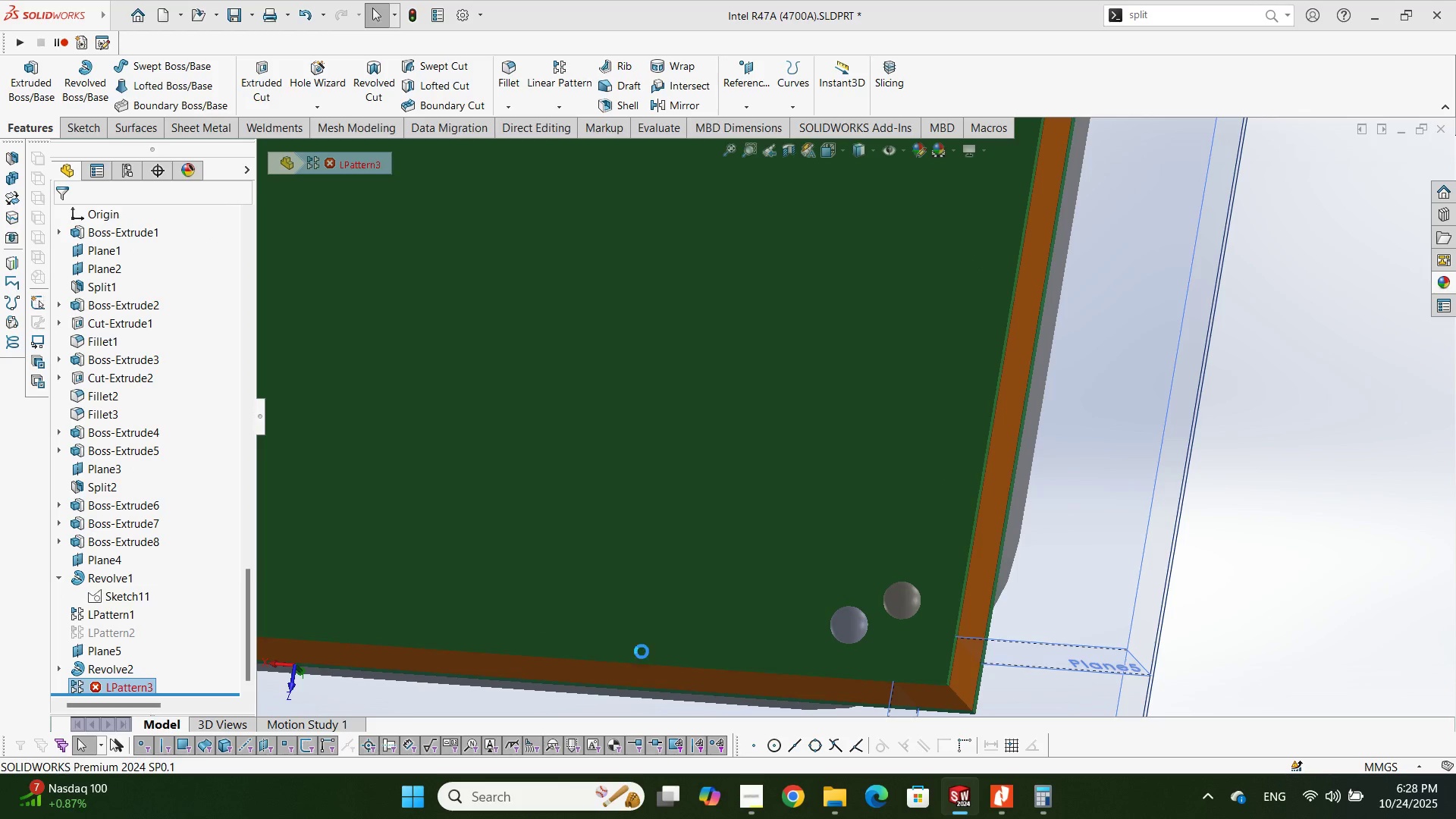 
mouse_move([115, 621])
 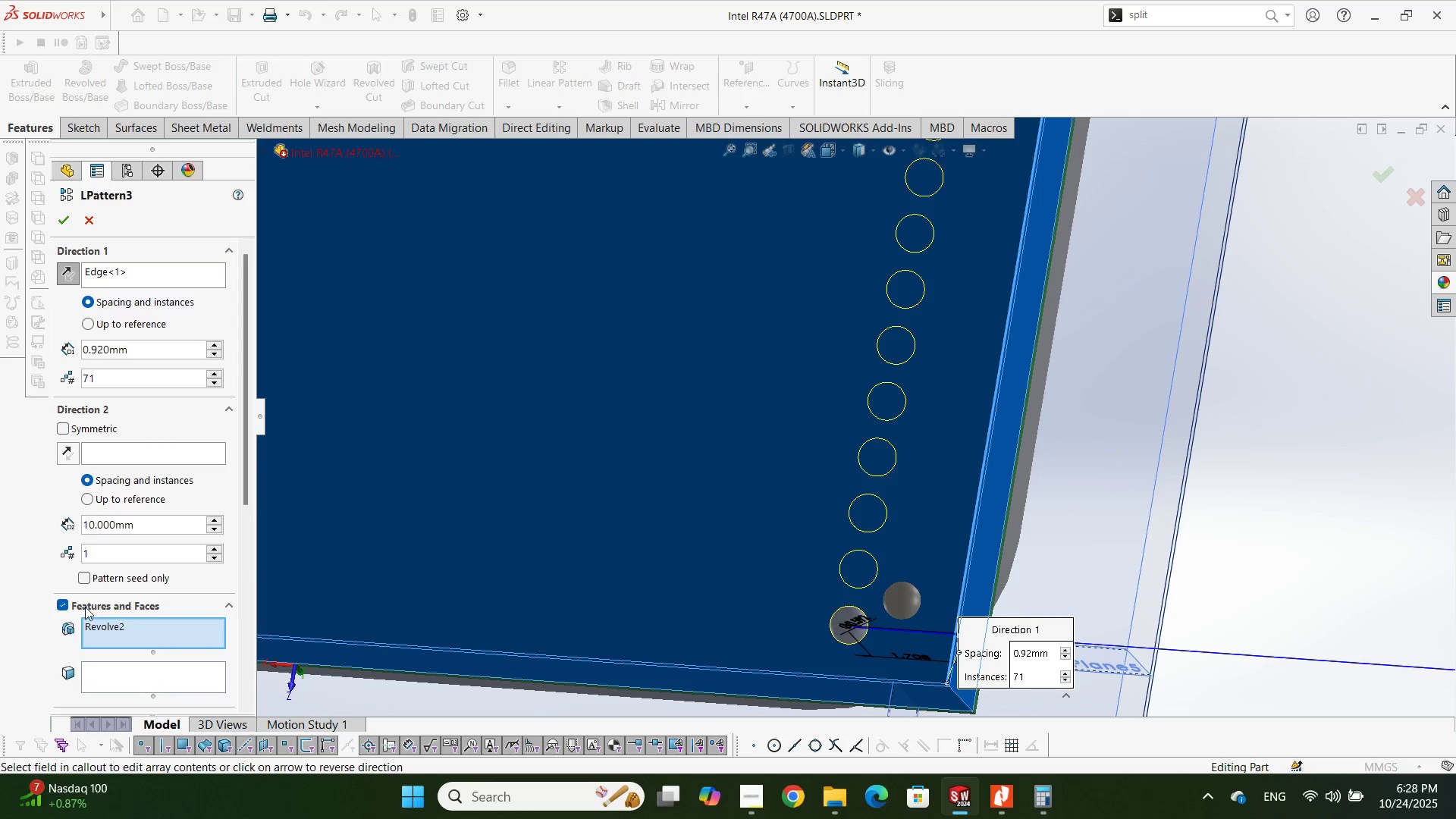 
left_click([85, 607])
 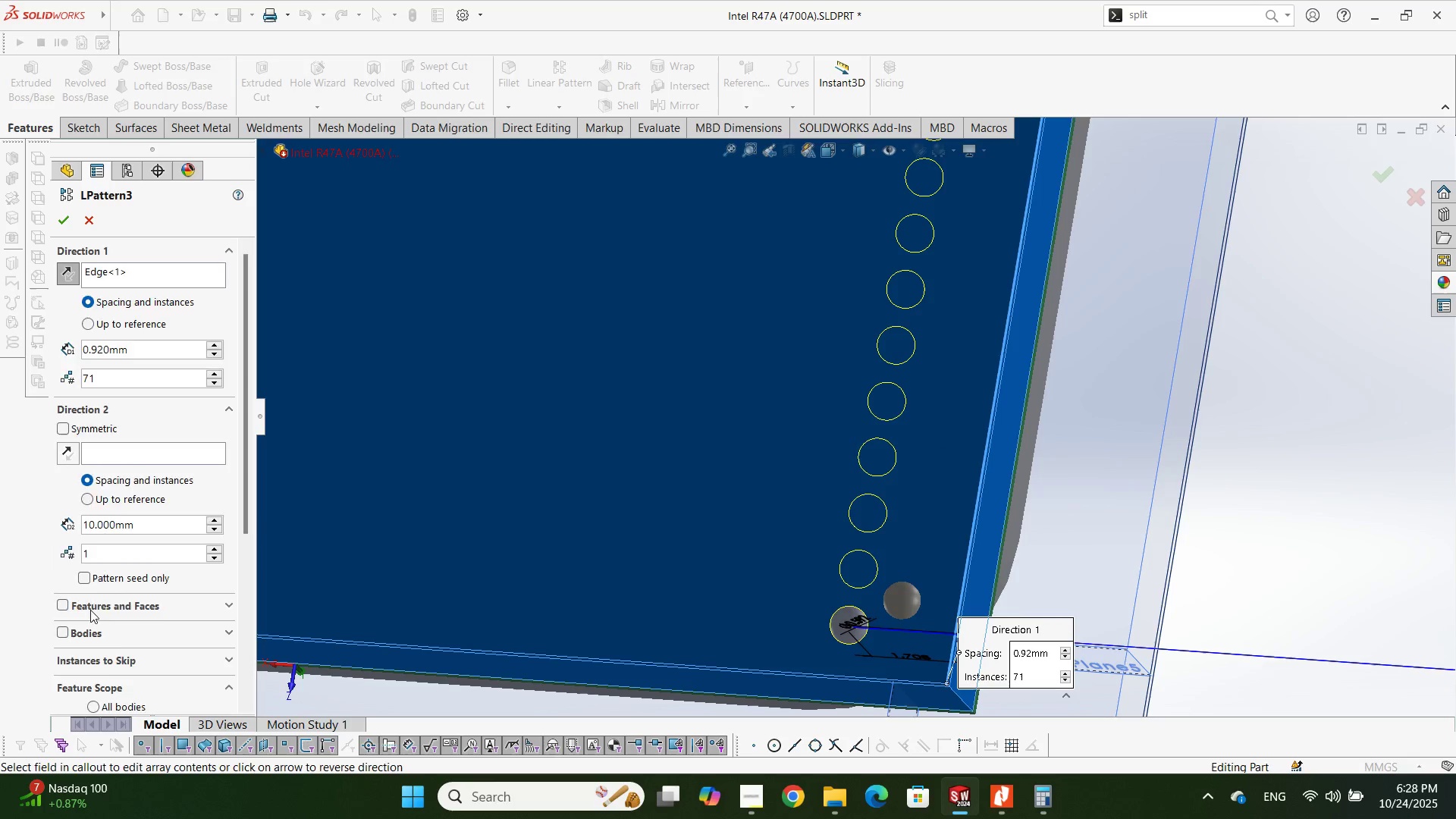 
scroll: coordinate [91, 610], scroll_direction: down, amount: 1.0
 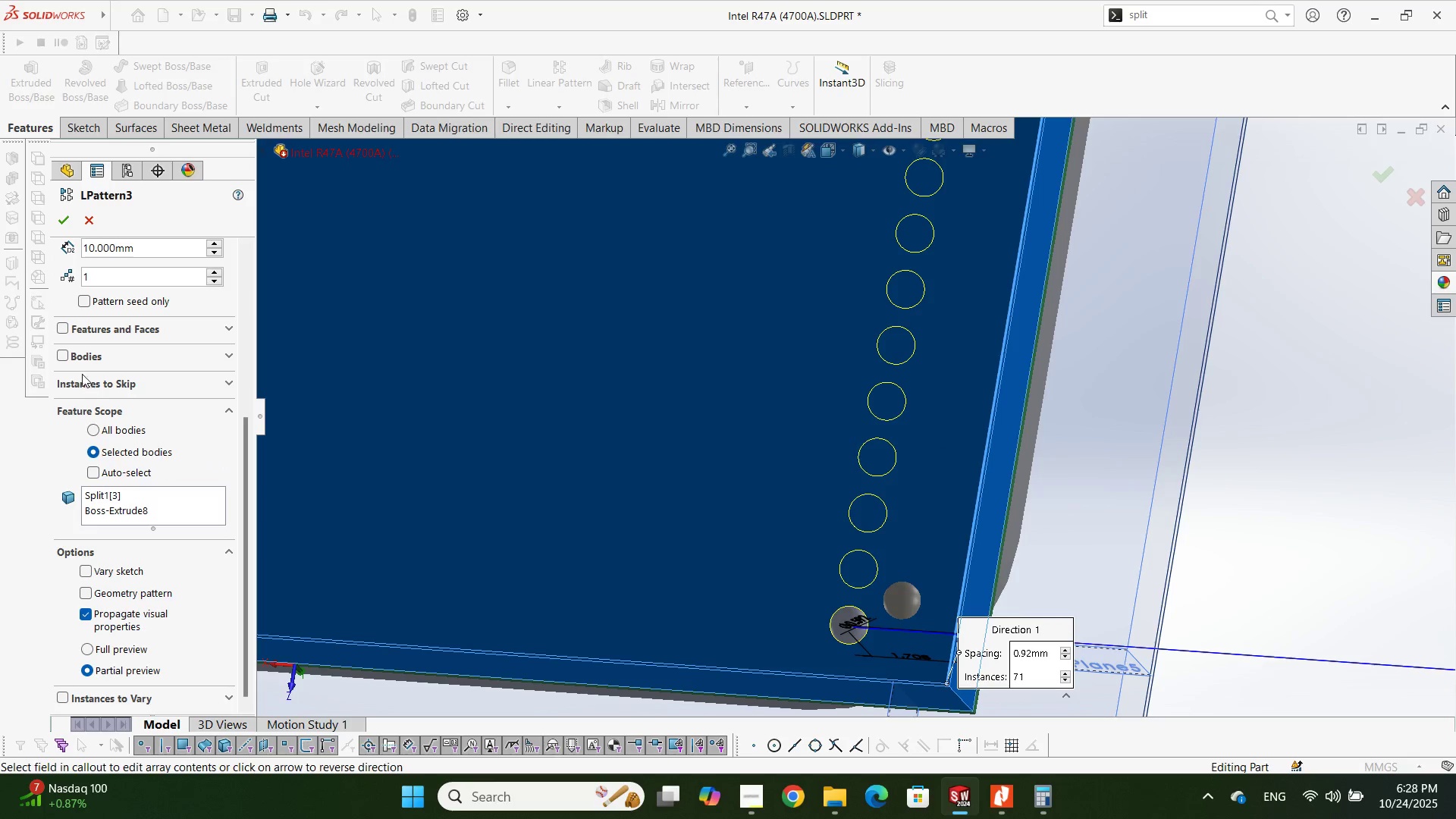 
left_click([66, 354])
 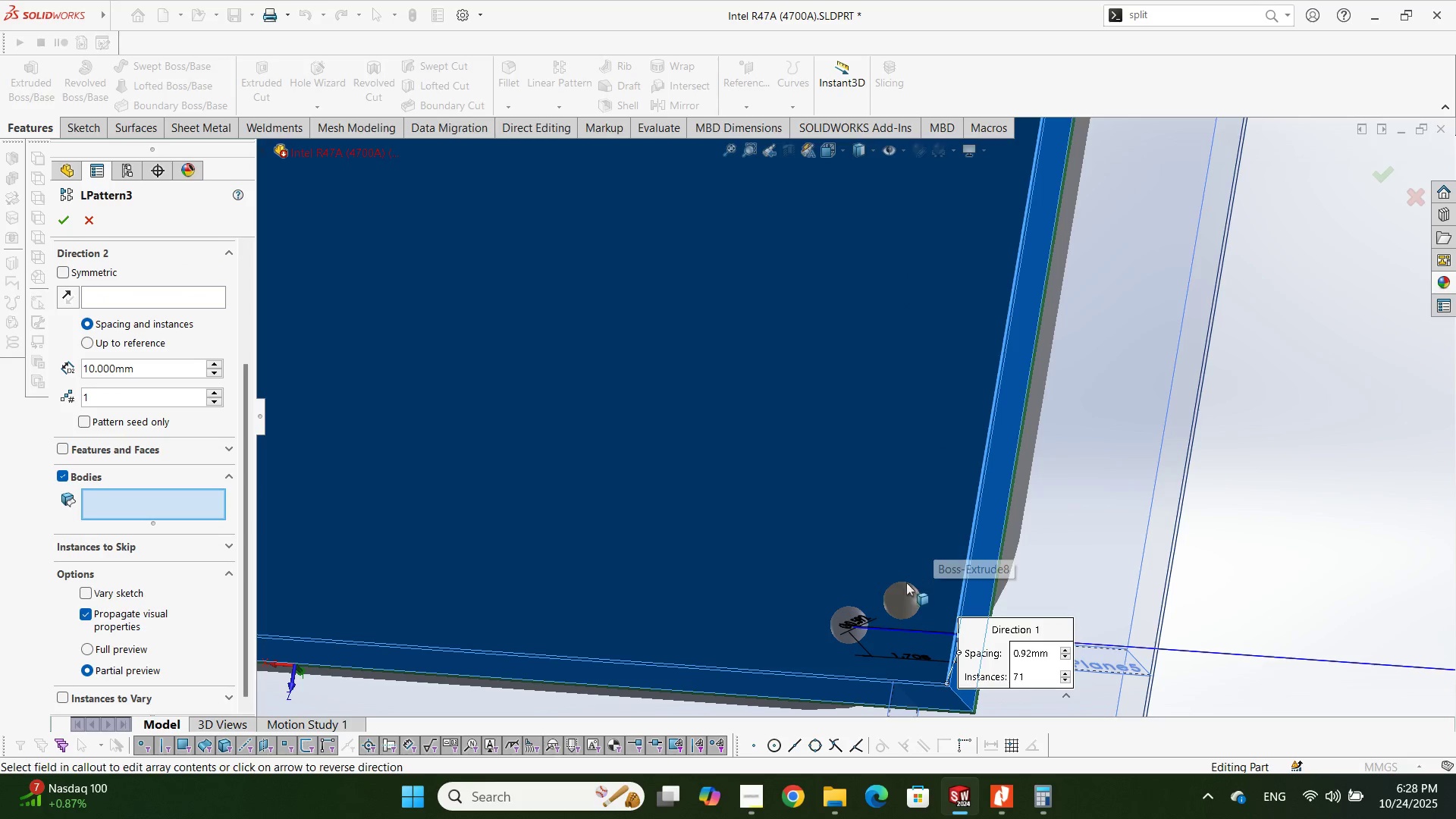 
left_click([840, 616])
 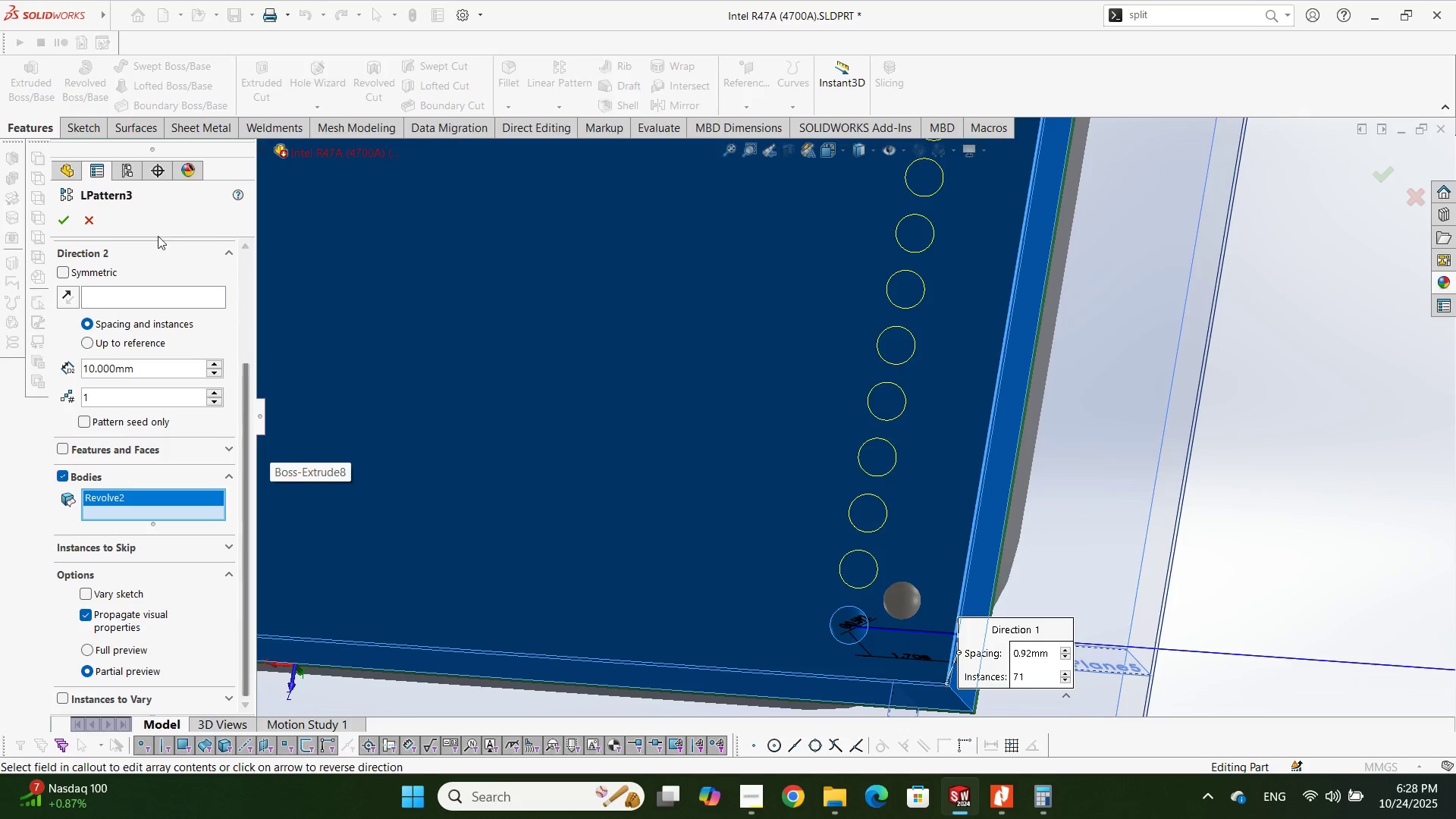 
scroll: coordinate [145, 308], scroll_direction: up, amount: 5.0
 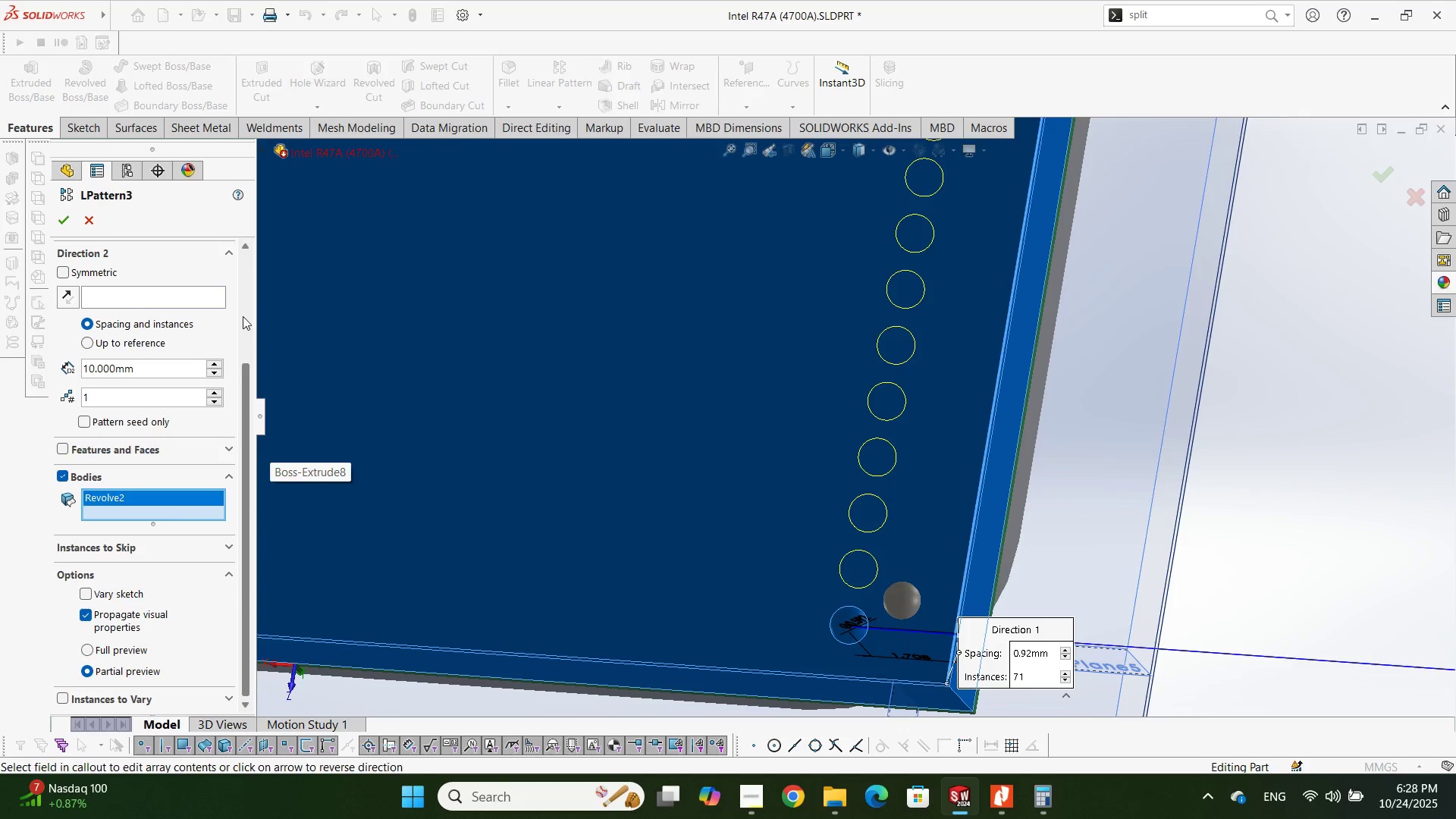 
left_click([240, 313])
 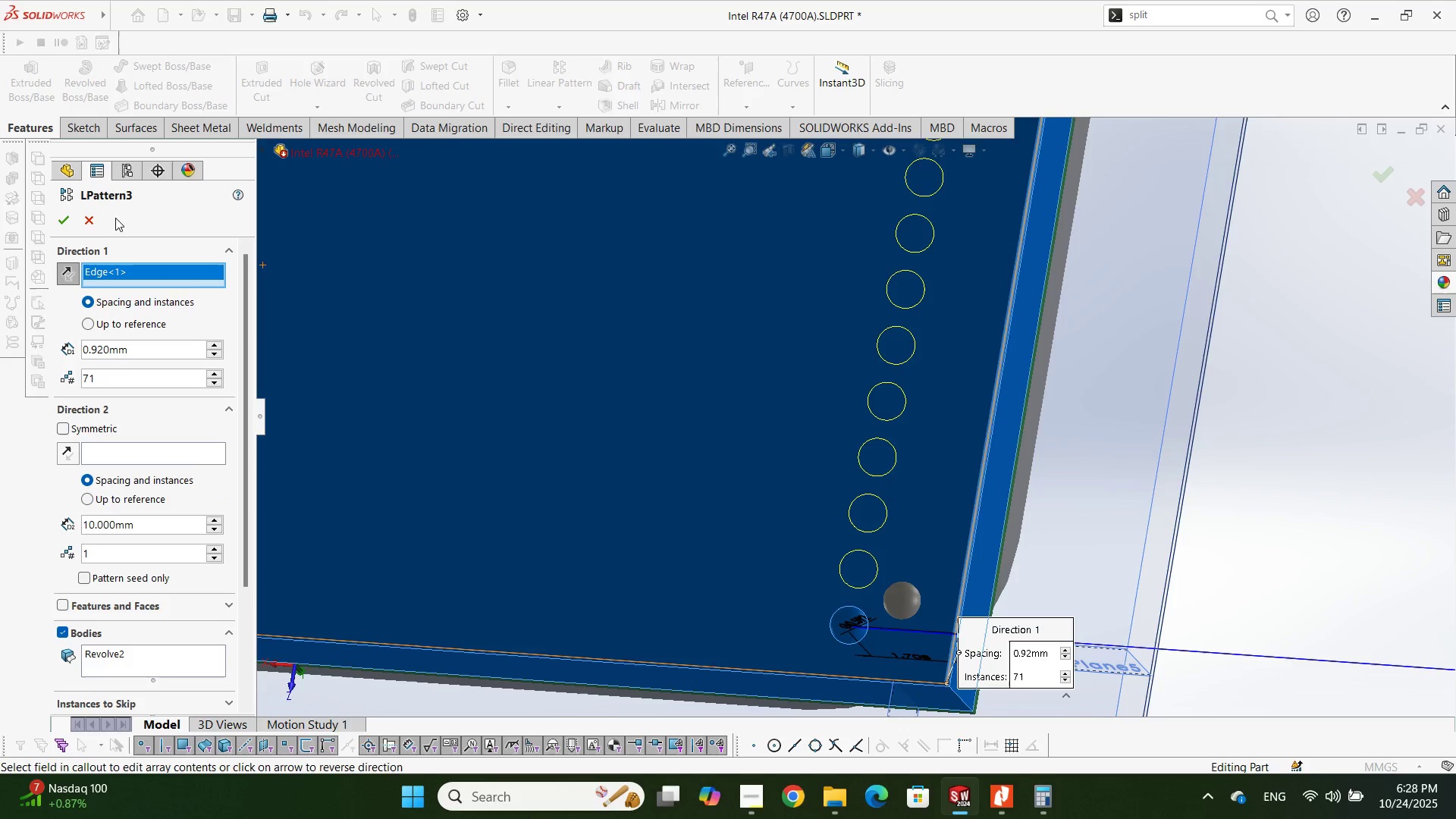 
left_click([61, 220])
 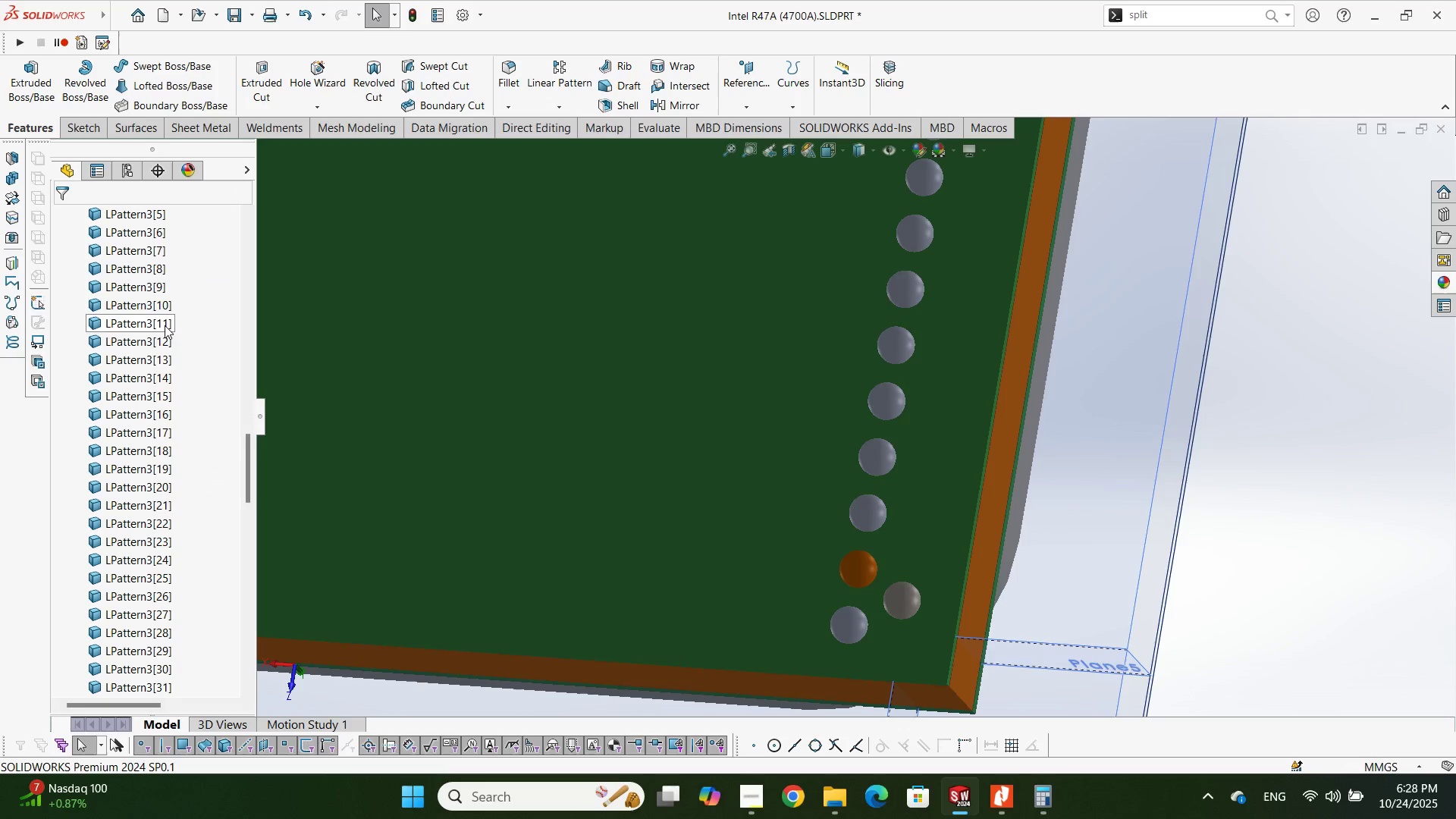 
scroll: coordinate [162, 461], scroll_direction: up, amount: 4.0
 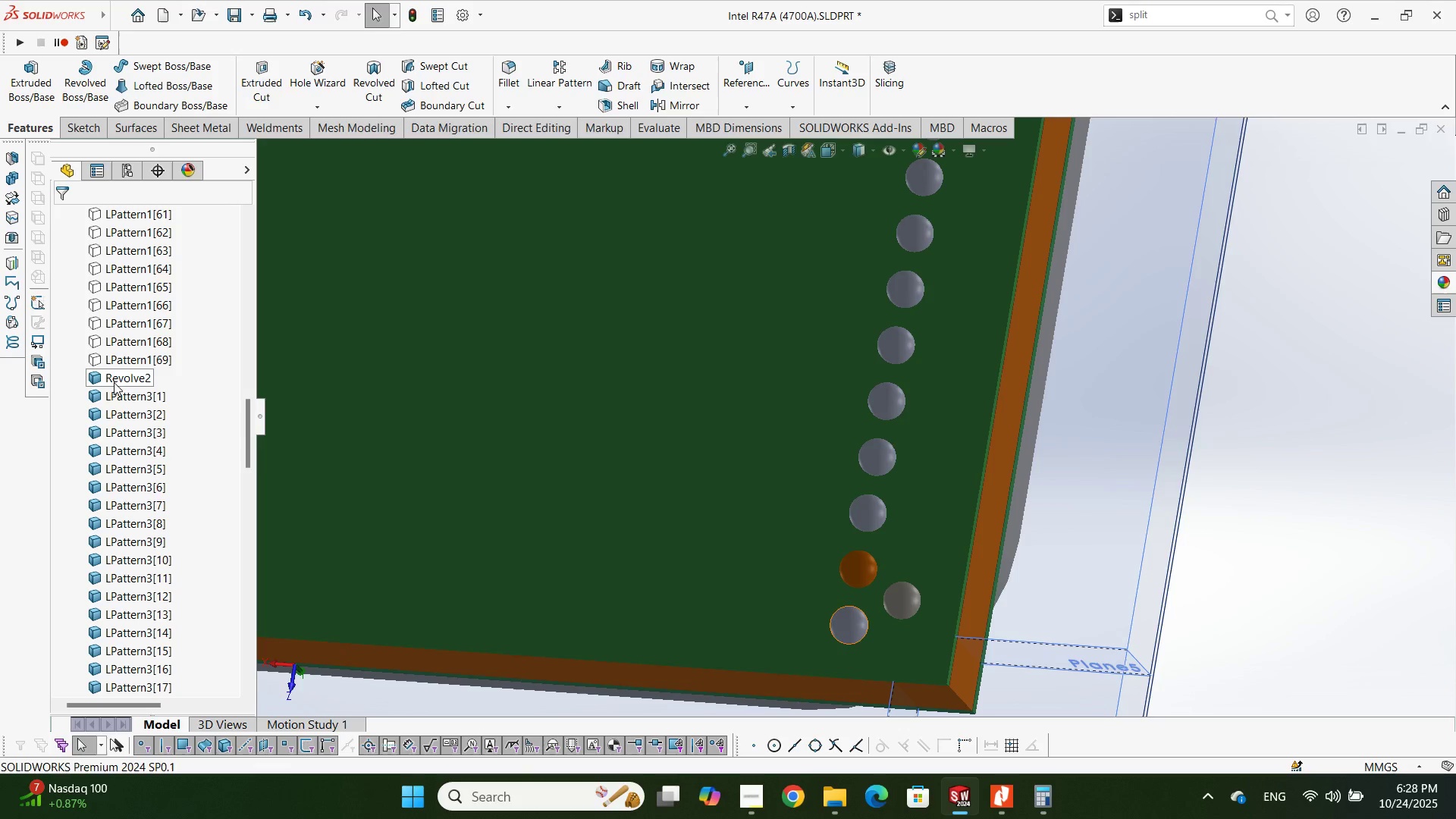 
scroll: coordinate [133, 610], scroll_direction: down, amount: 8.0
 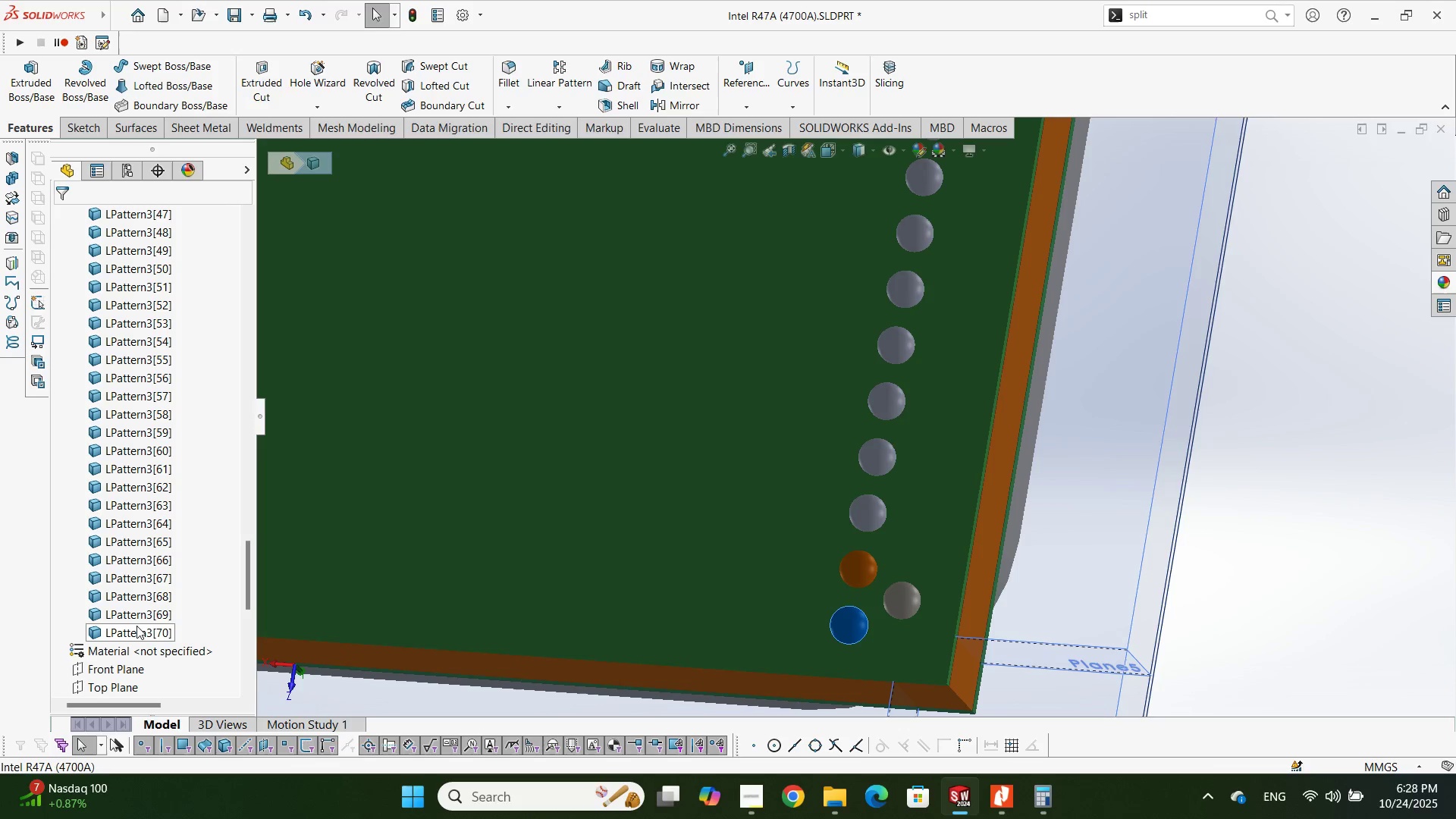 
hold_key(key=ControlLeft, duration=0.8)
 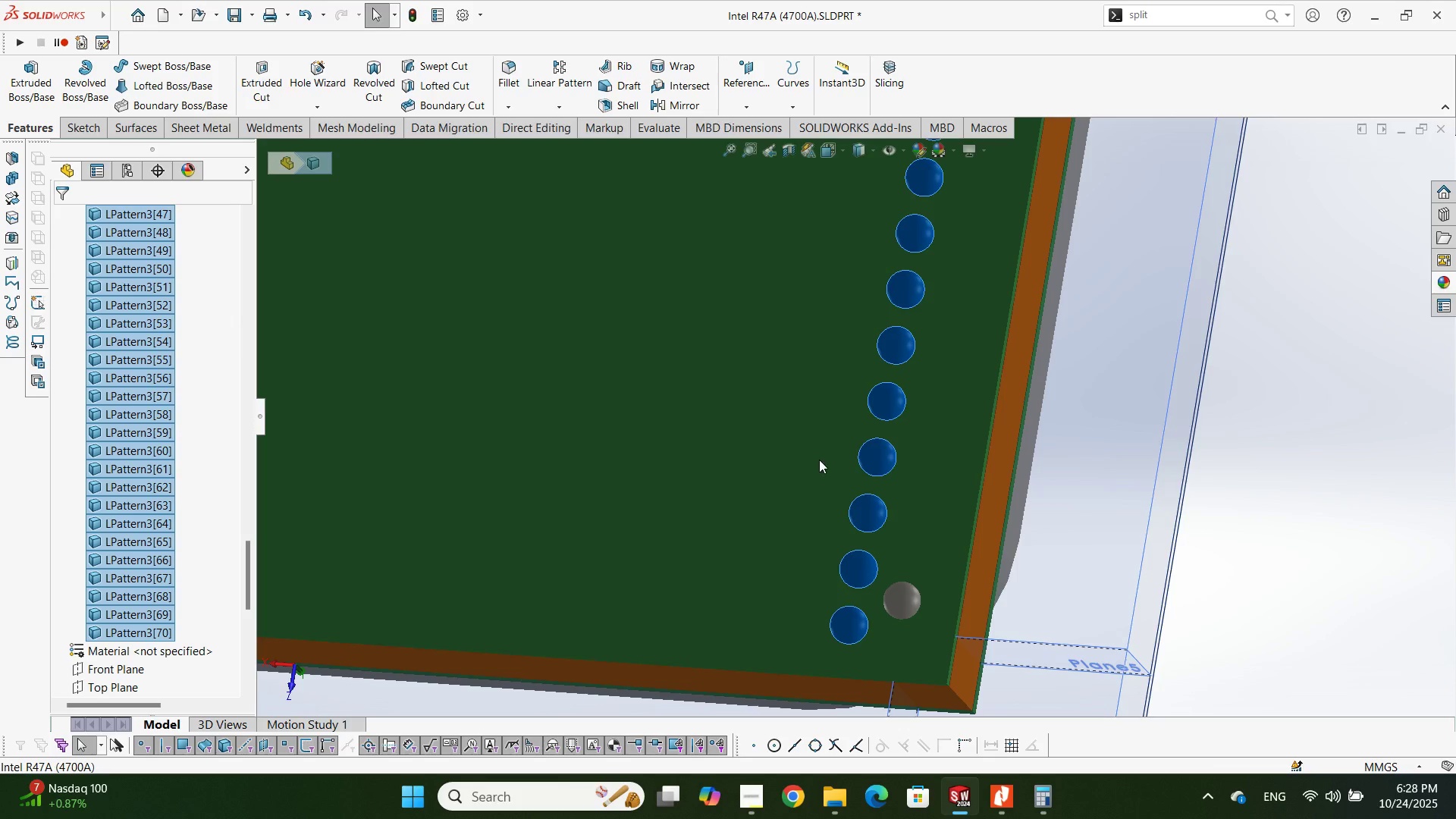 
hold_key(key=ShiftLeft, duration=0.63)
 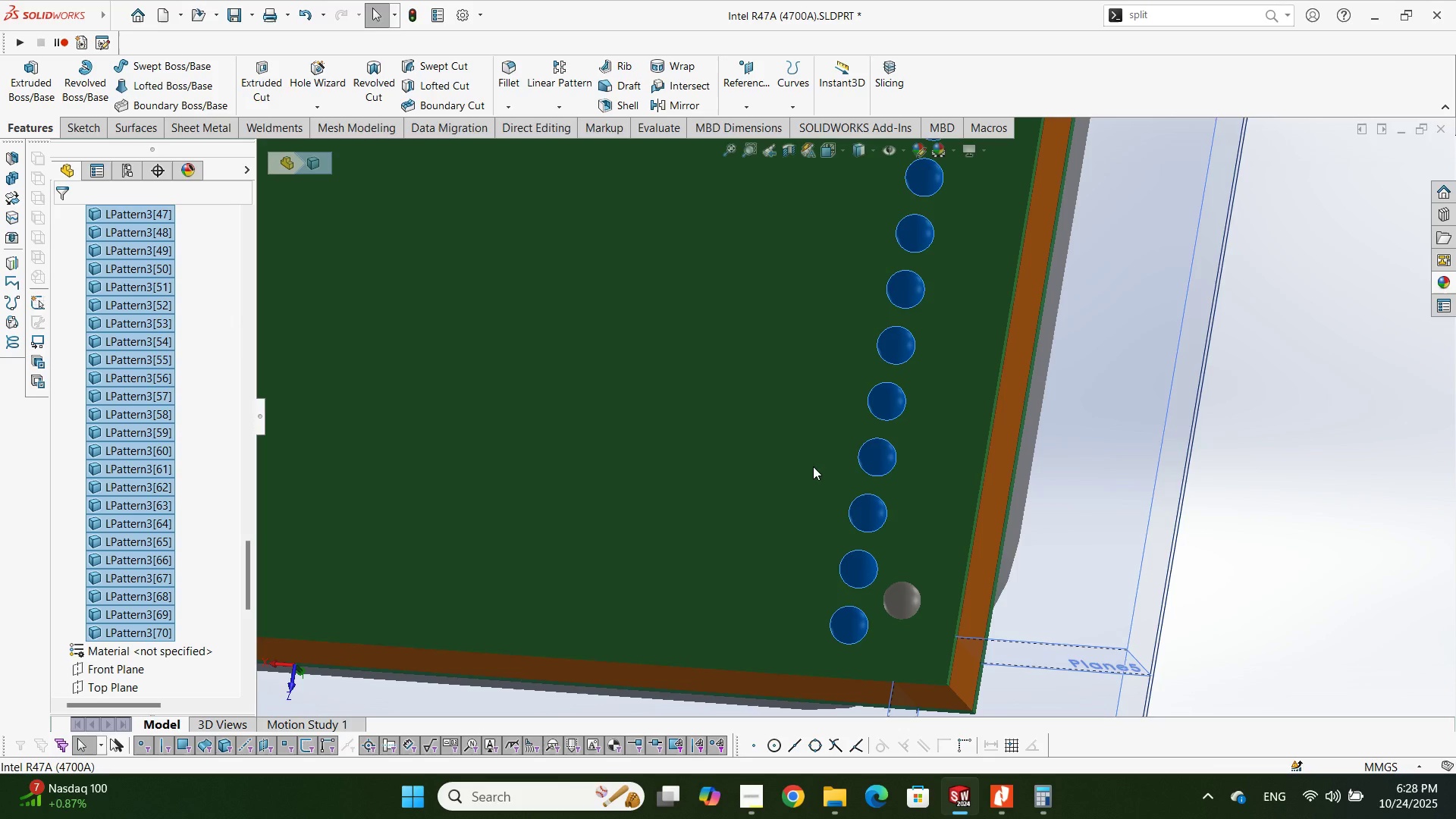 
scroll: coordinate [855, 280], scroll_direction: up, amount: 15.0
 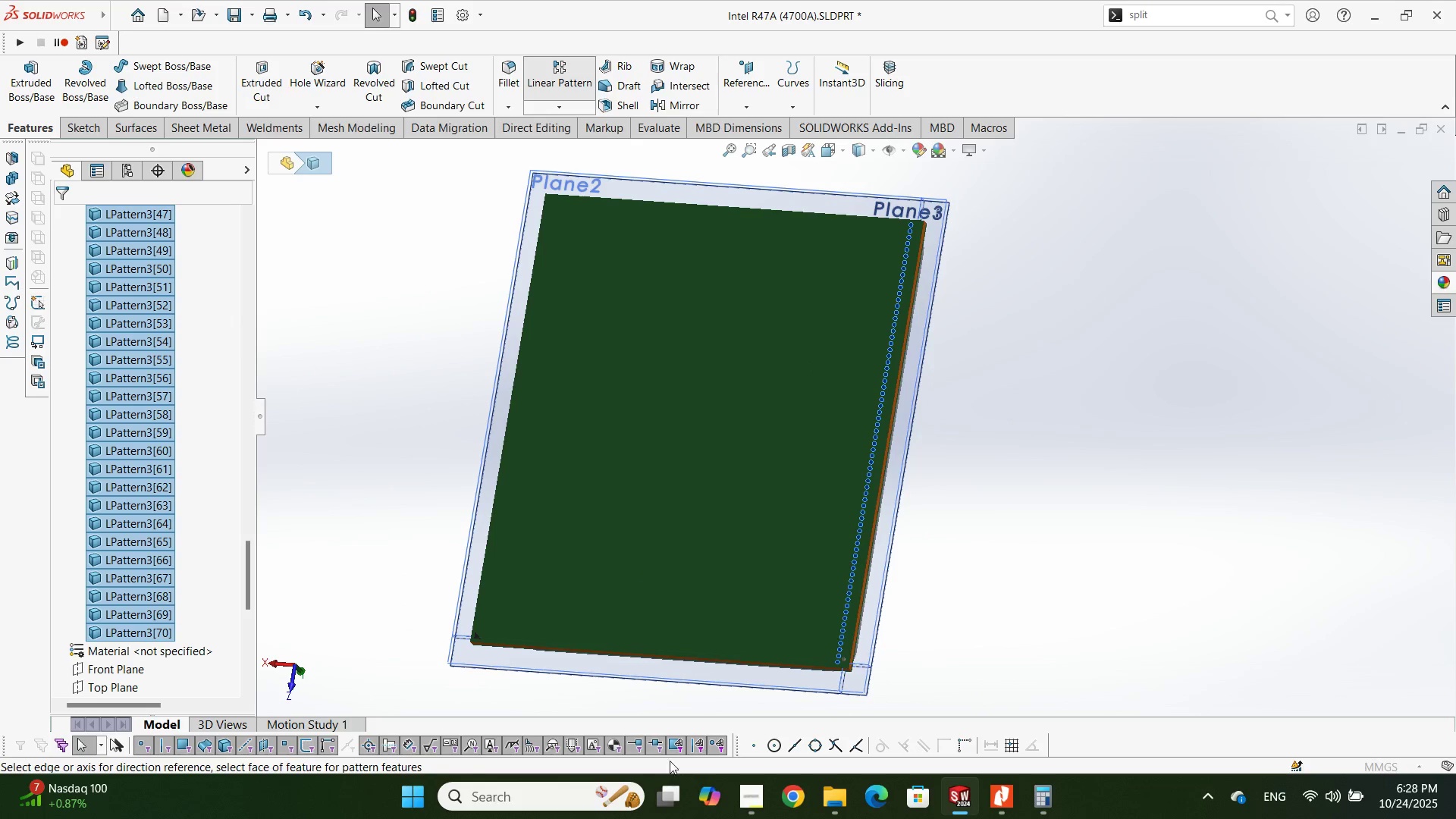 
scroll: coordinate [1087, 560], scroll_direction: down, amount: 11.0
 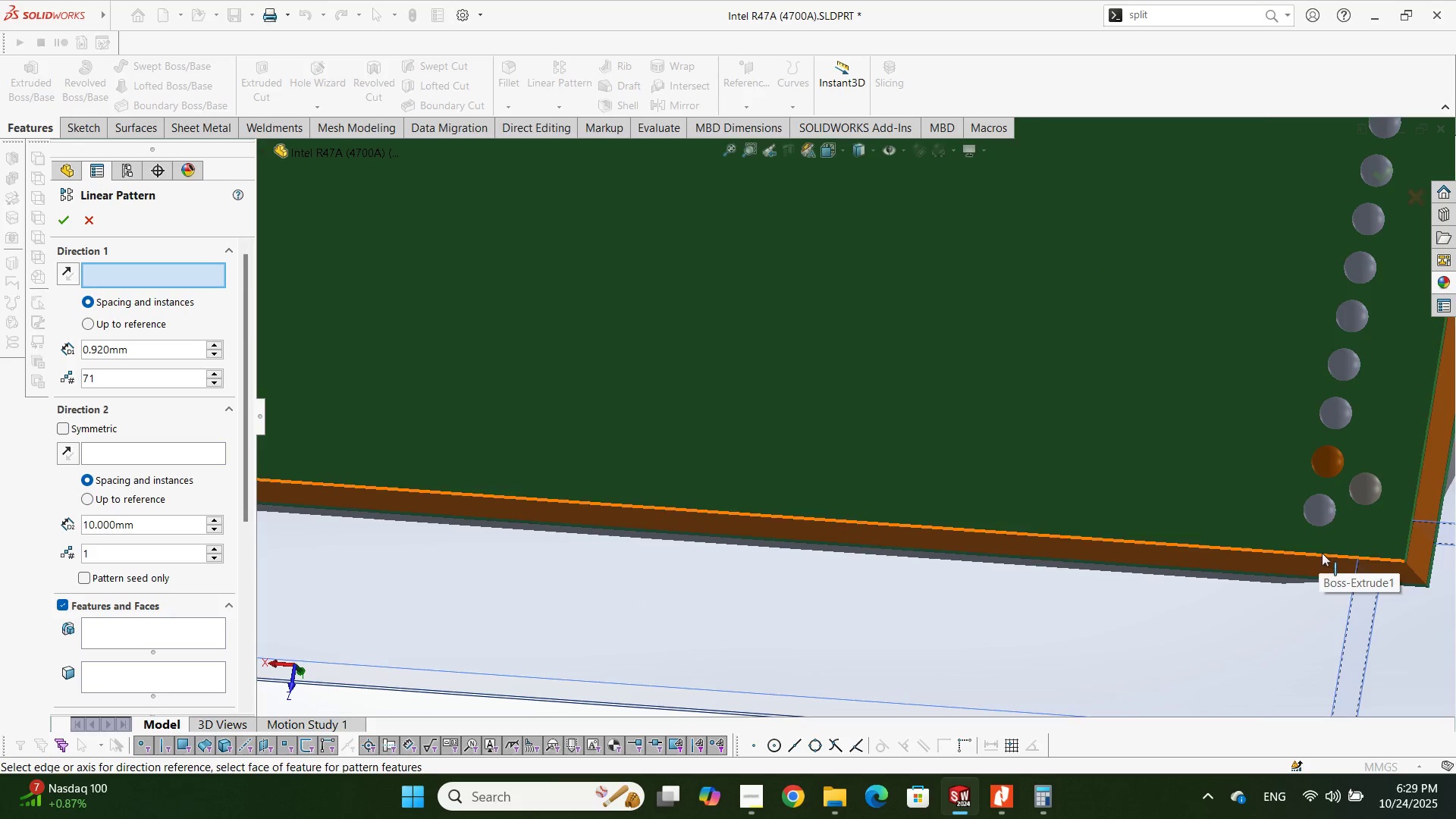 
left_click([1323, 555])
 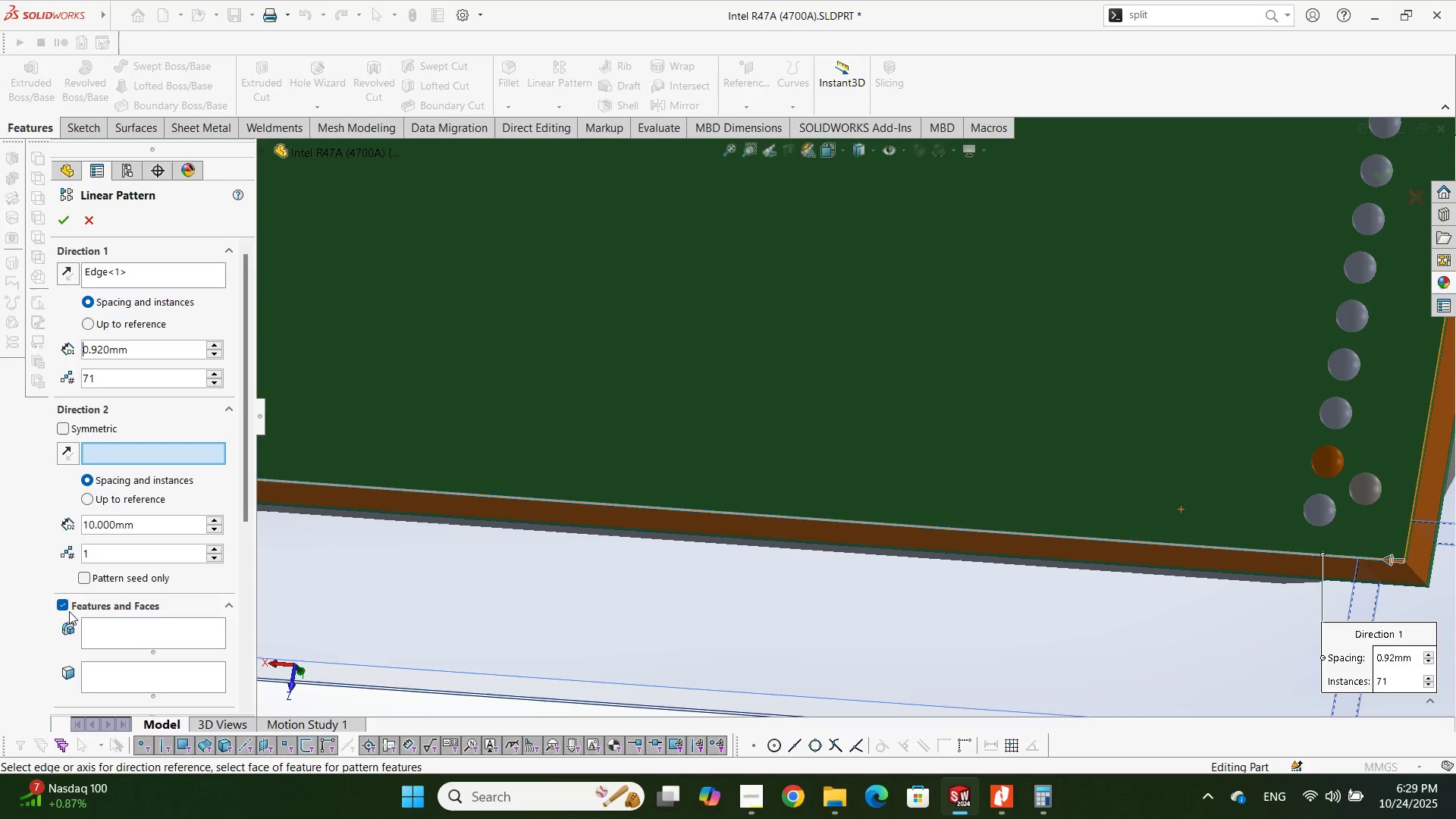 
double_click([62, 604])
 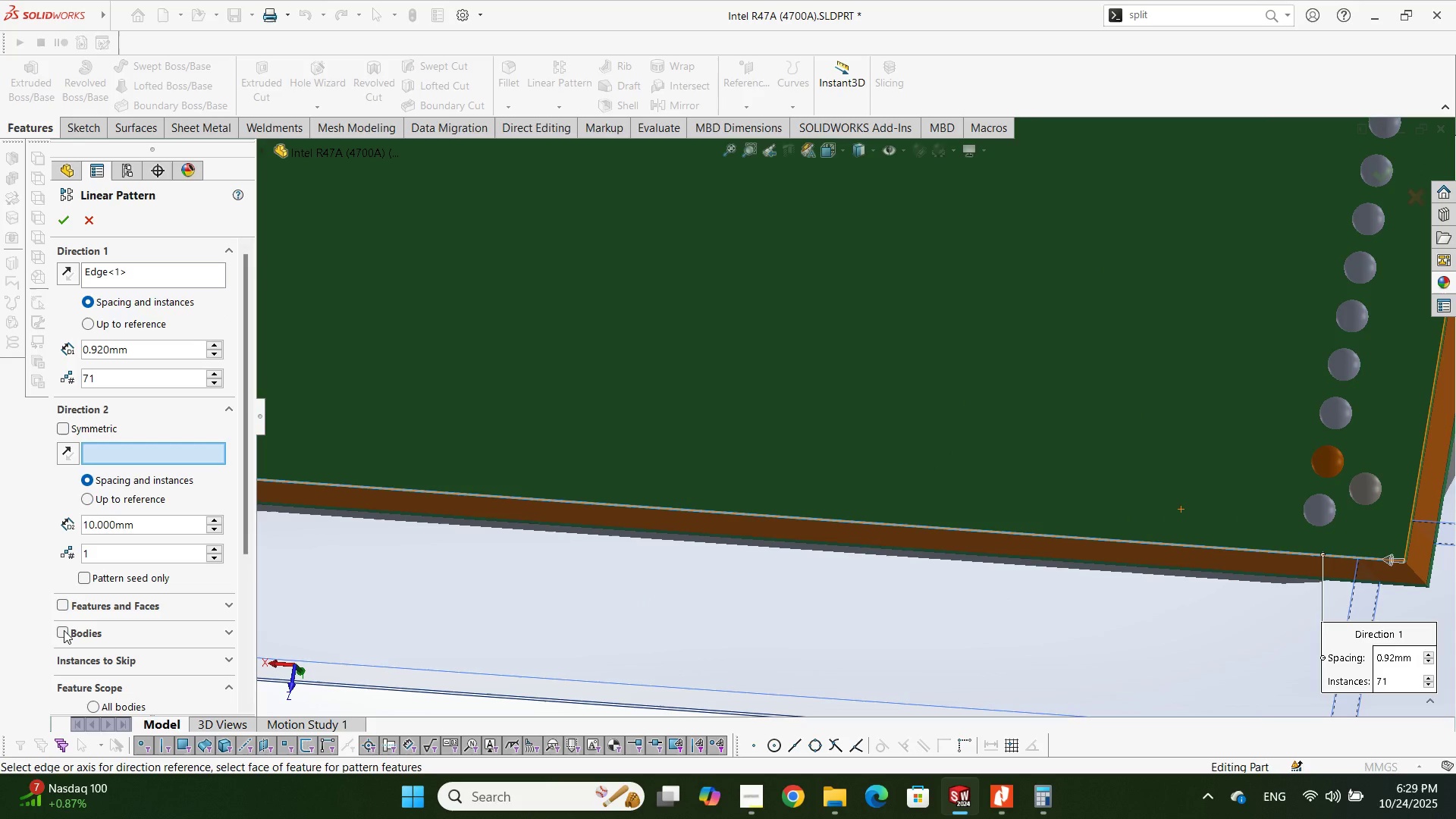 
left_click([63, 632])
 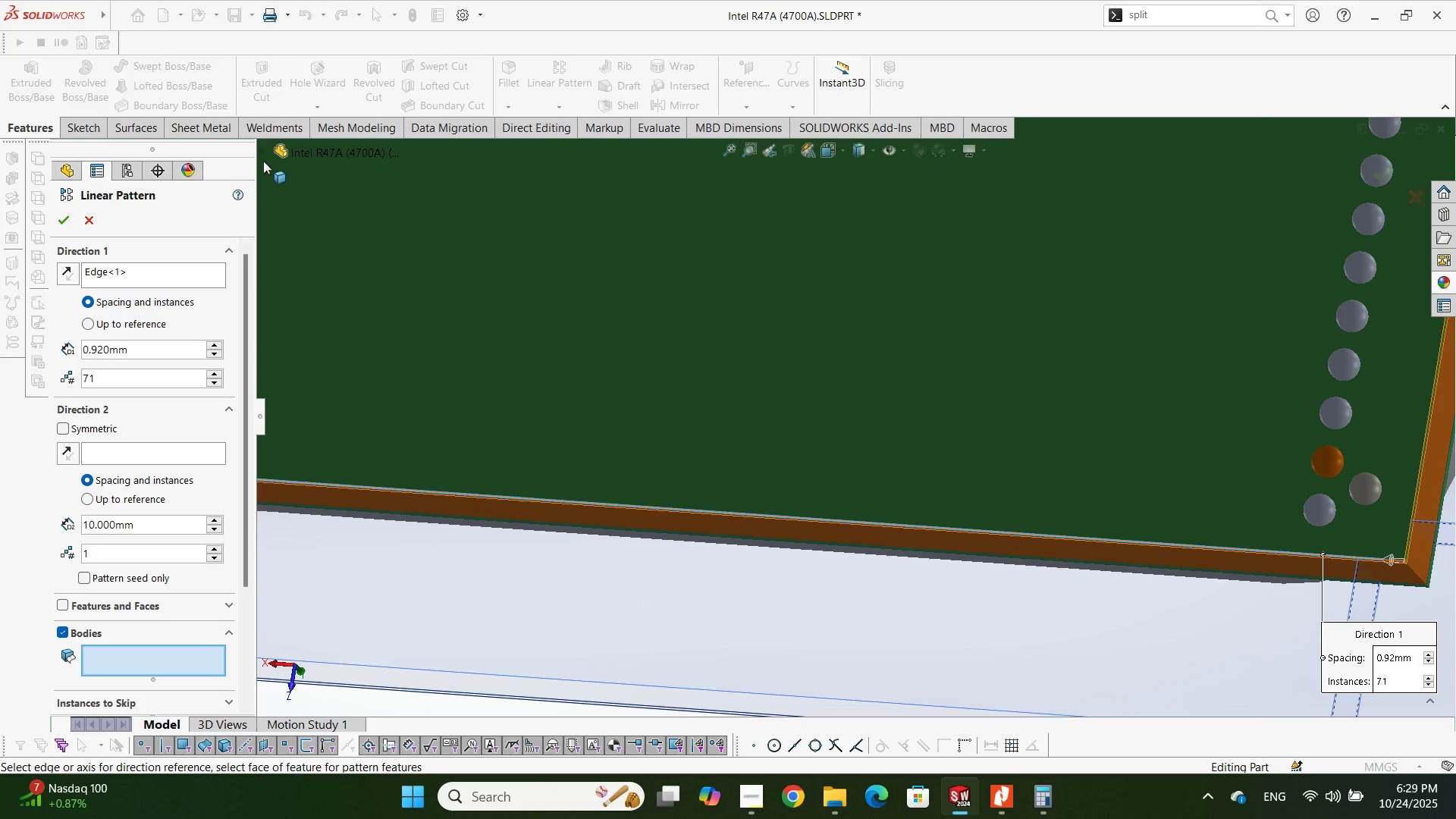 
left_click([263, 153])
 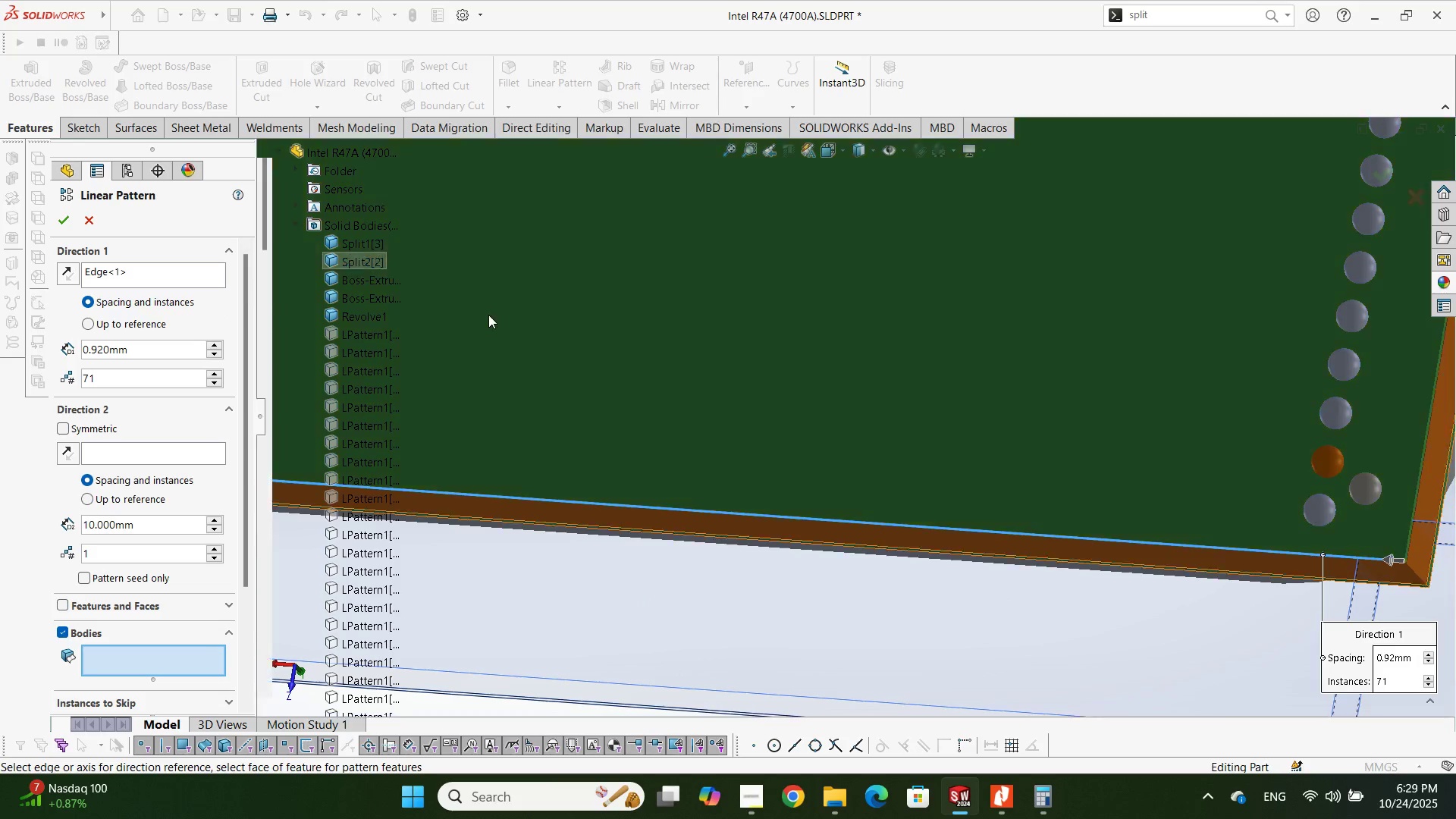 
scroll: coordinate [1005, 347], scroll_direction: up, amount: 12.0
 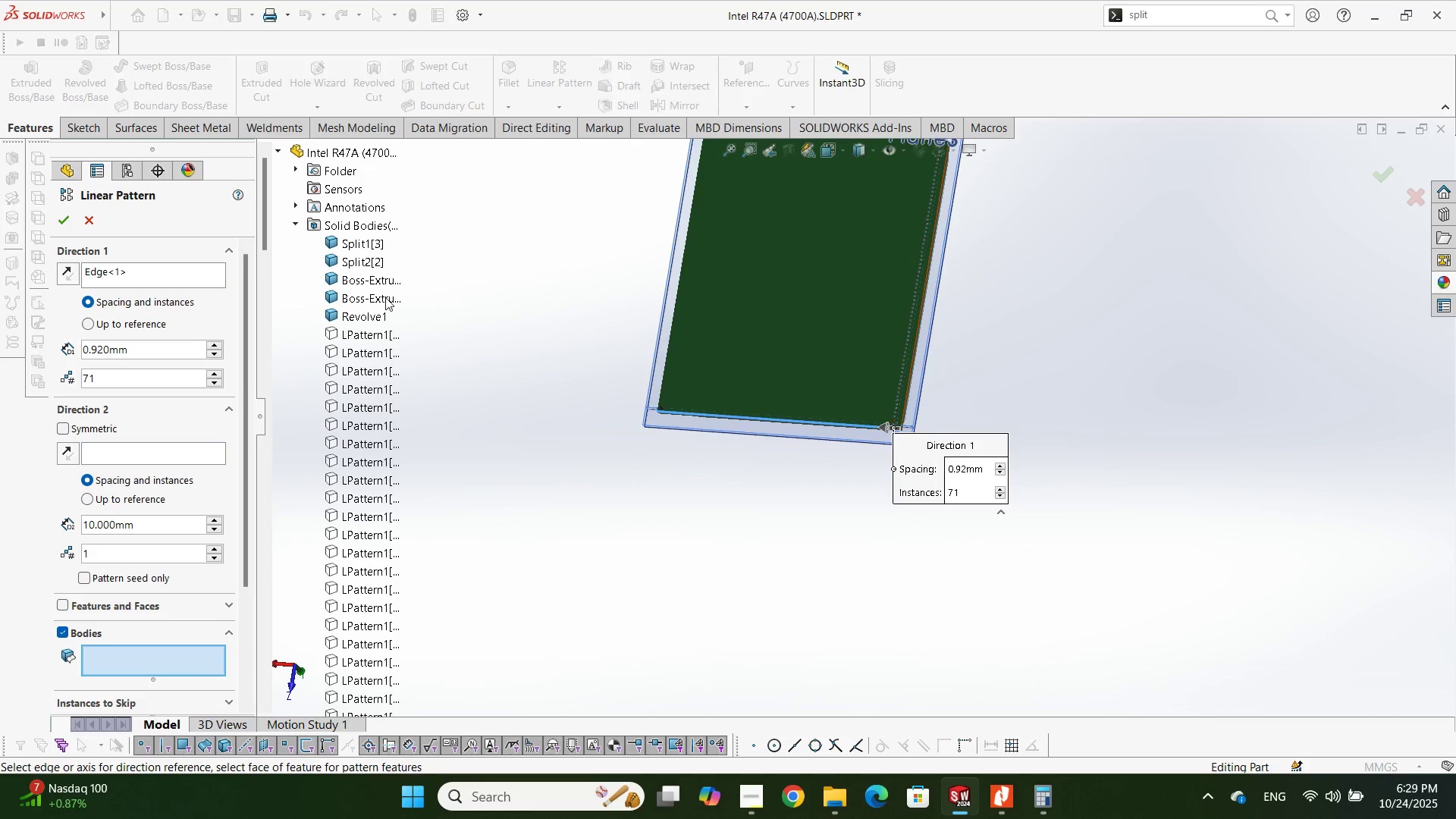 
scroll: coordinate [384, 443], scroll_direction: down, amount: 11.0
 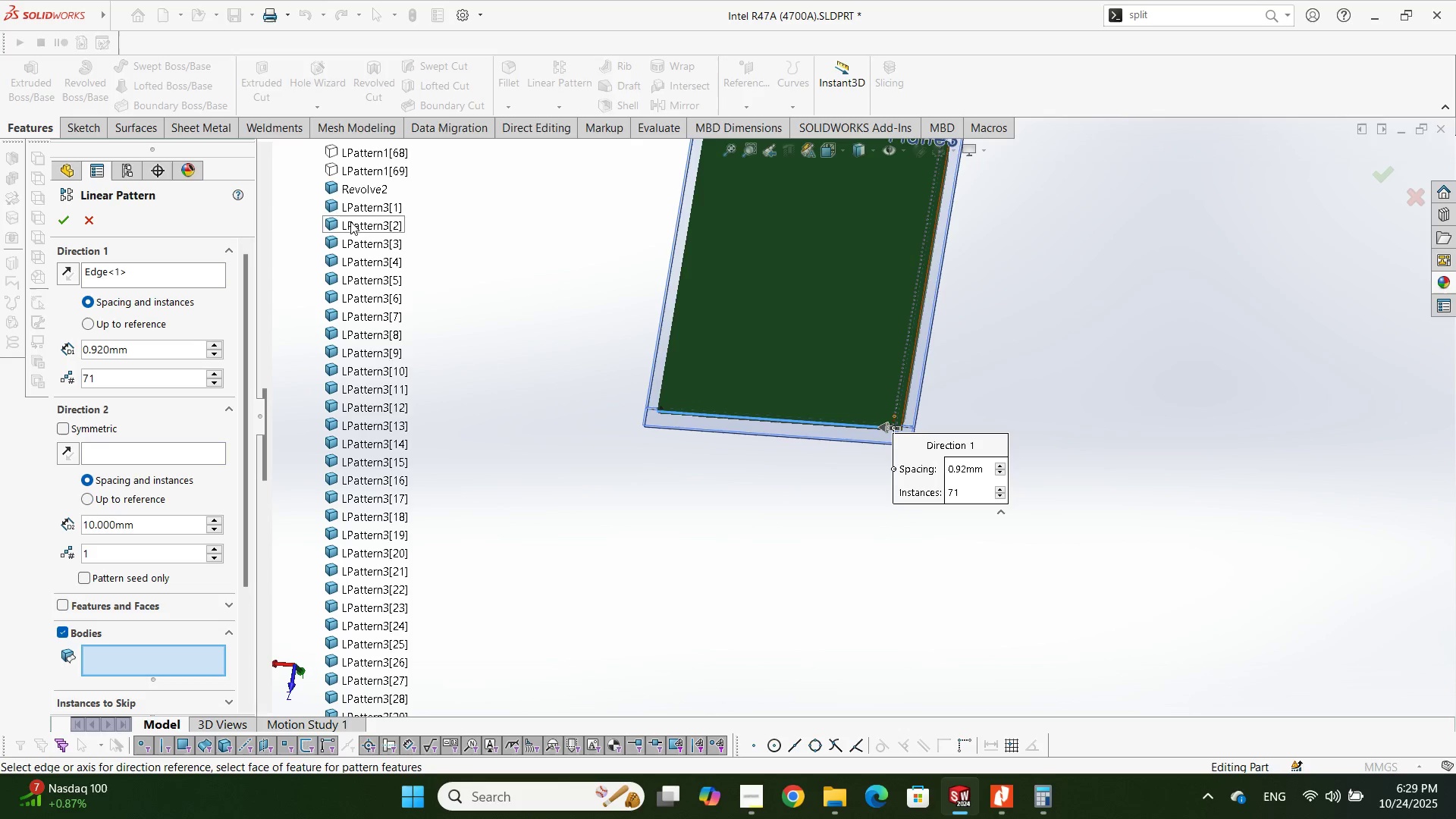 
left_click([358, 188])
 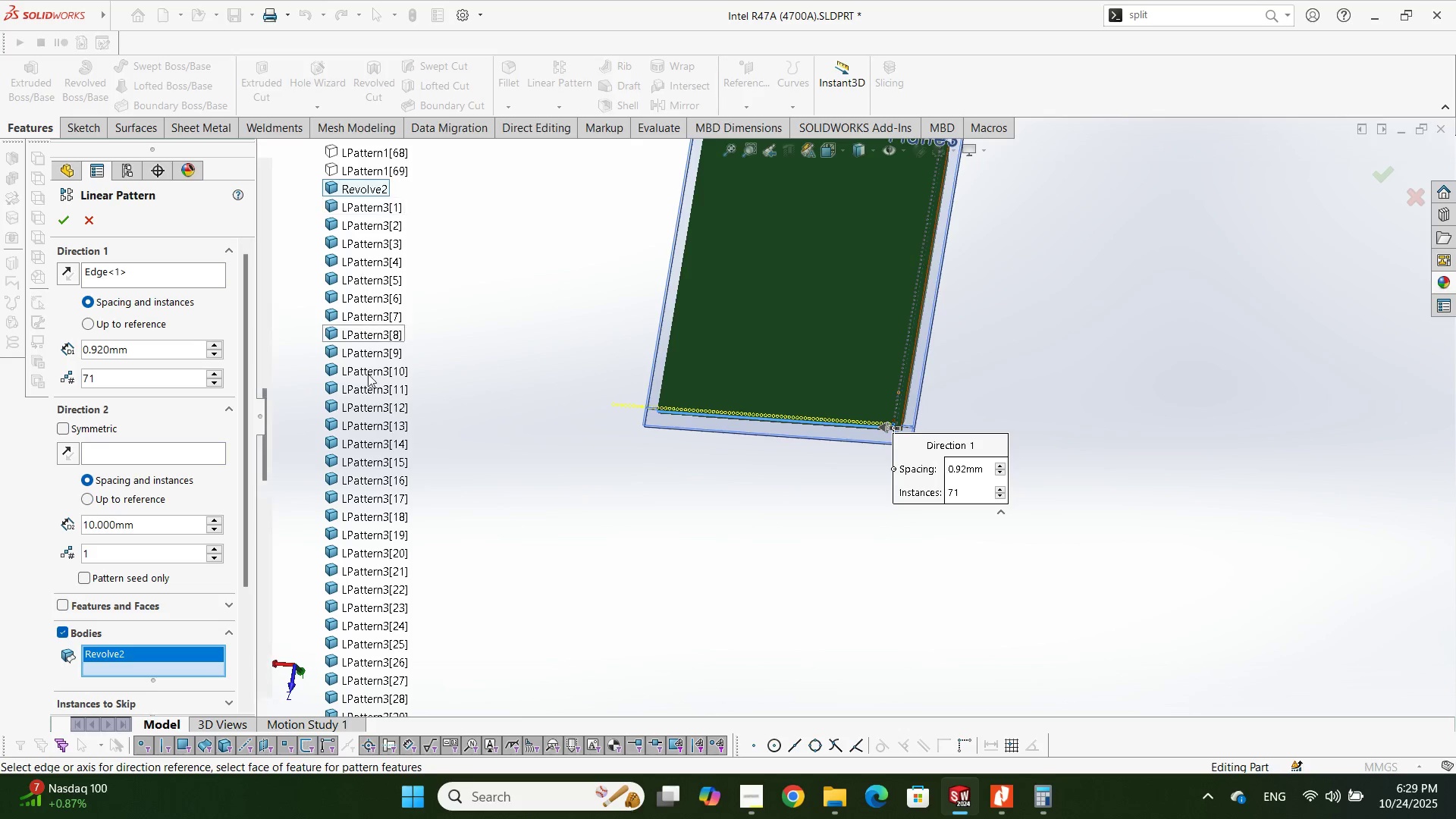 
scroll: coordinate [404, 560], scroll_direction: down, amount: 8.0
 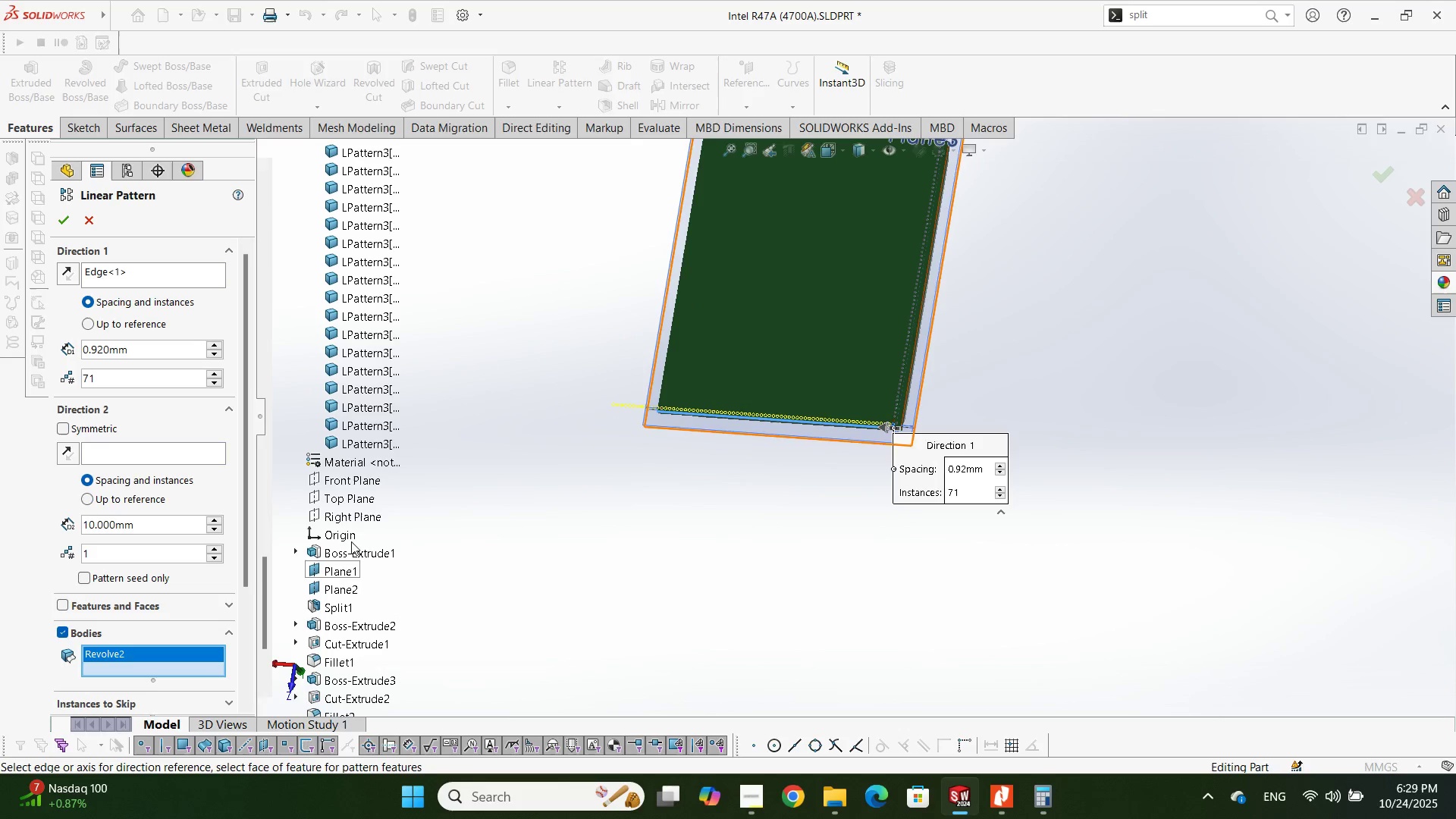 
hold_key(key=ControlLeft, duration=2.64)
 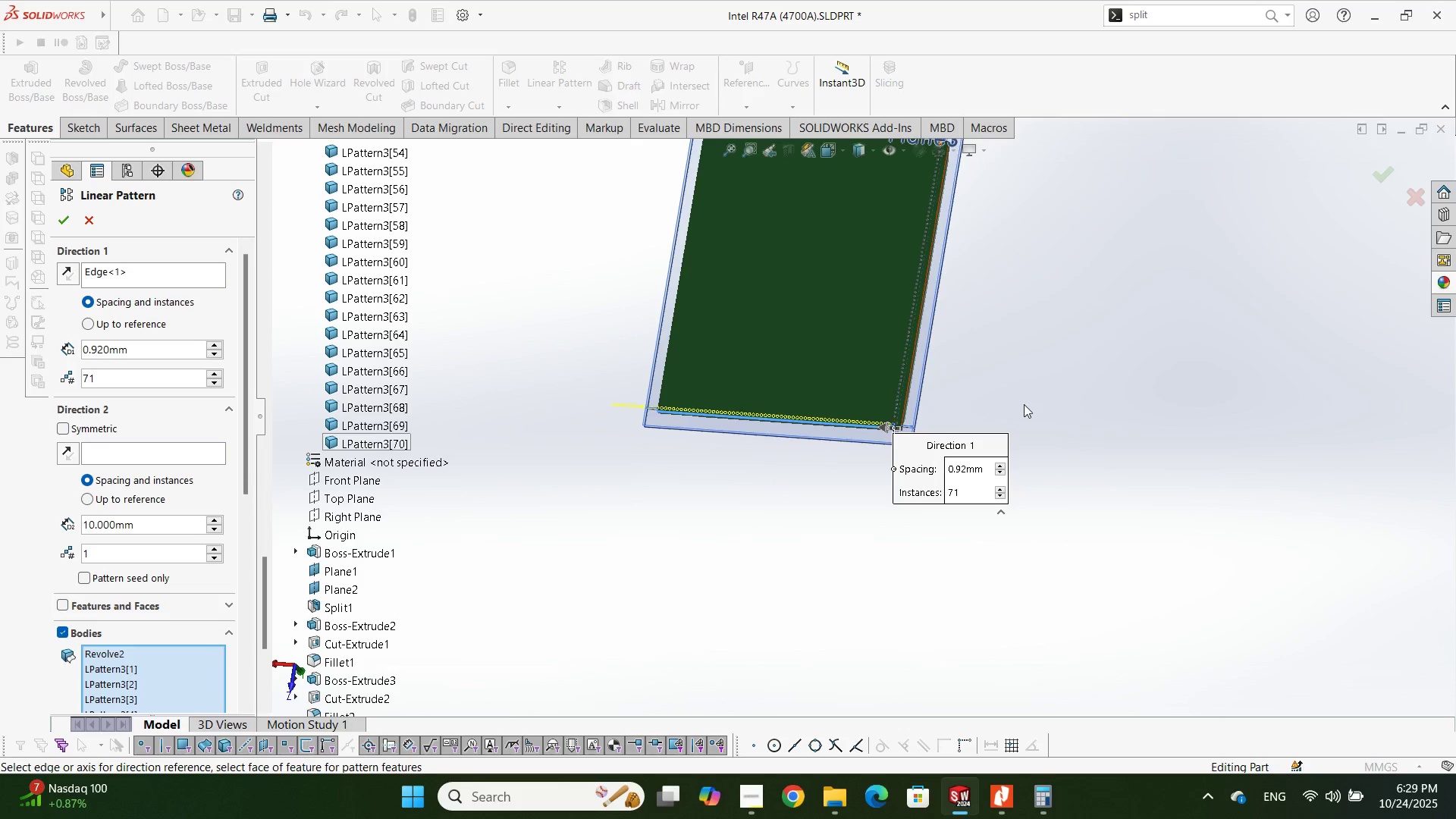 
hold_key(key=ShiftLeft, duration=2.49)
 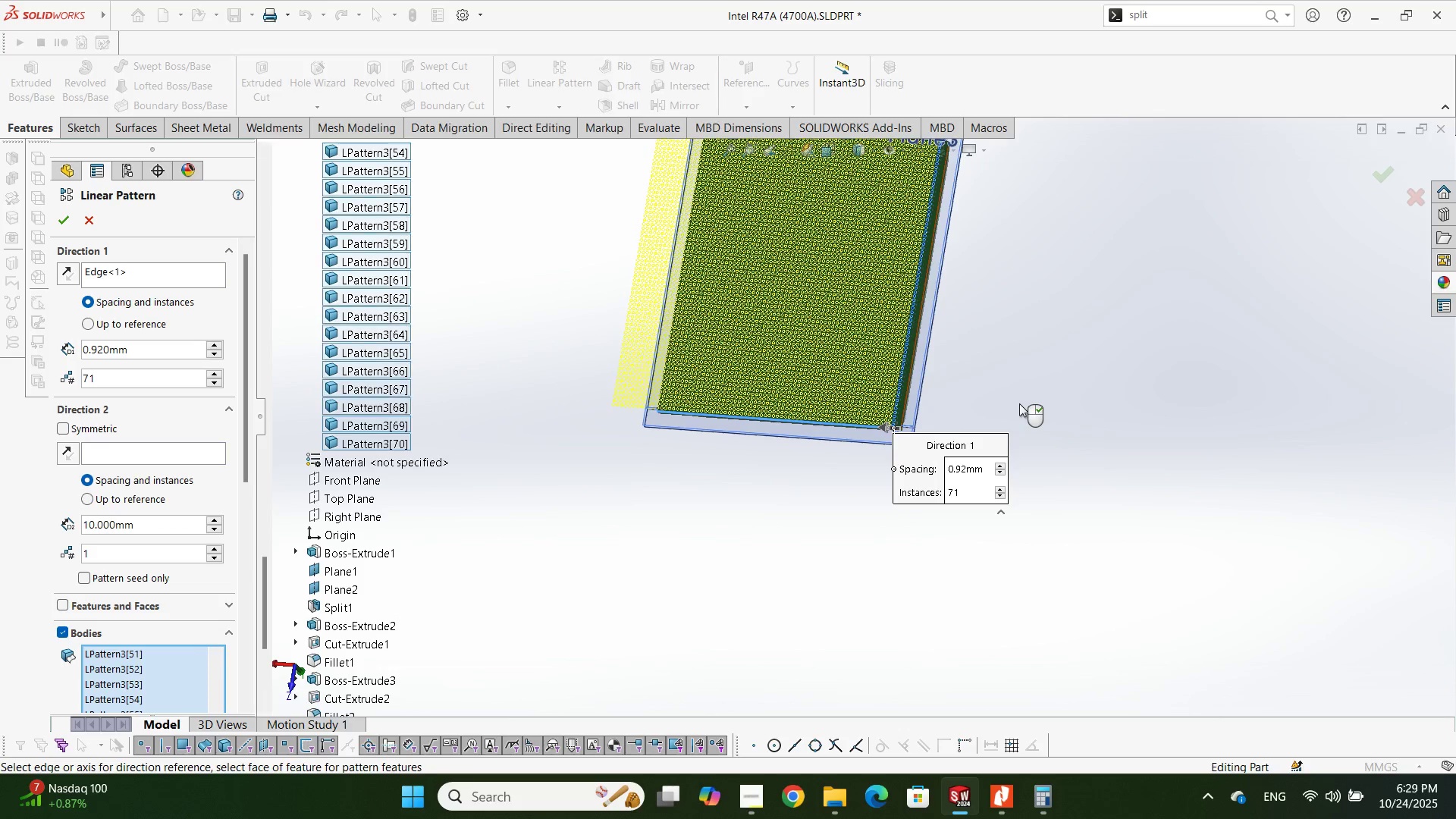 
scroll: coordinate [799, 326], scroll_direction: down, amount: 1.0
 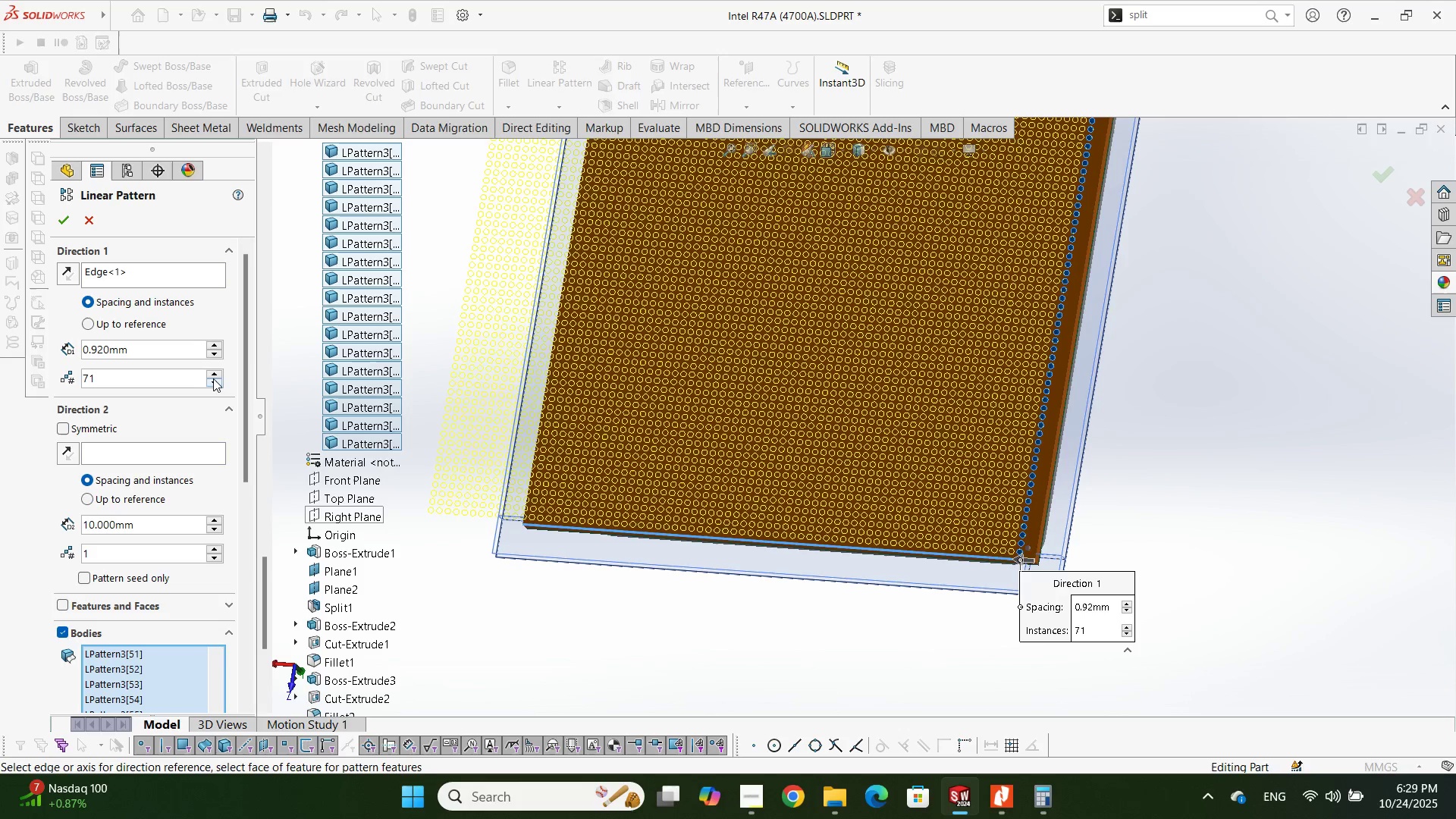 
left_click([218, 386])
 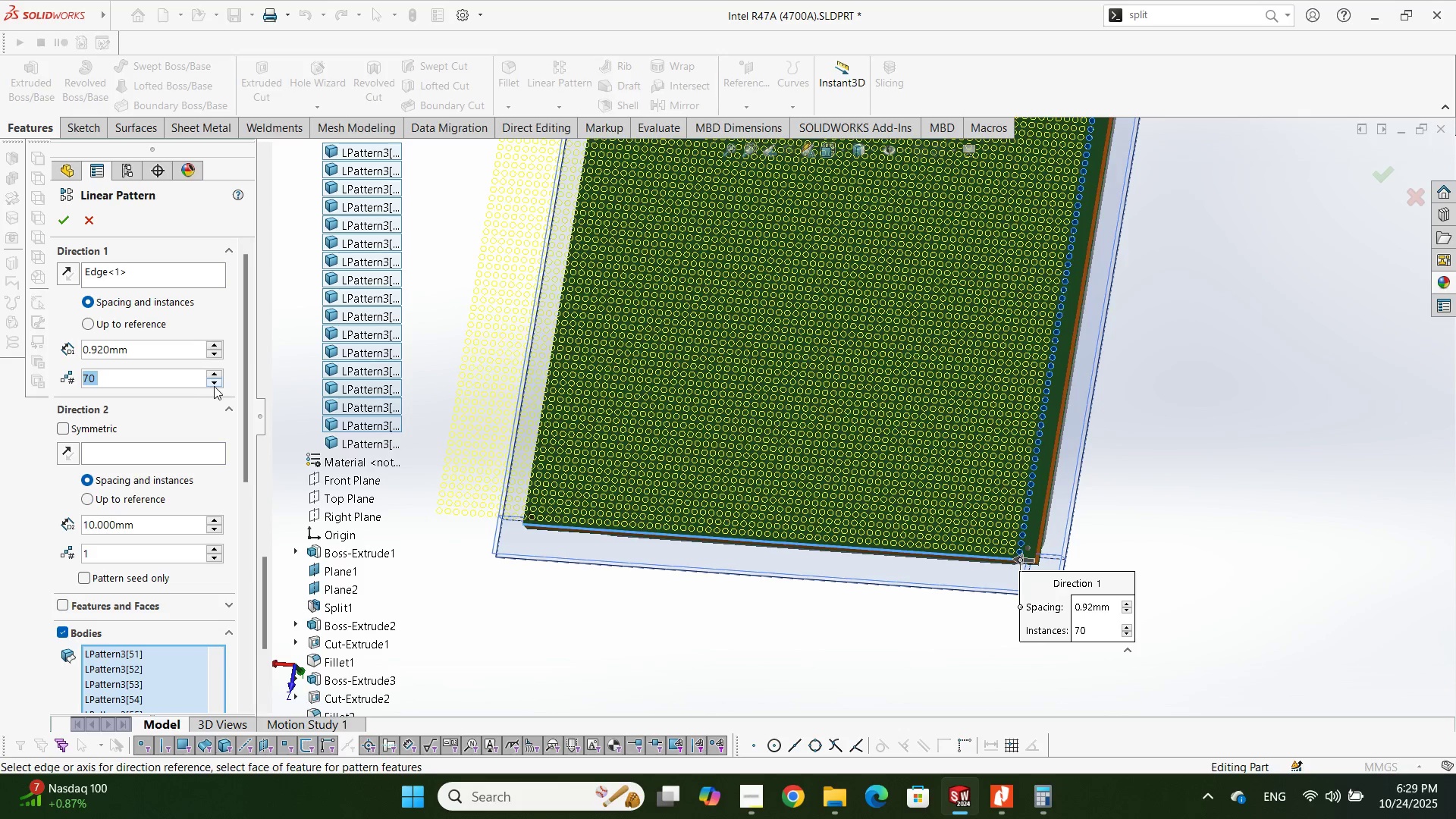 
double_click([215, 384])
 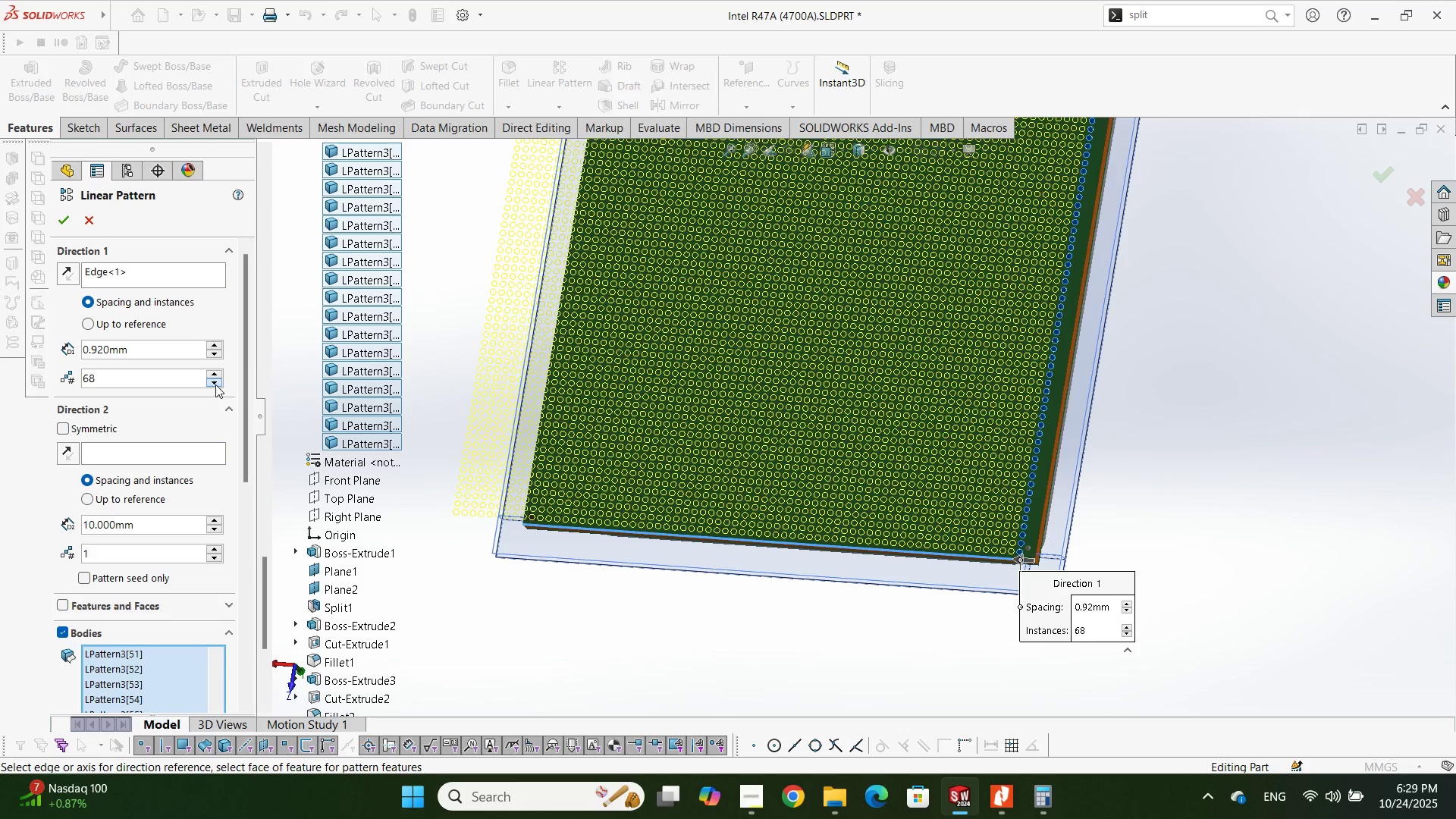 
triple_click([215, 384])
 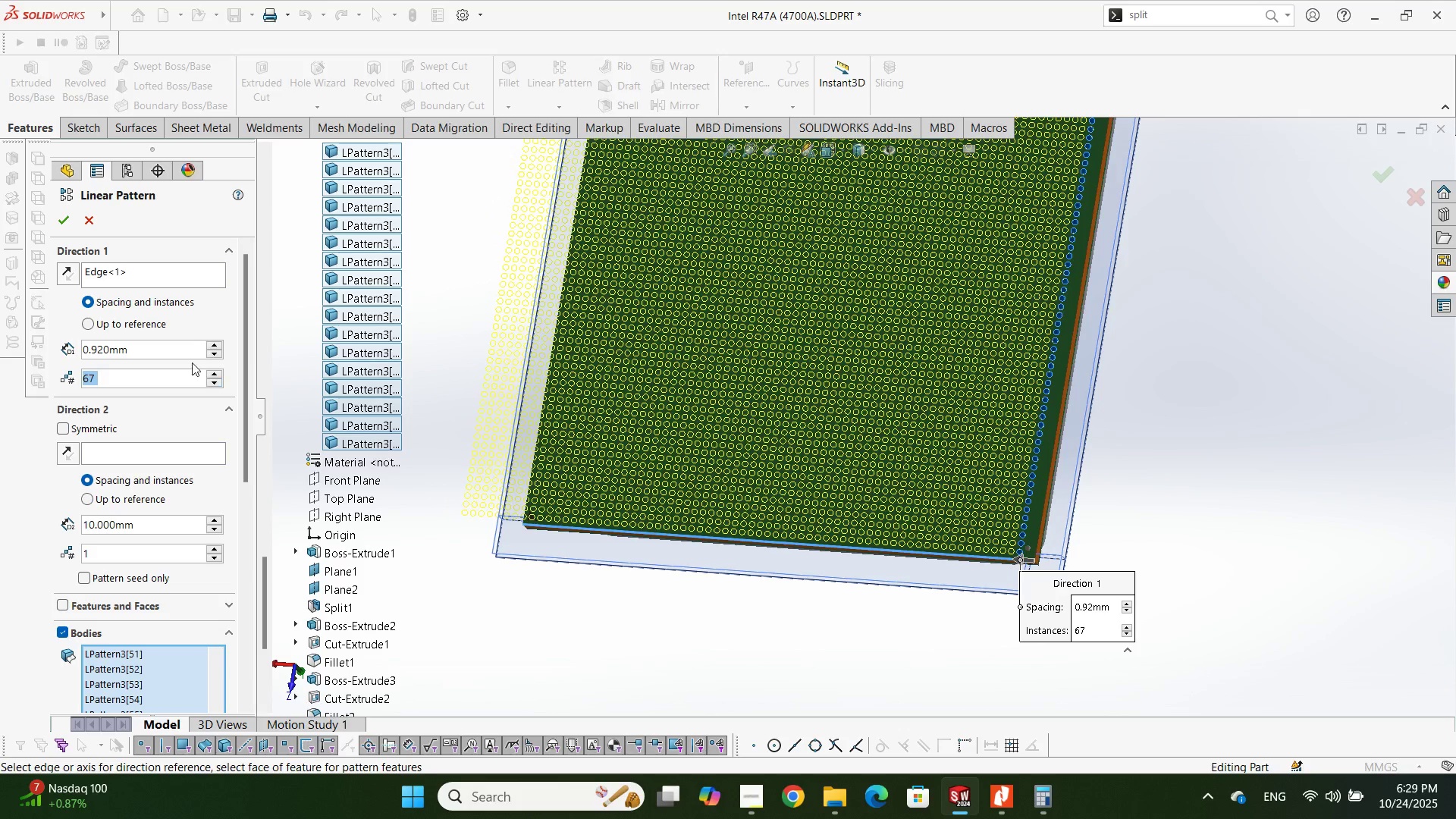 
left_click([184, 359])
 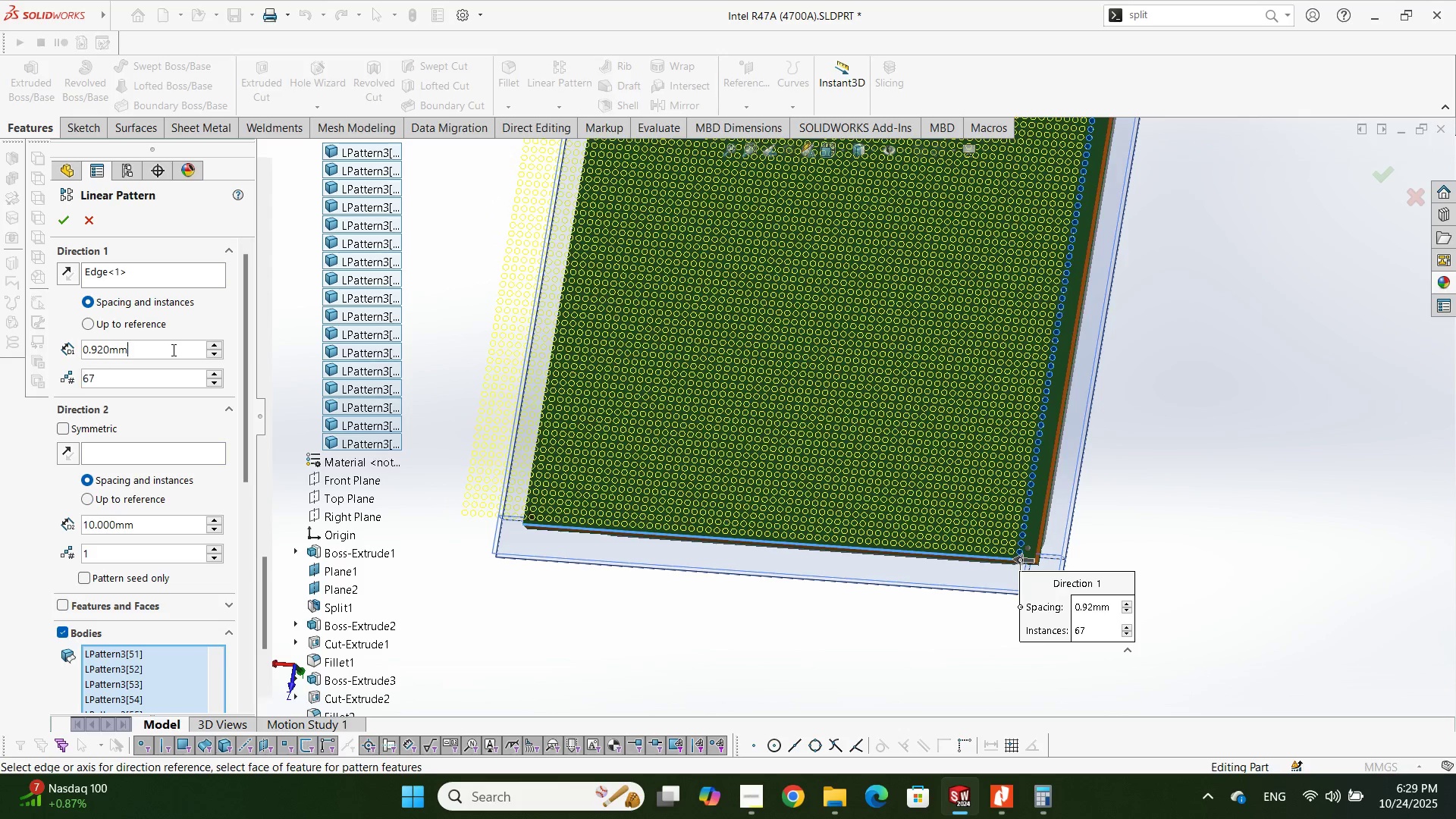 
triple_click([172, 350])
 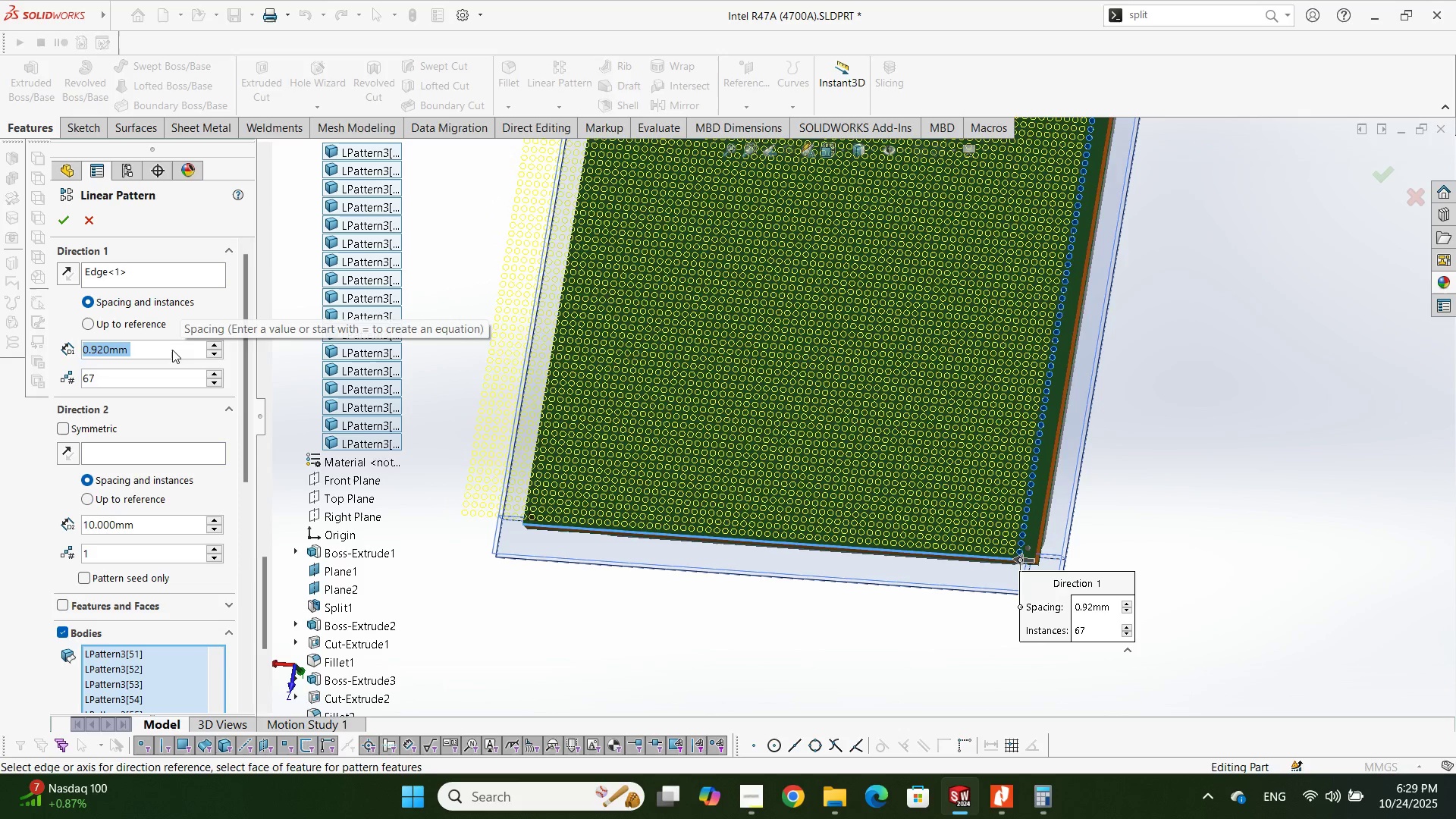 
hold_key(key=ControlLeft, duration=0.34)
 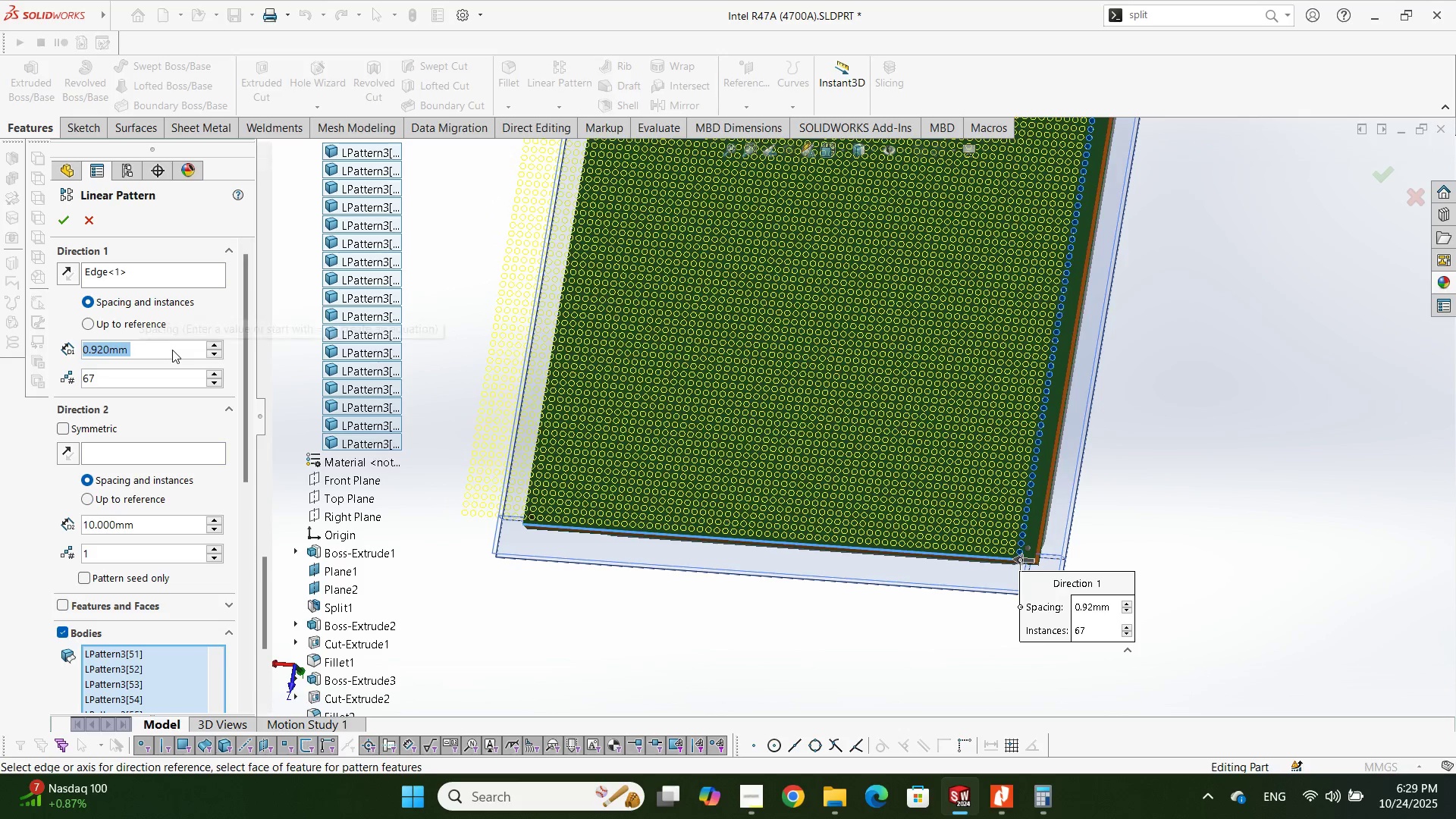 
key(Control+ControlLeft)
 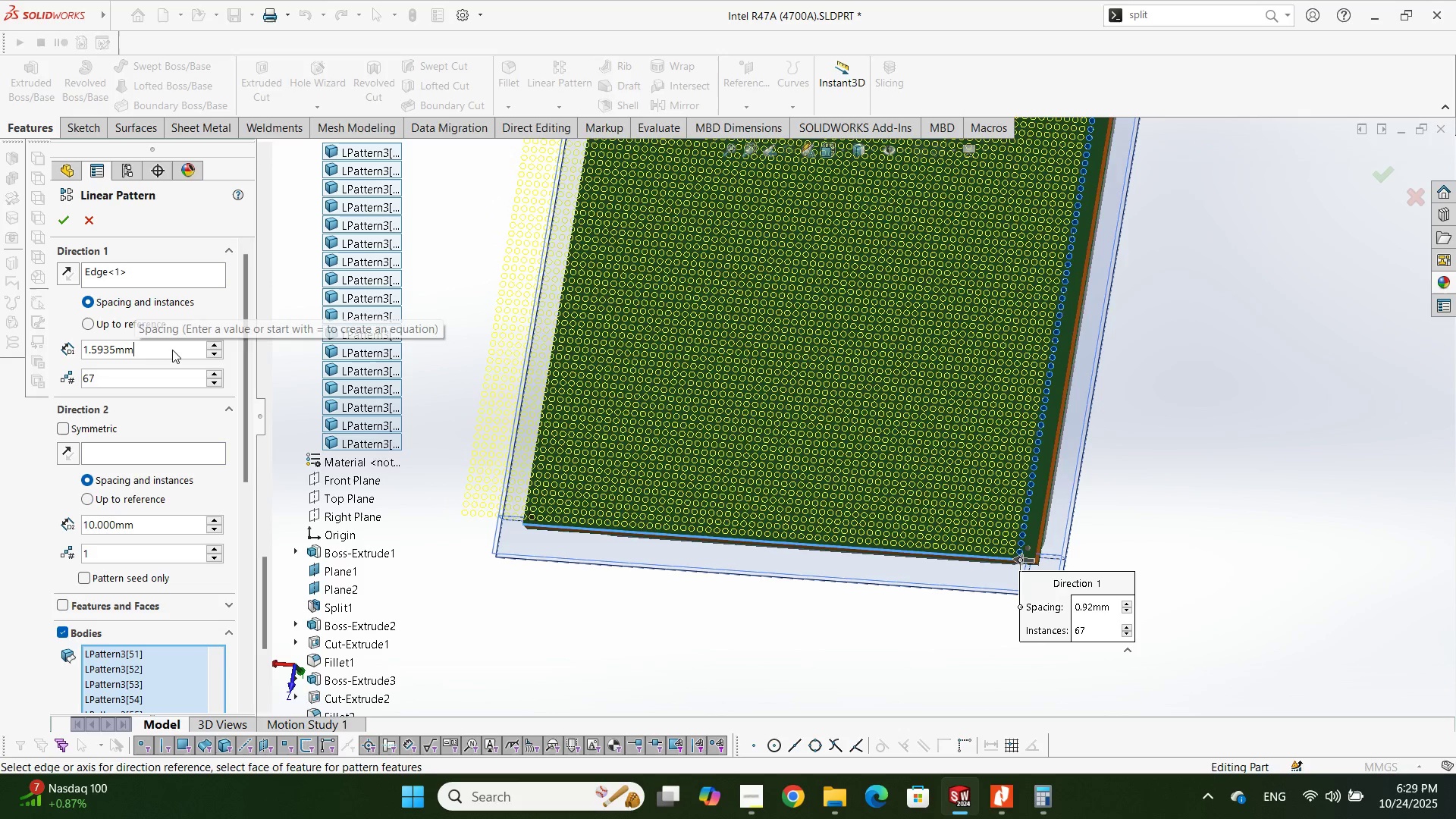 
key(Control+V)
 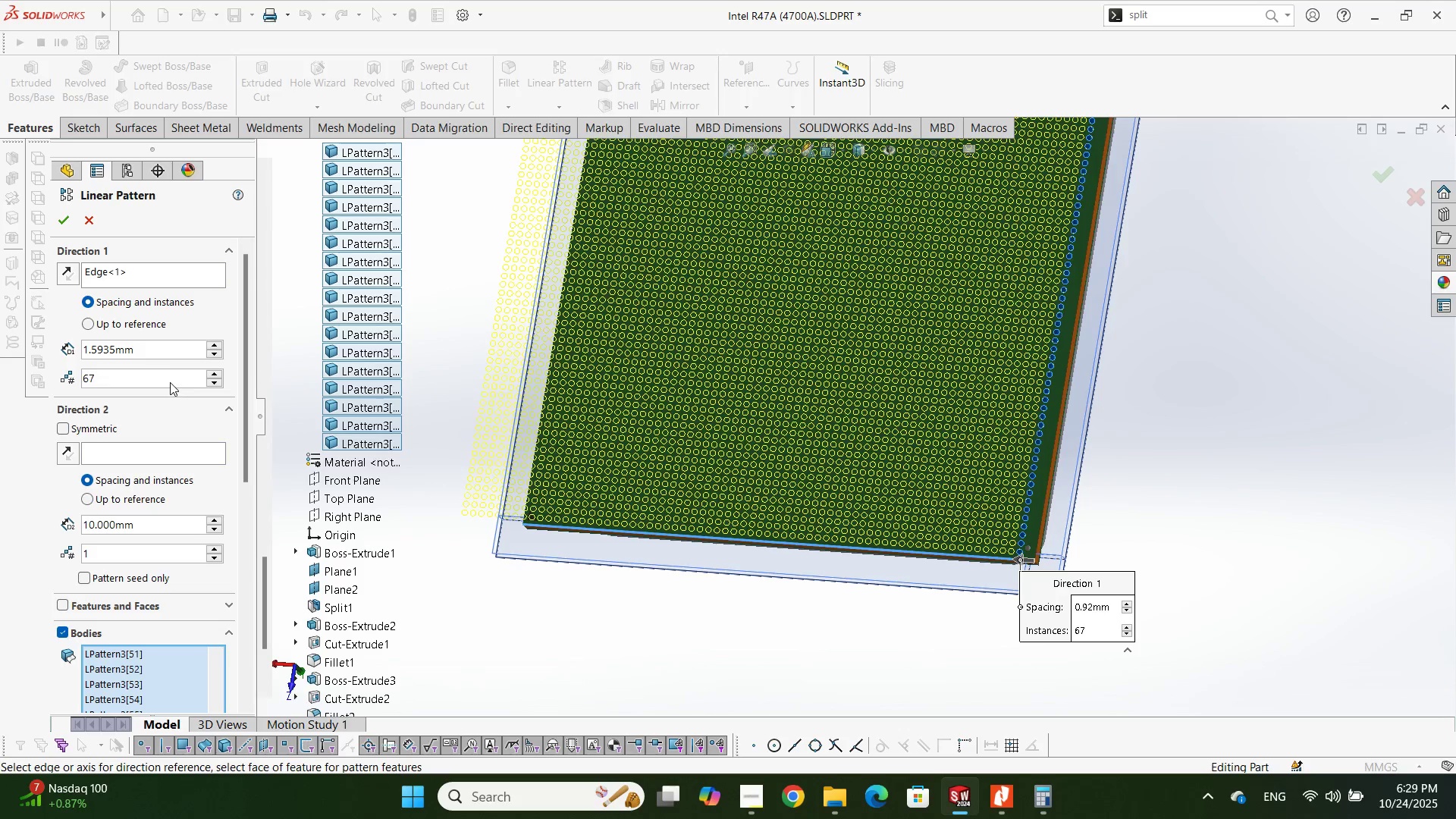 
double_click([170, 382])
 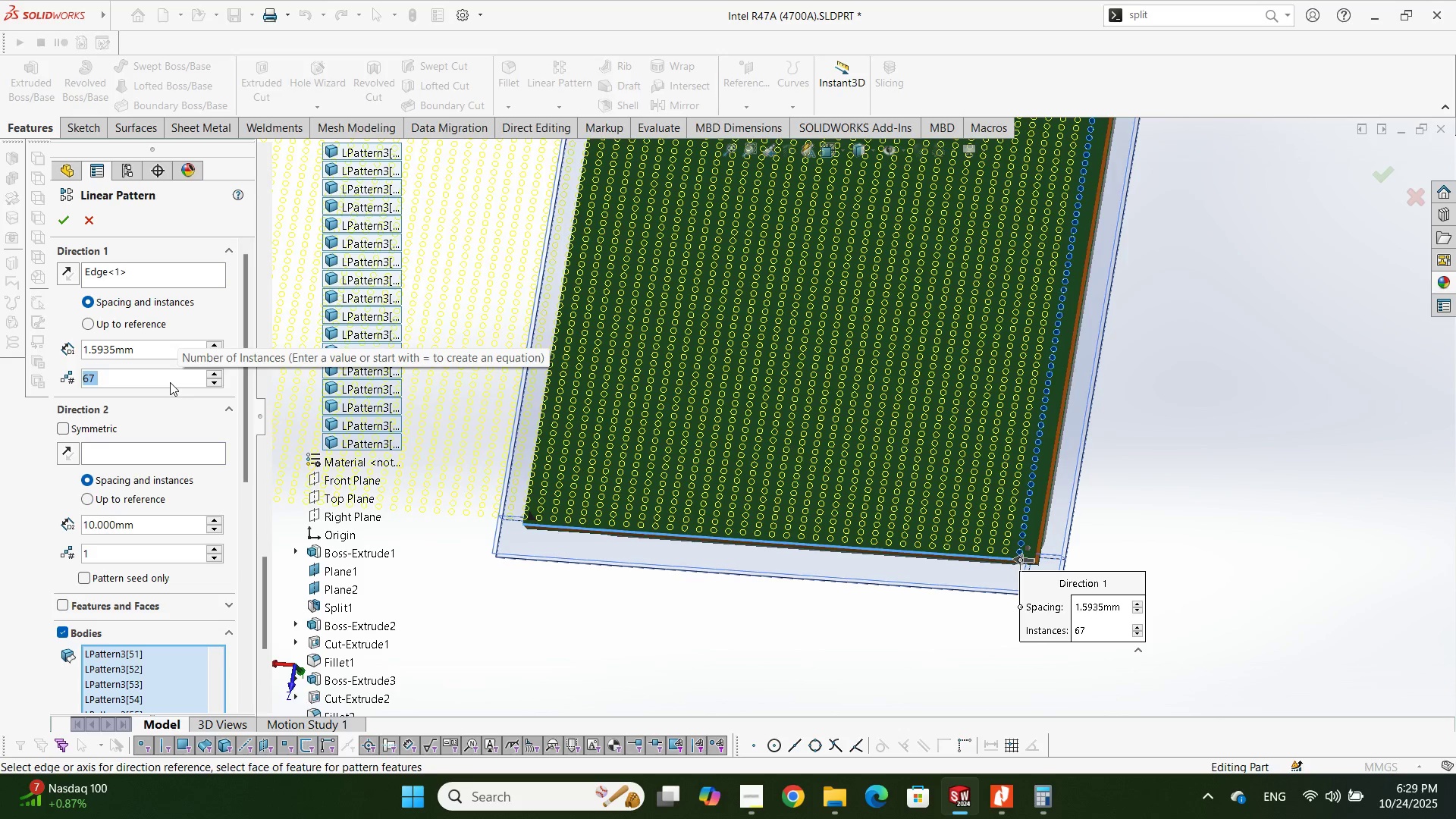 
key(Numpad3)
 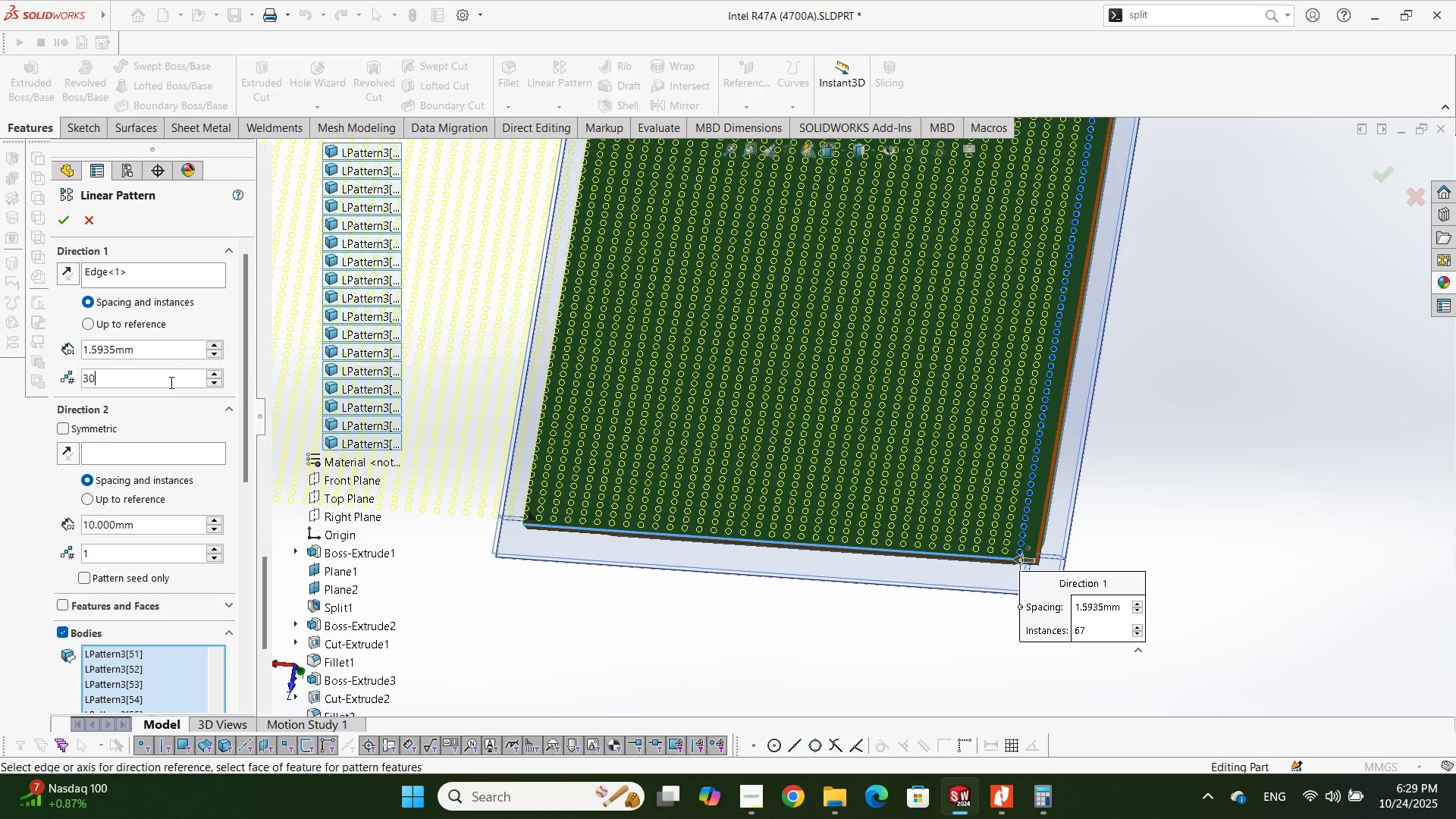 
key(Numpad0)
 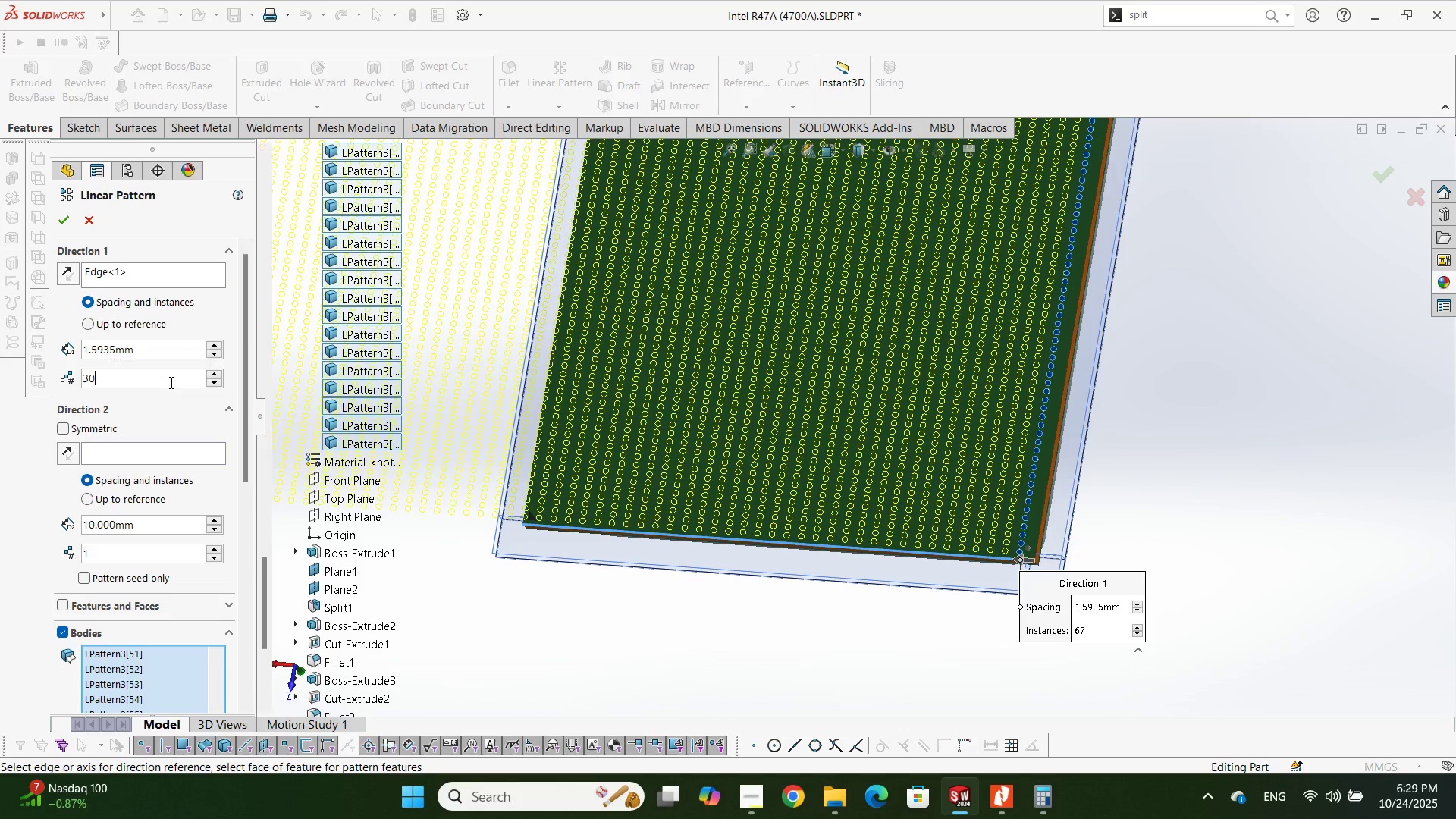 
key(NumpadEnter)
 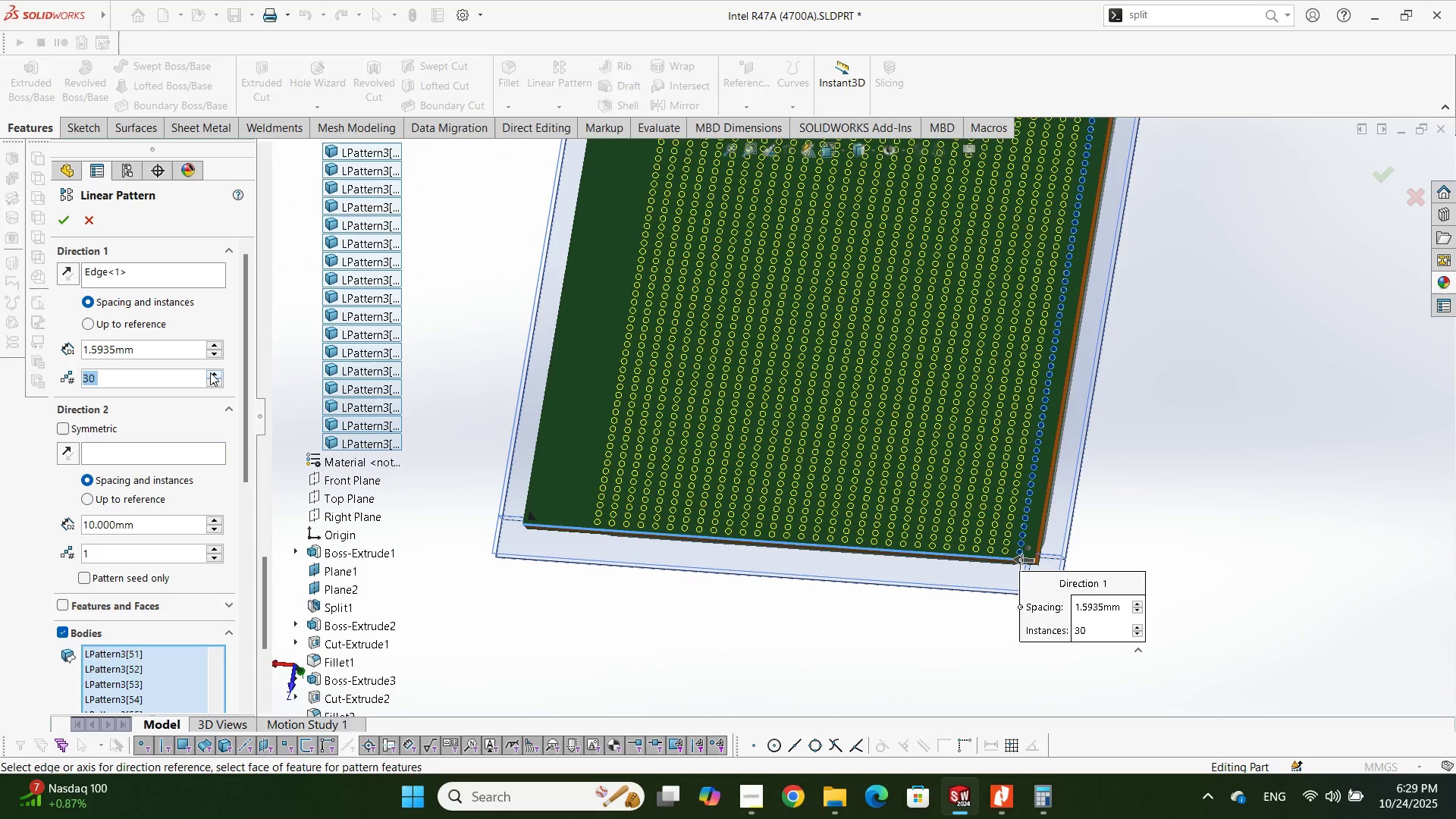 
double_click([209, 372])
 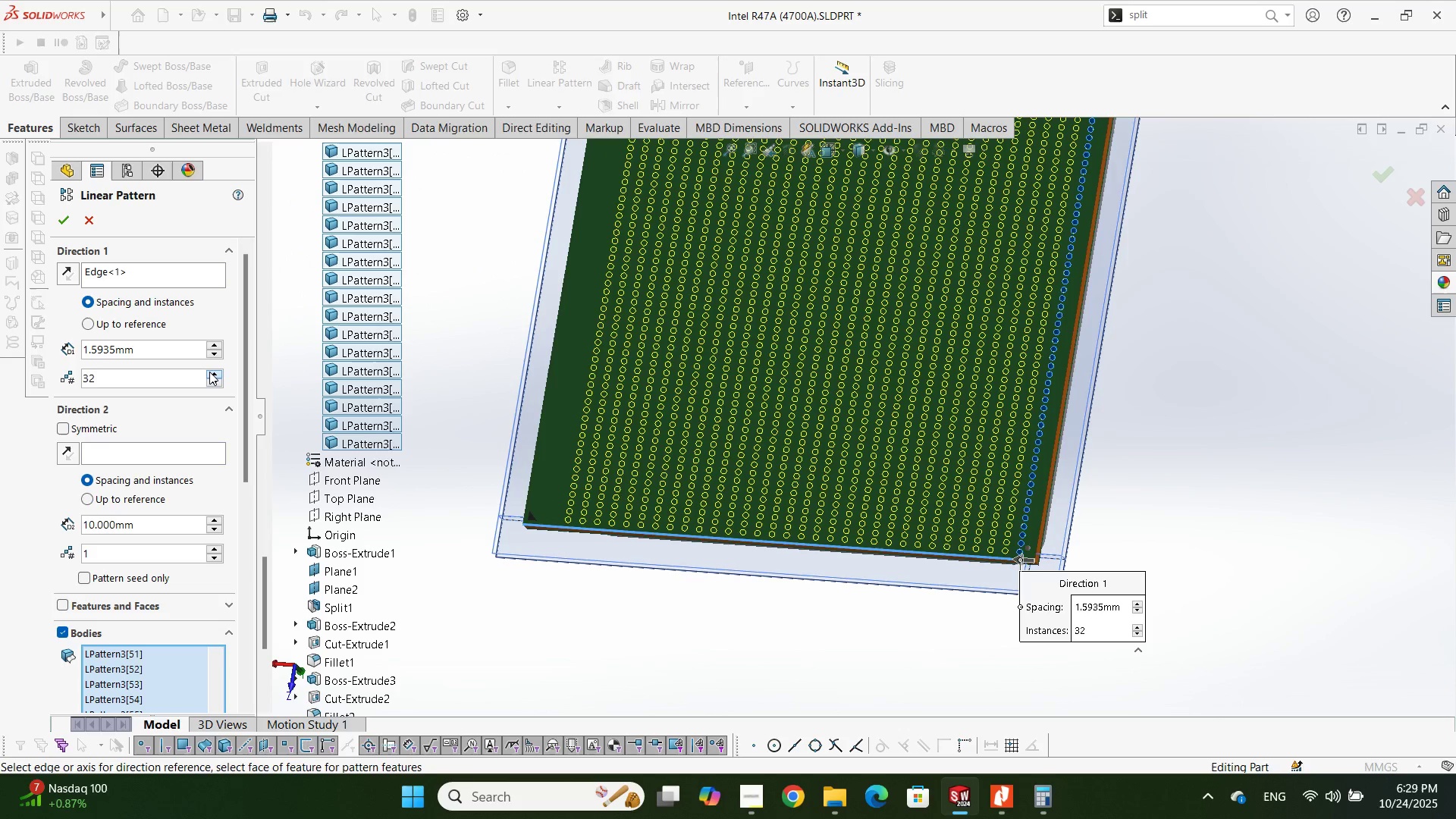 
triple_click([209, 372])
 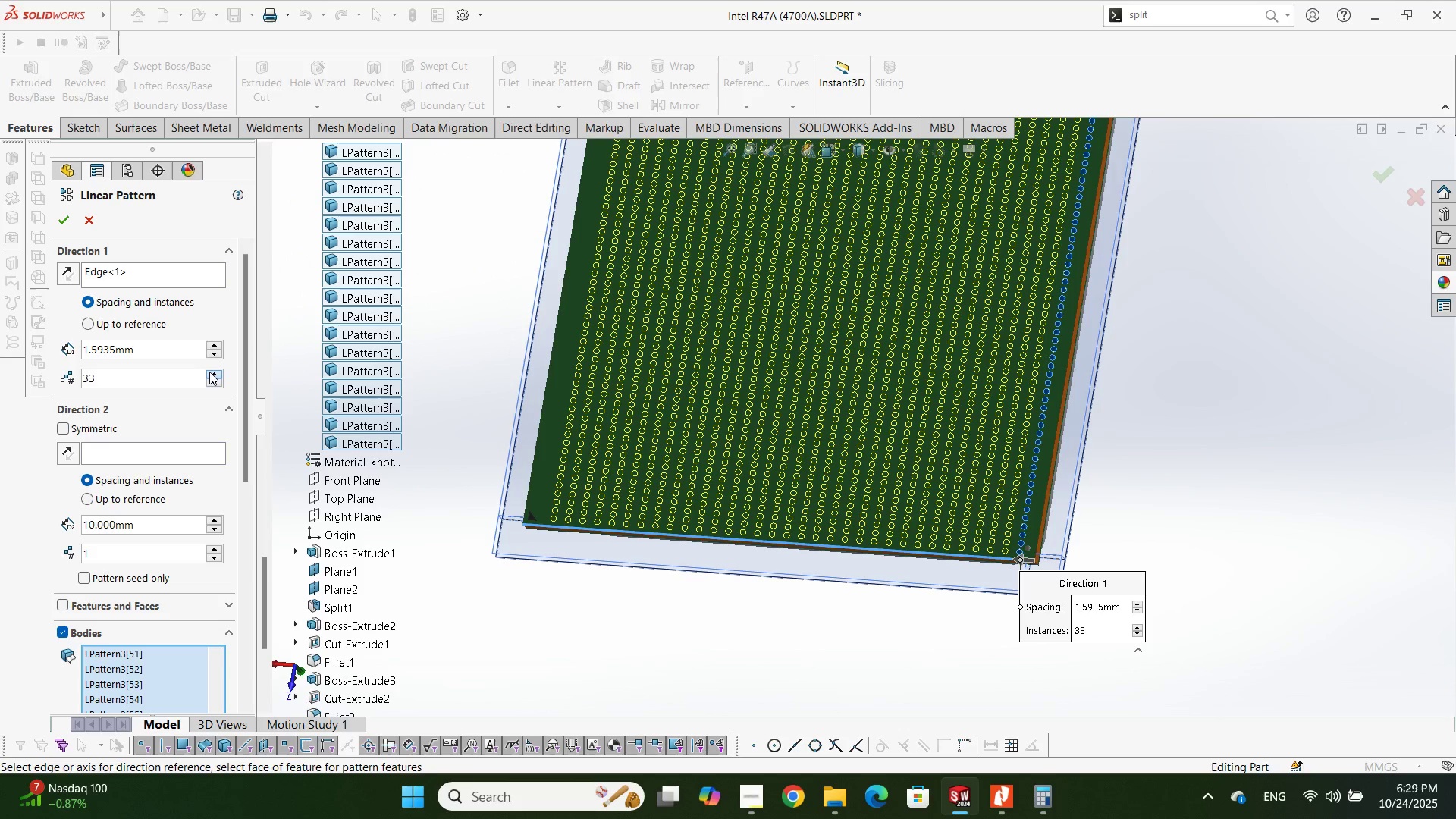 
triple_click([209, 372])
 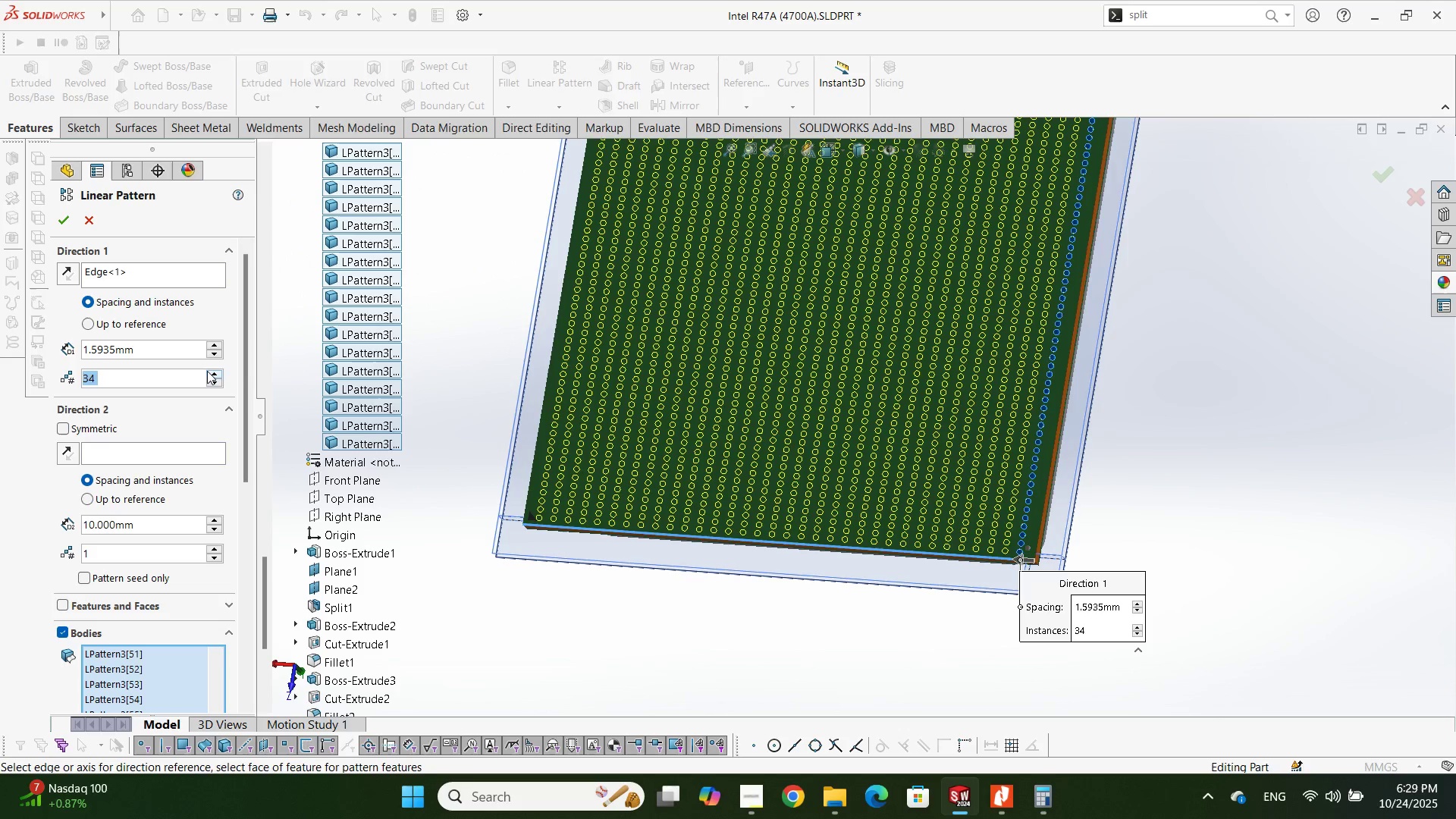 
scroll: coordinate [594, 497], scroll_direction: down, amount: 4.0
 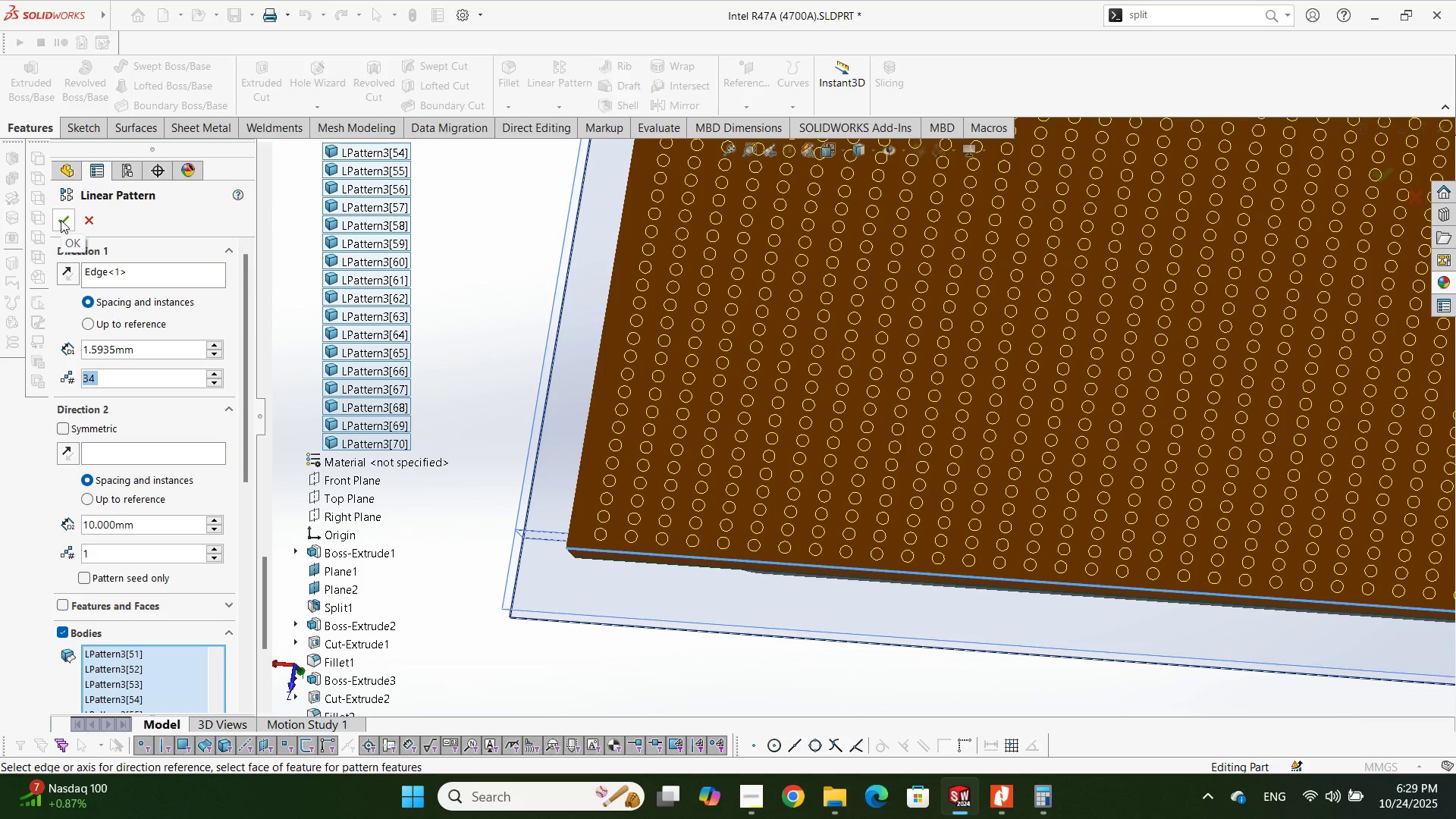 
left_click([61, 223])
 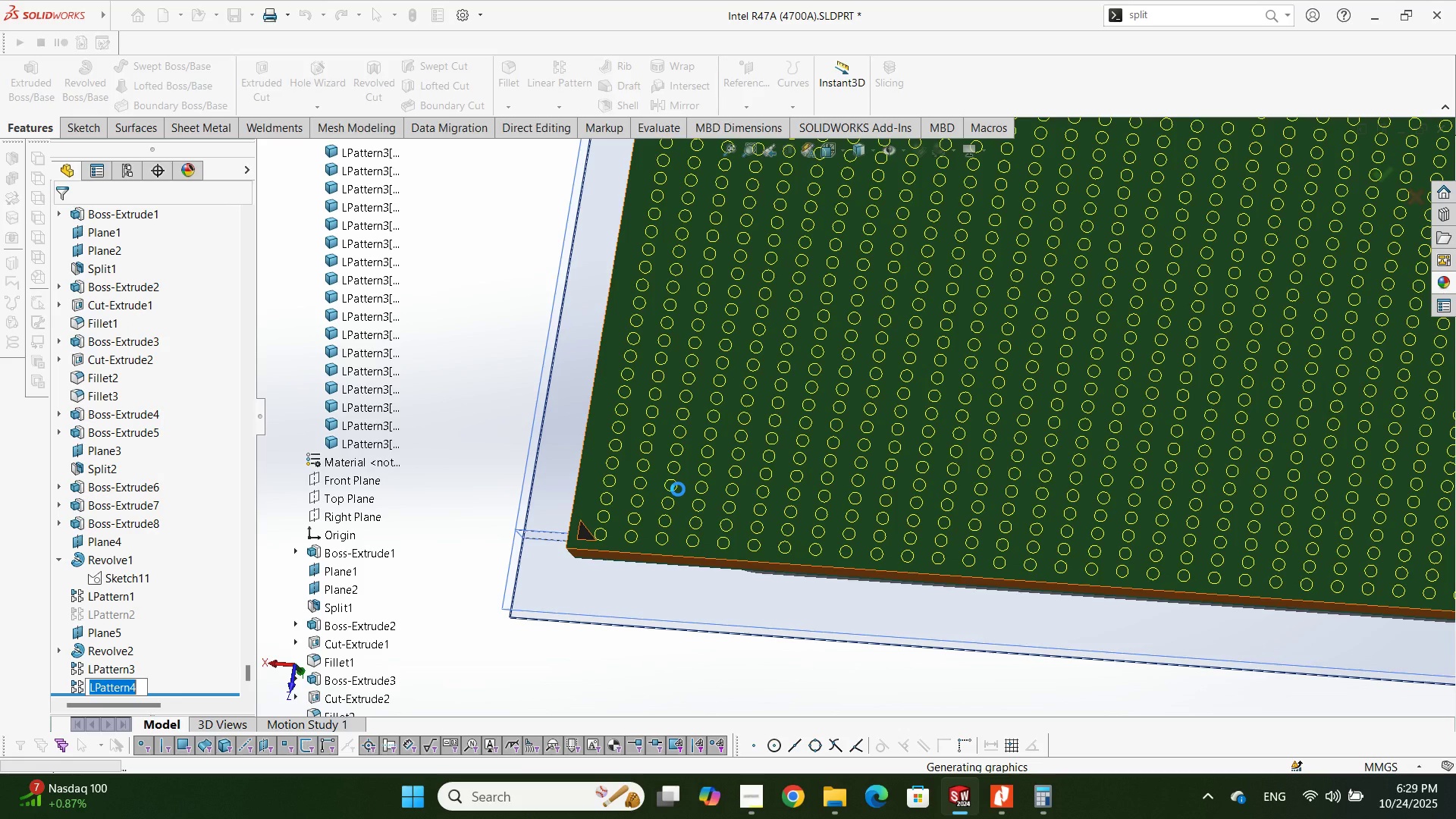 
wait(8.83)
 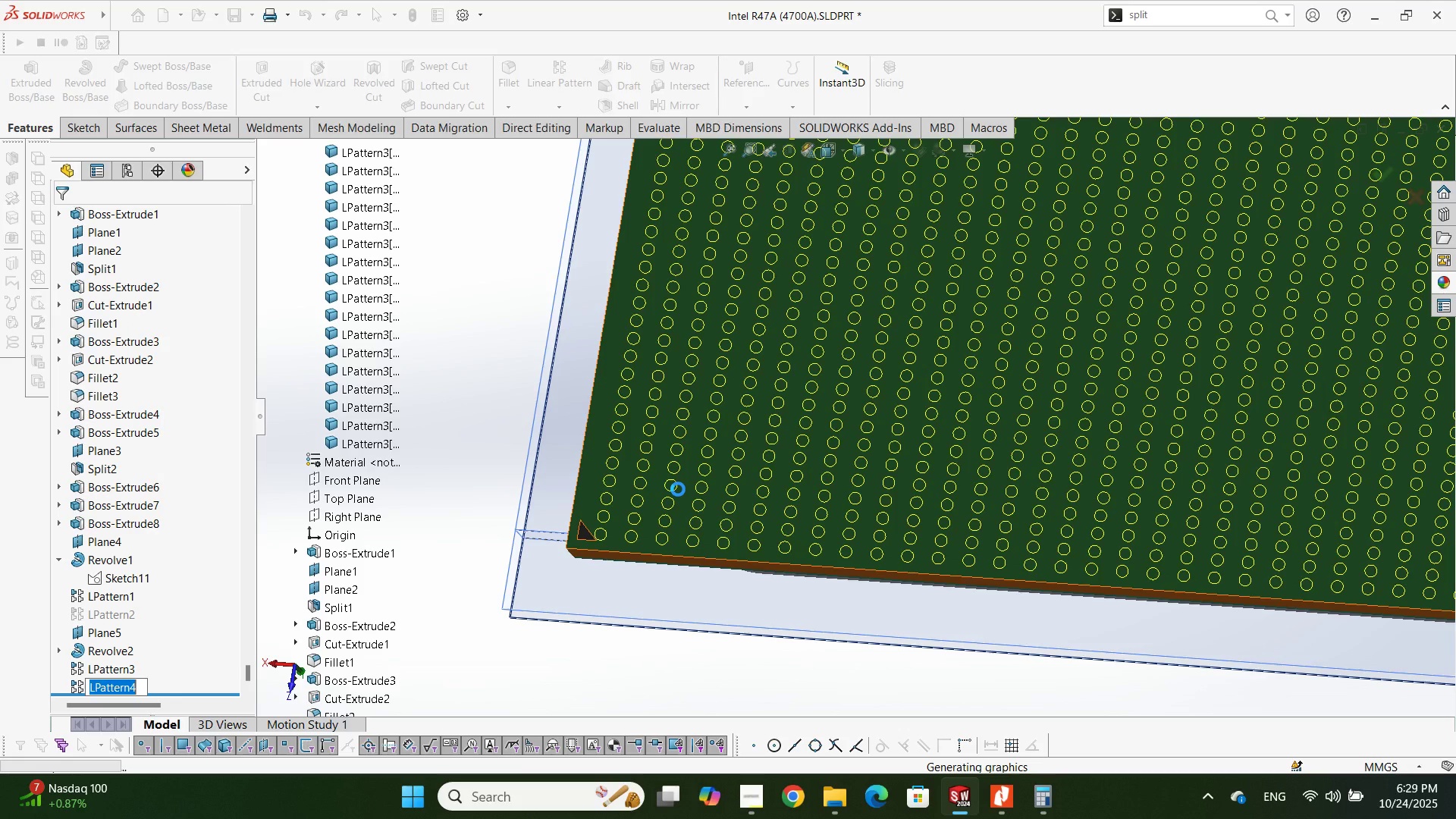 
scroll: coordinate [1125, 474], scroll_direction: up, amount: 6.0
 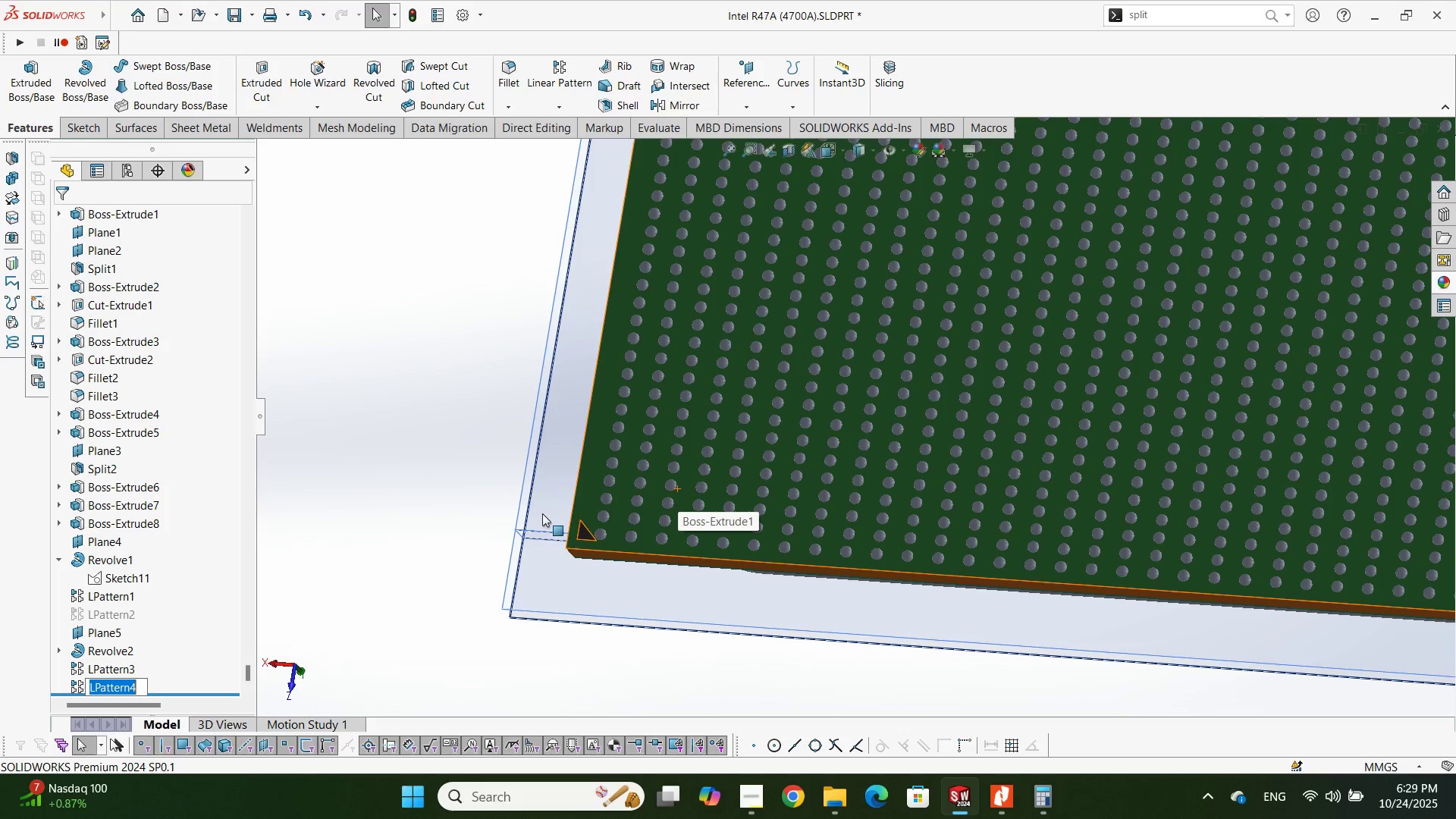 
wait(5.94)
 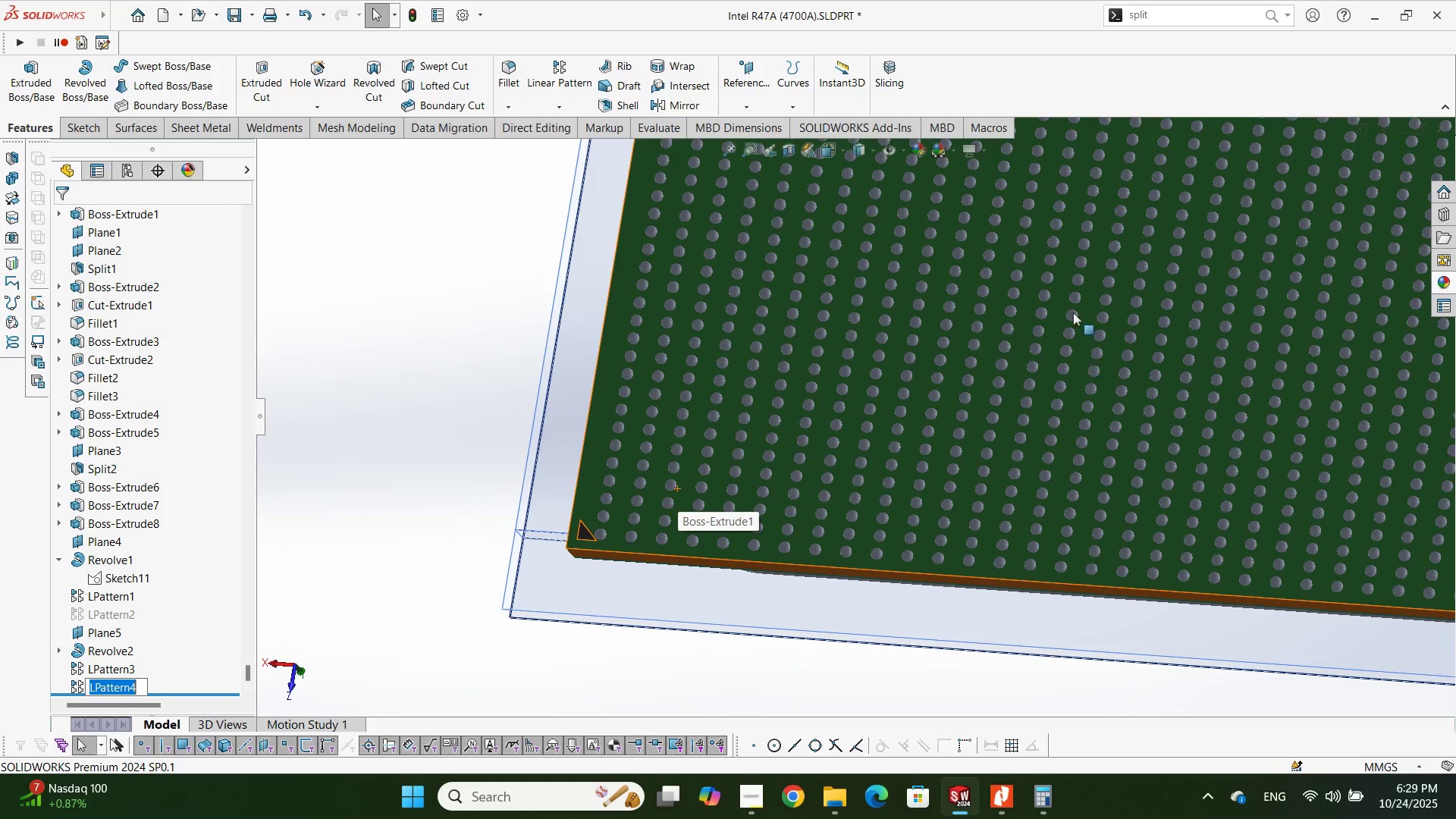 
scroll: coordinate [1166, 487], scroll_direction: down, amount: 4.0
 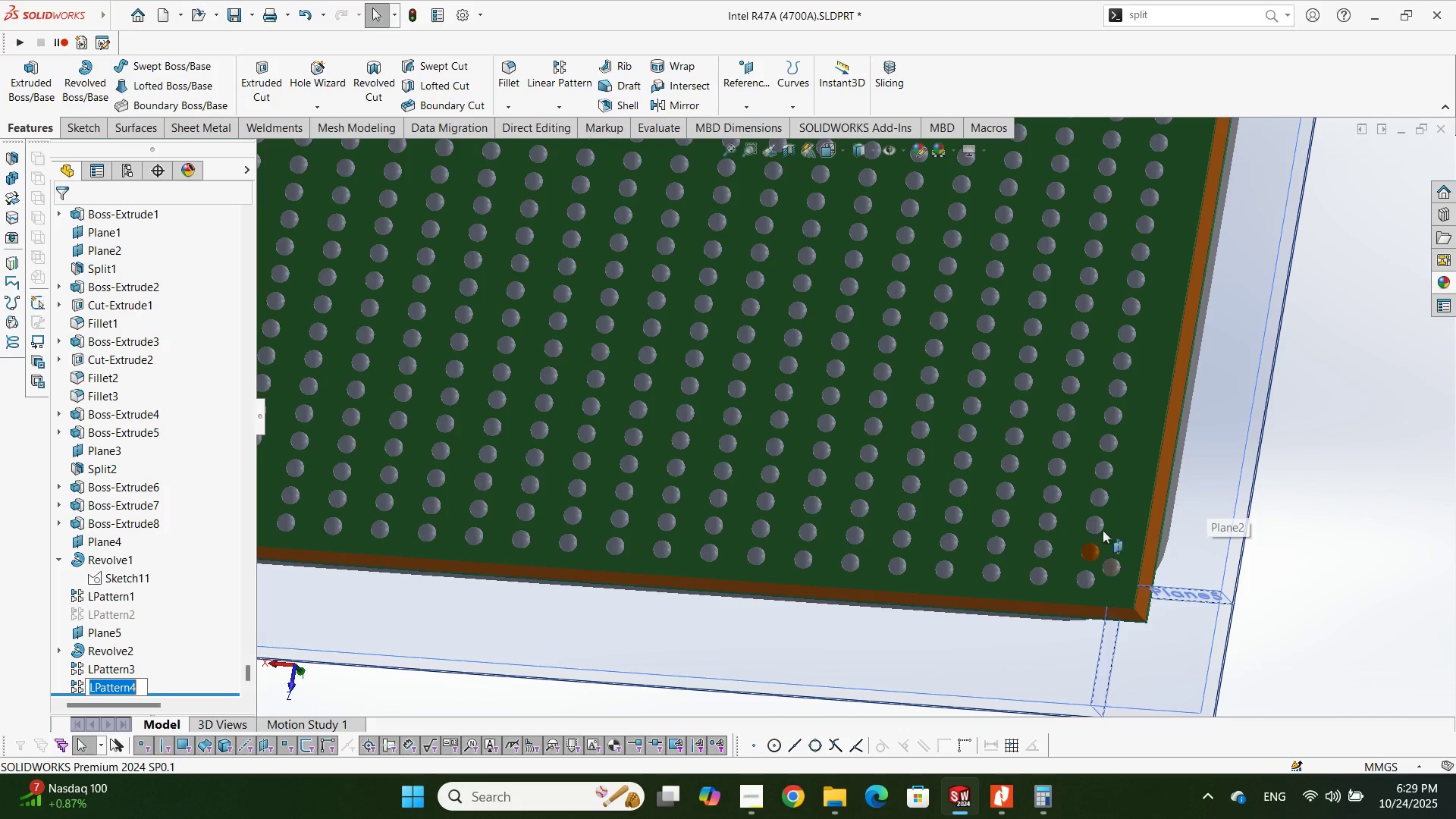 
wait(5.51)
 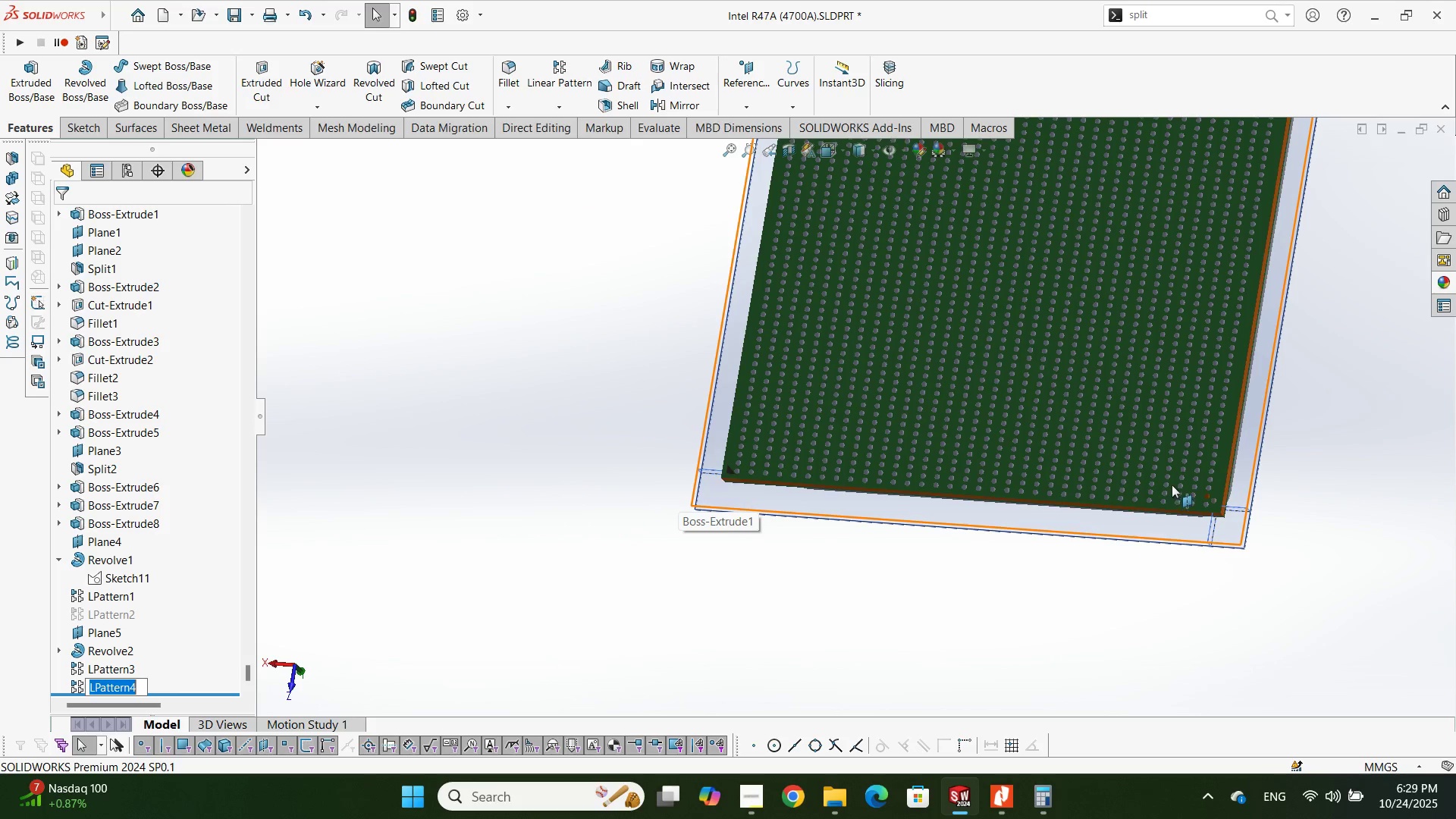 
left_click([1087, 553])
 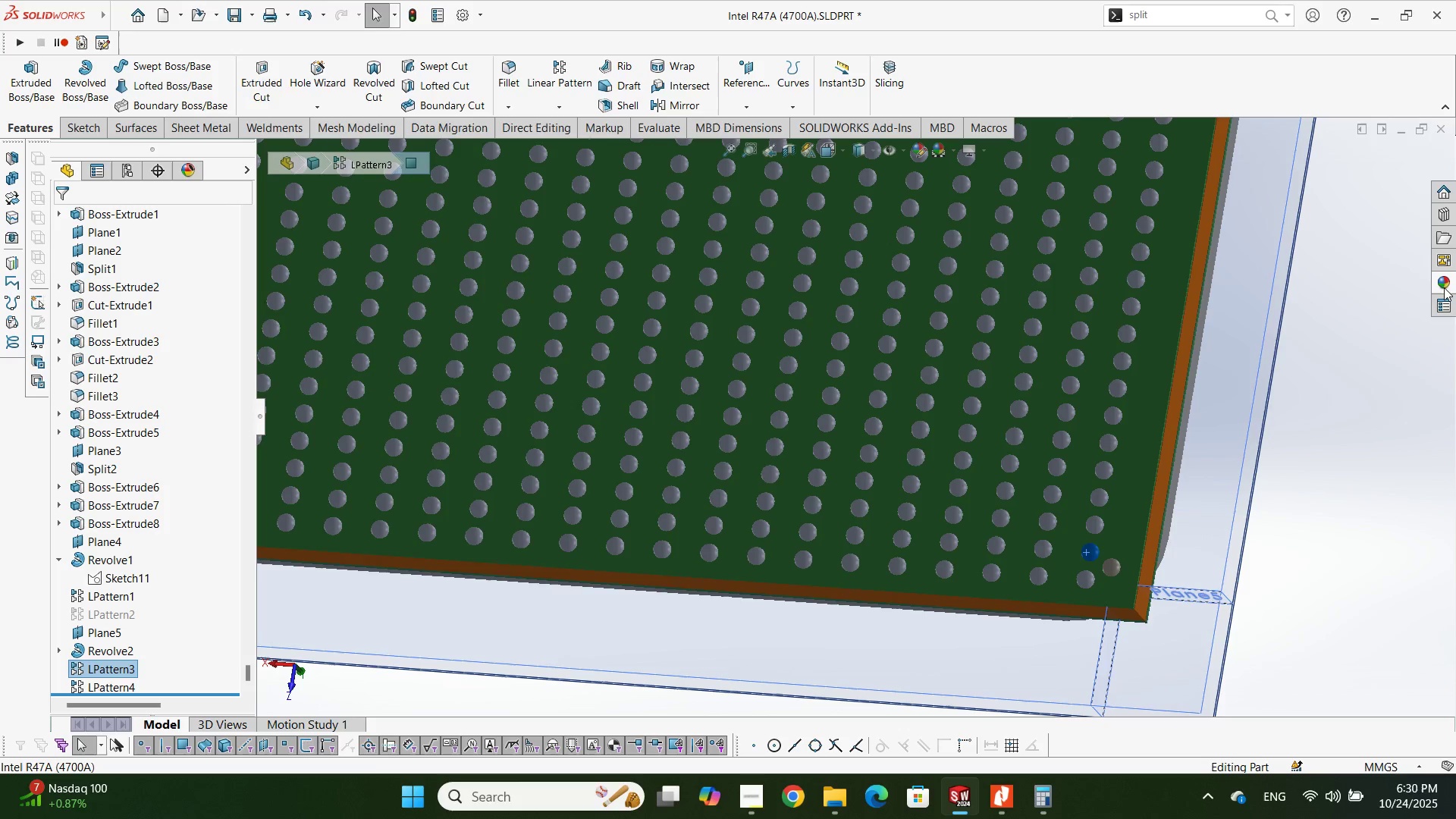 
left_click([1440, 287])
 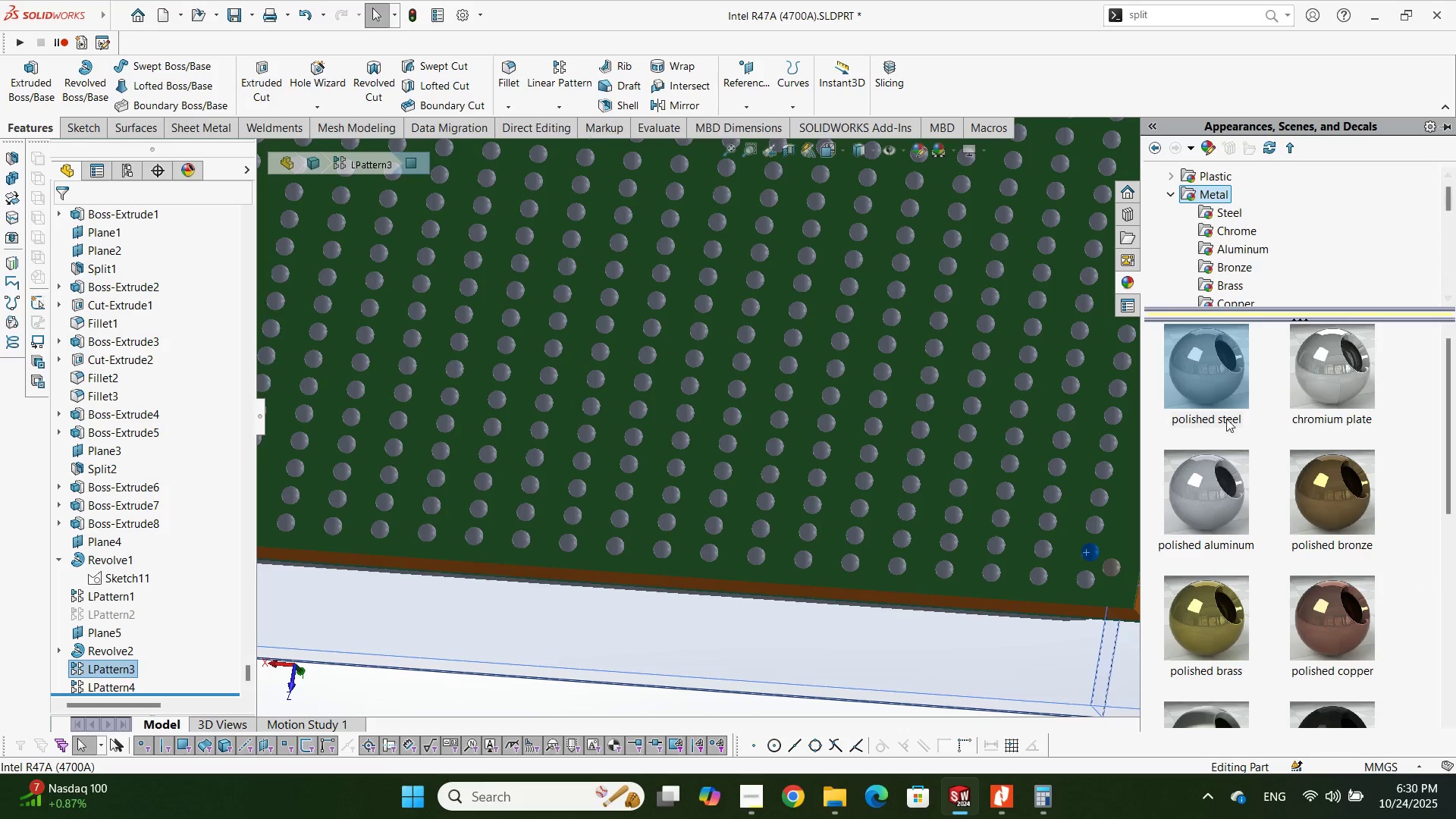 
left_click([1222, 391])
 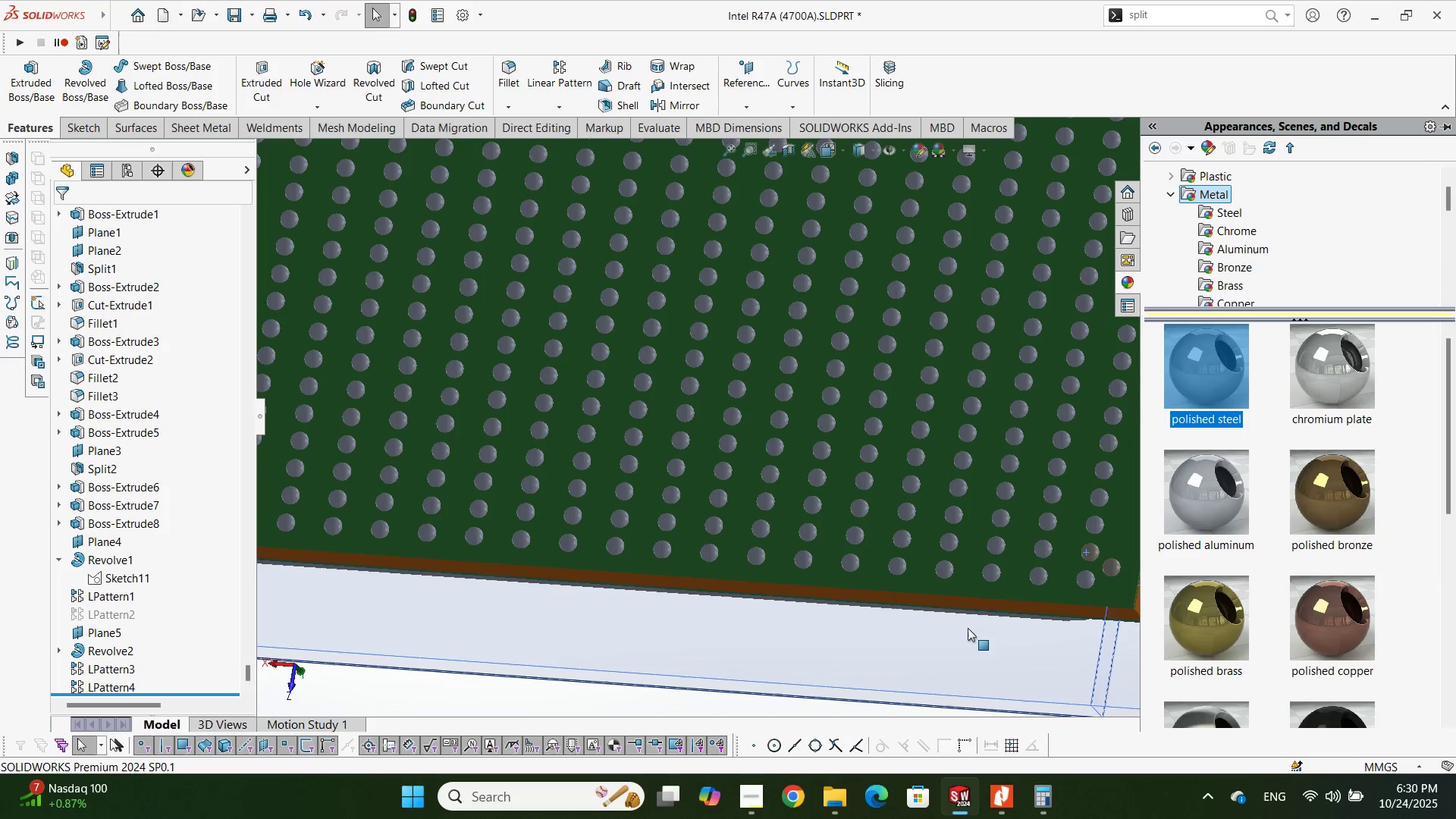 
scroll: coordinate [981, 592], scroll_direction: up, amount: 4.0
 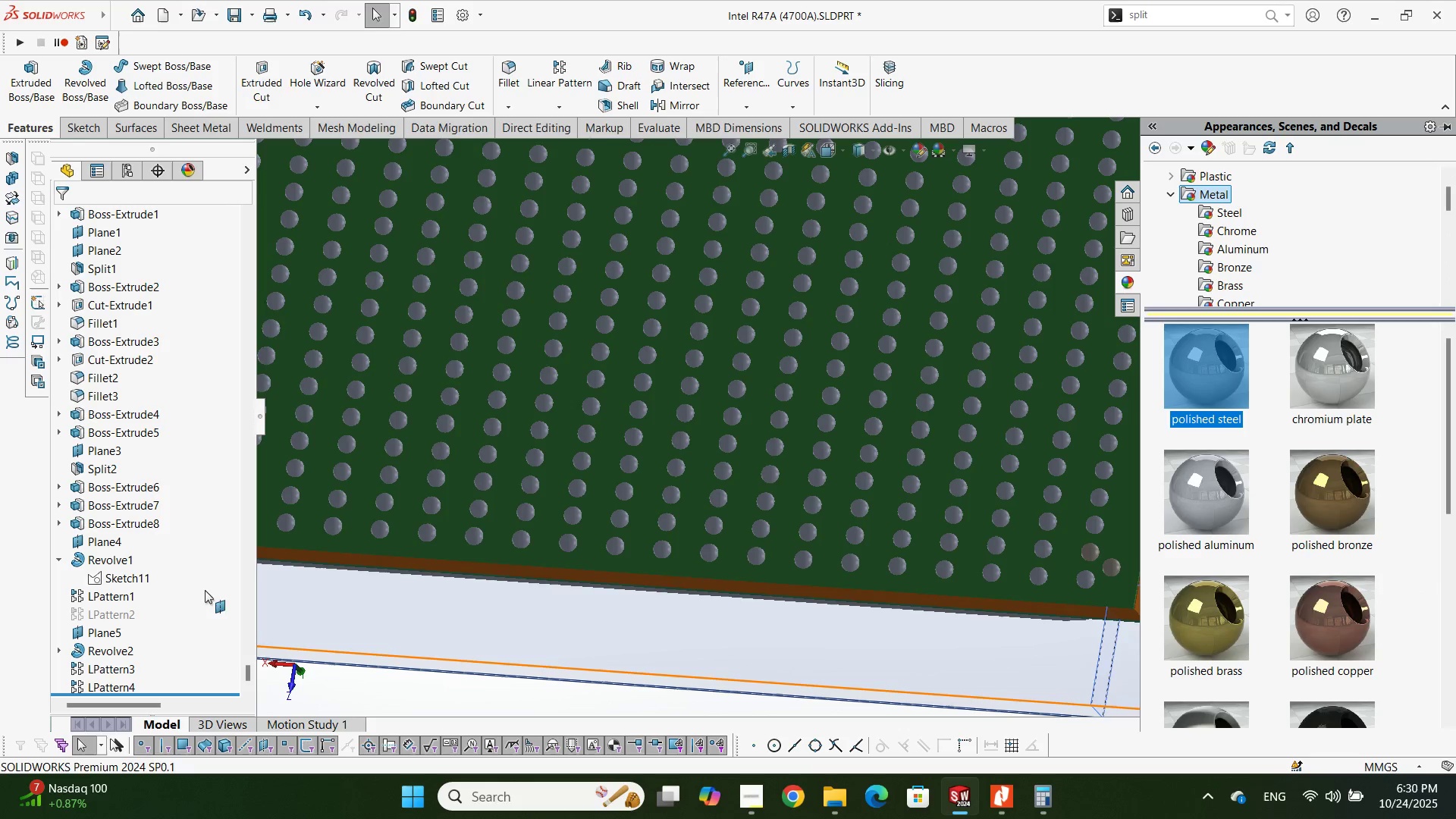 
left_click([100, 600])
 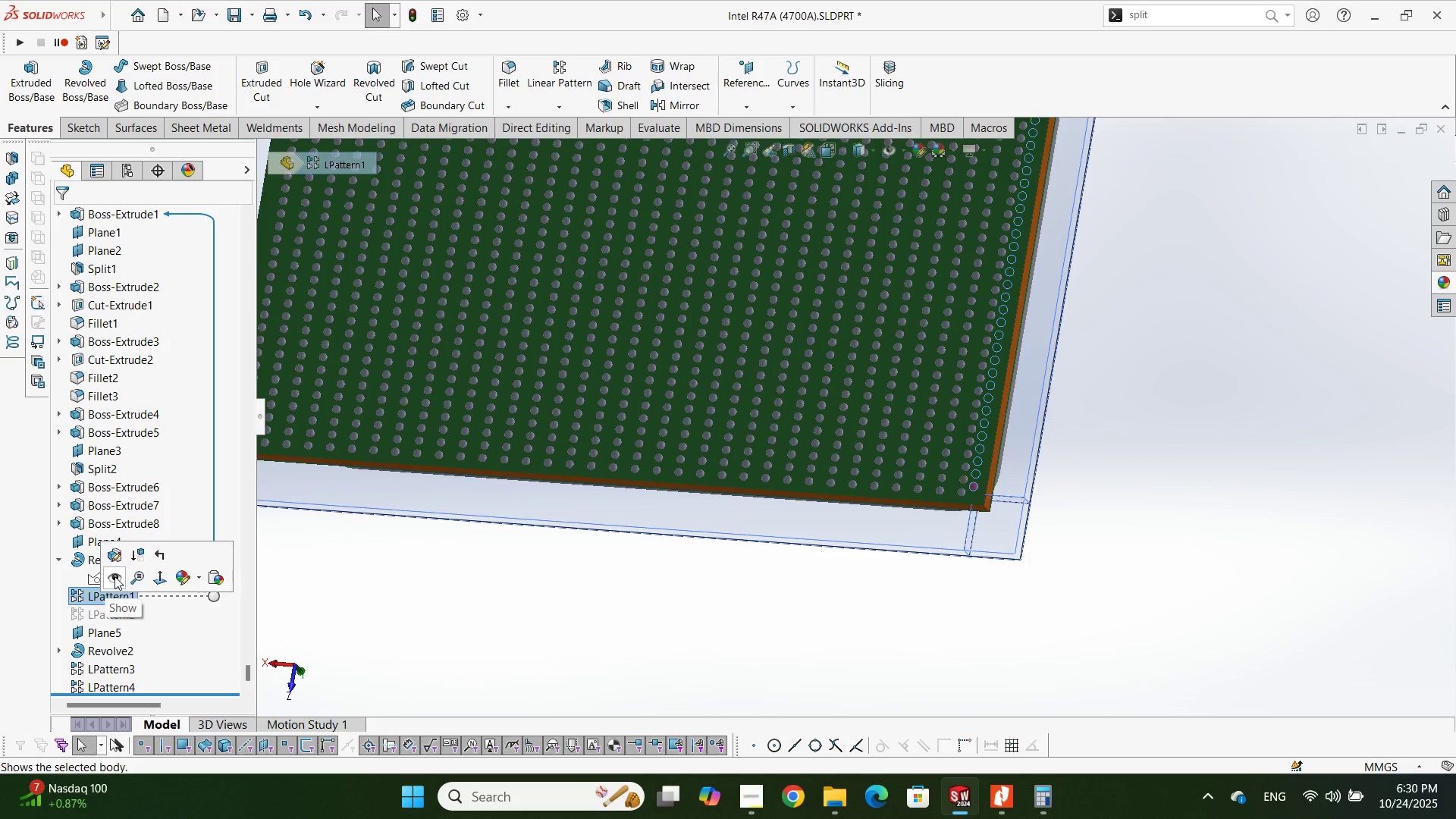 
left_click([115, 576])
 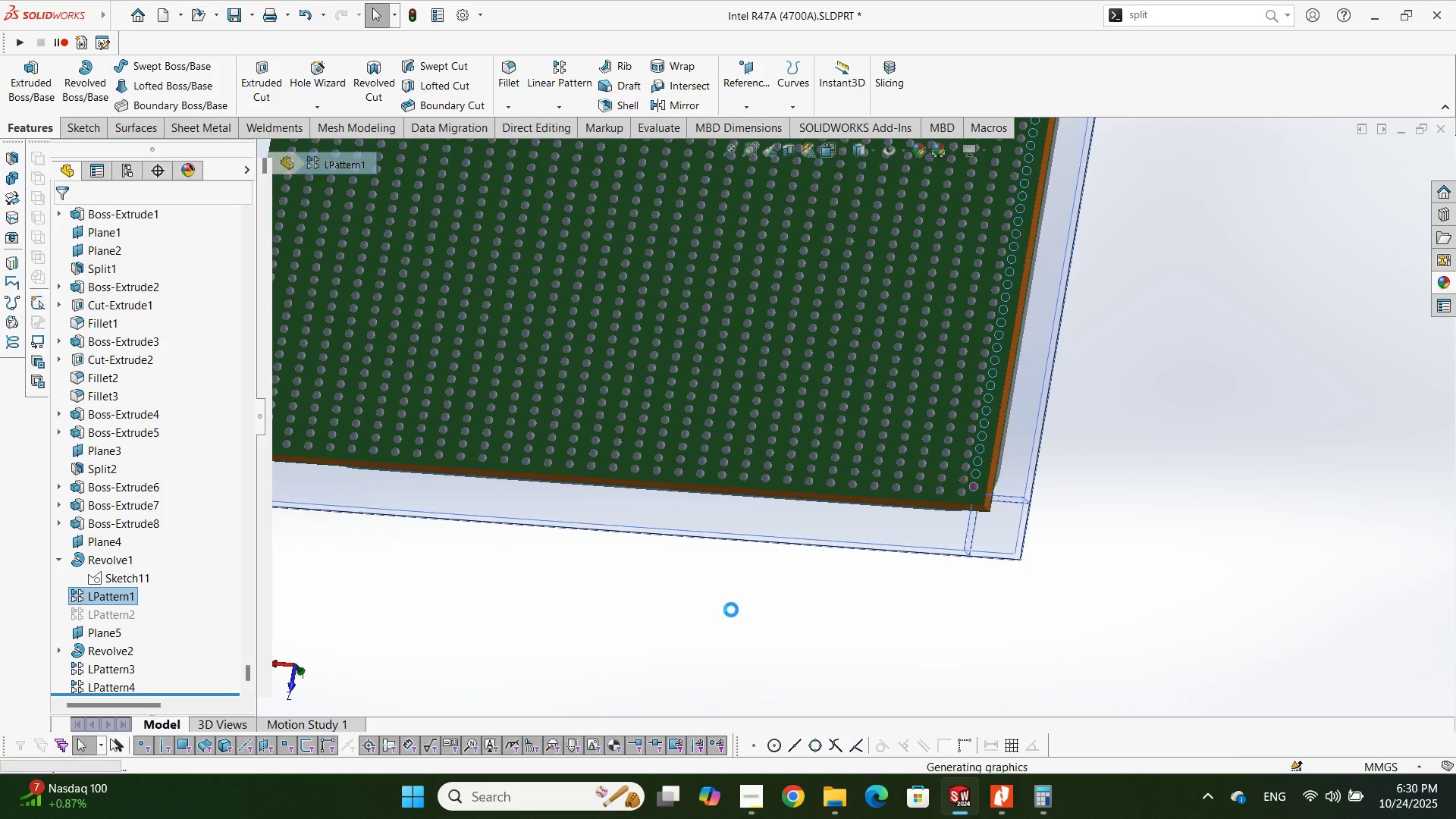 
wait(5.7)
 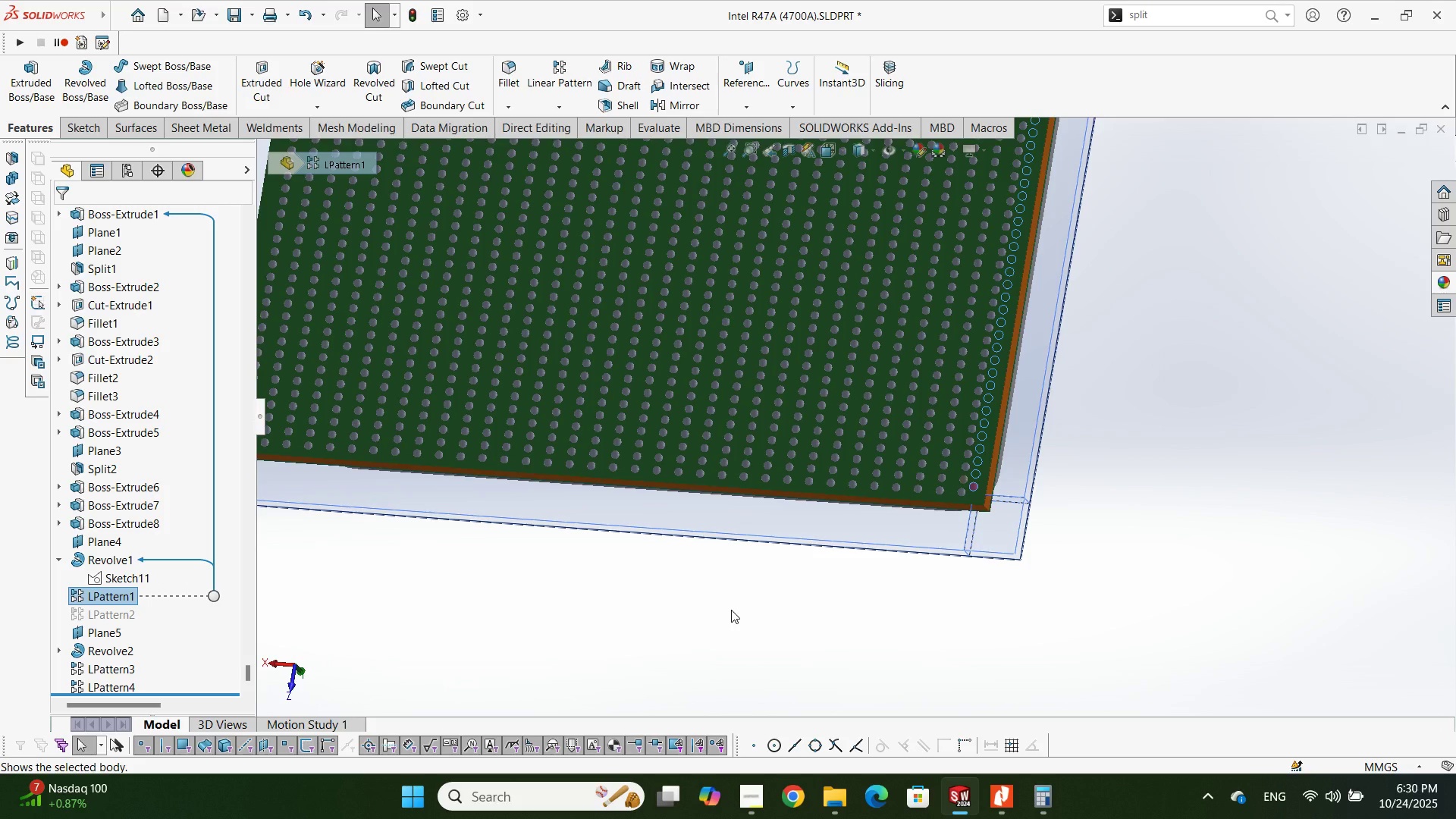 
left_click([731, 610])
 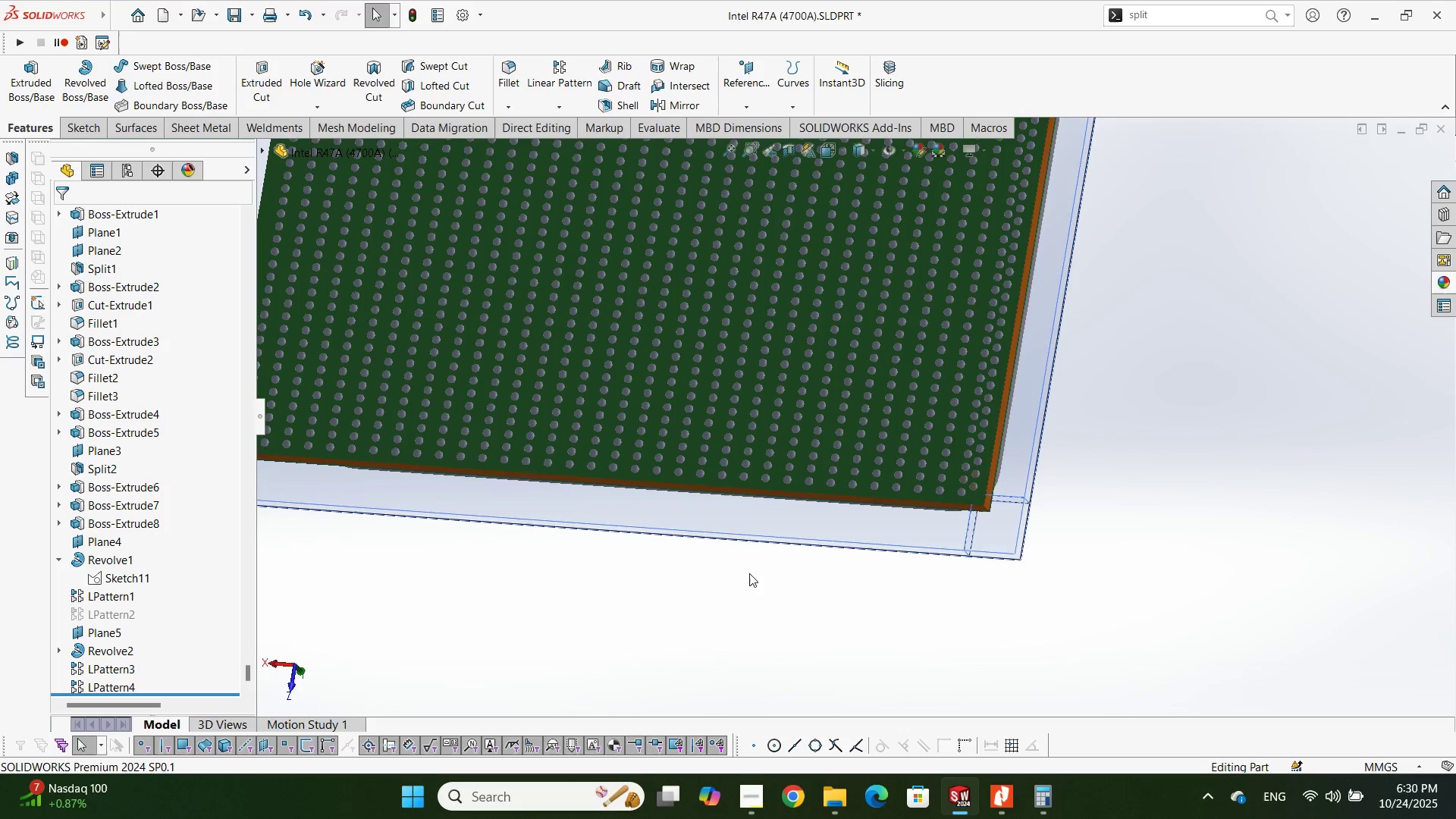 
scroll: coordinate [815, 197], scroll_direction: up, amount: 4.0
 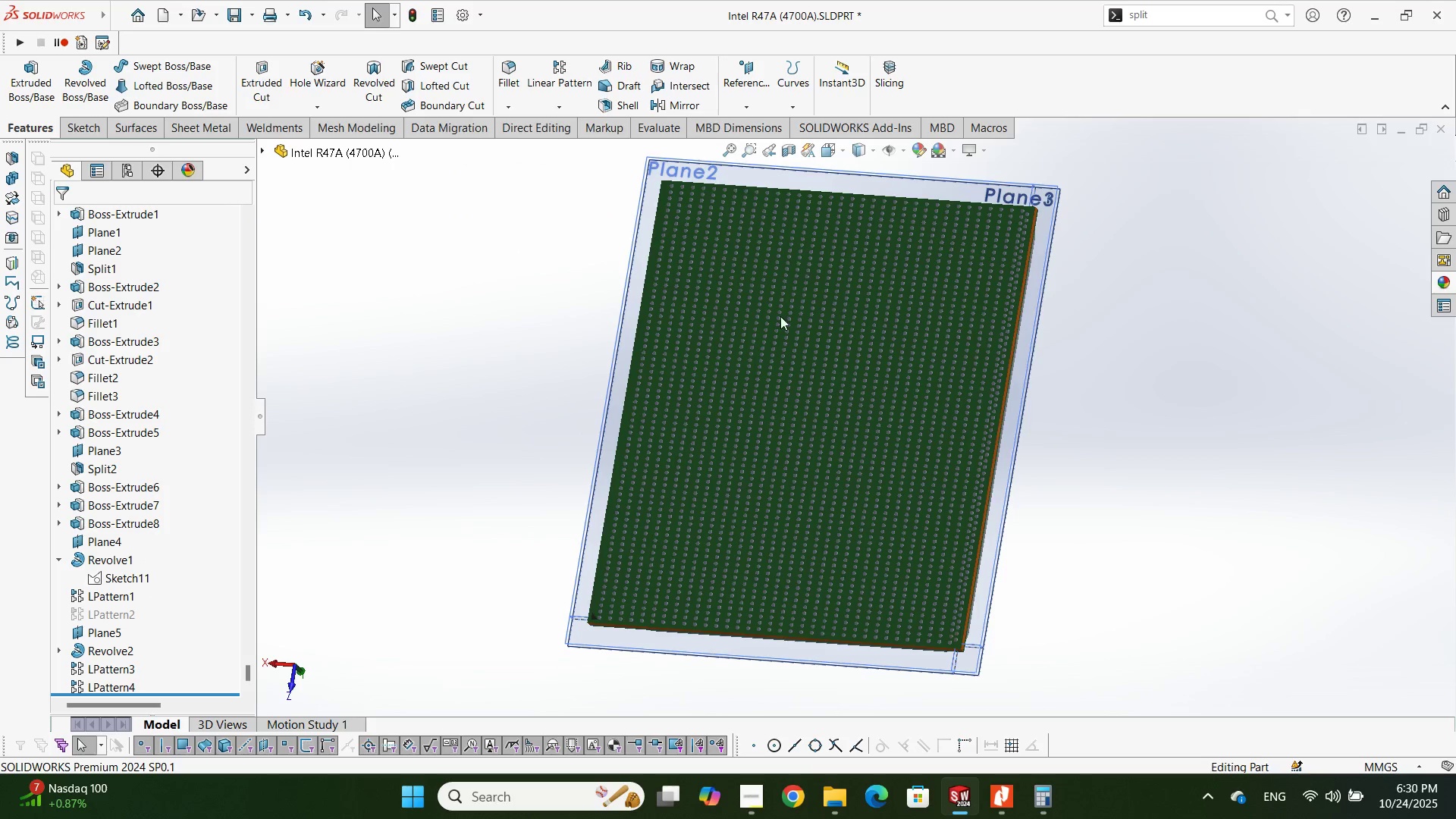 
key(Control+S)
 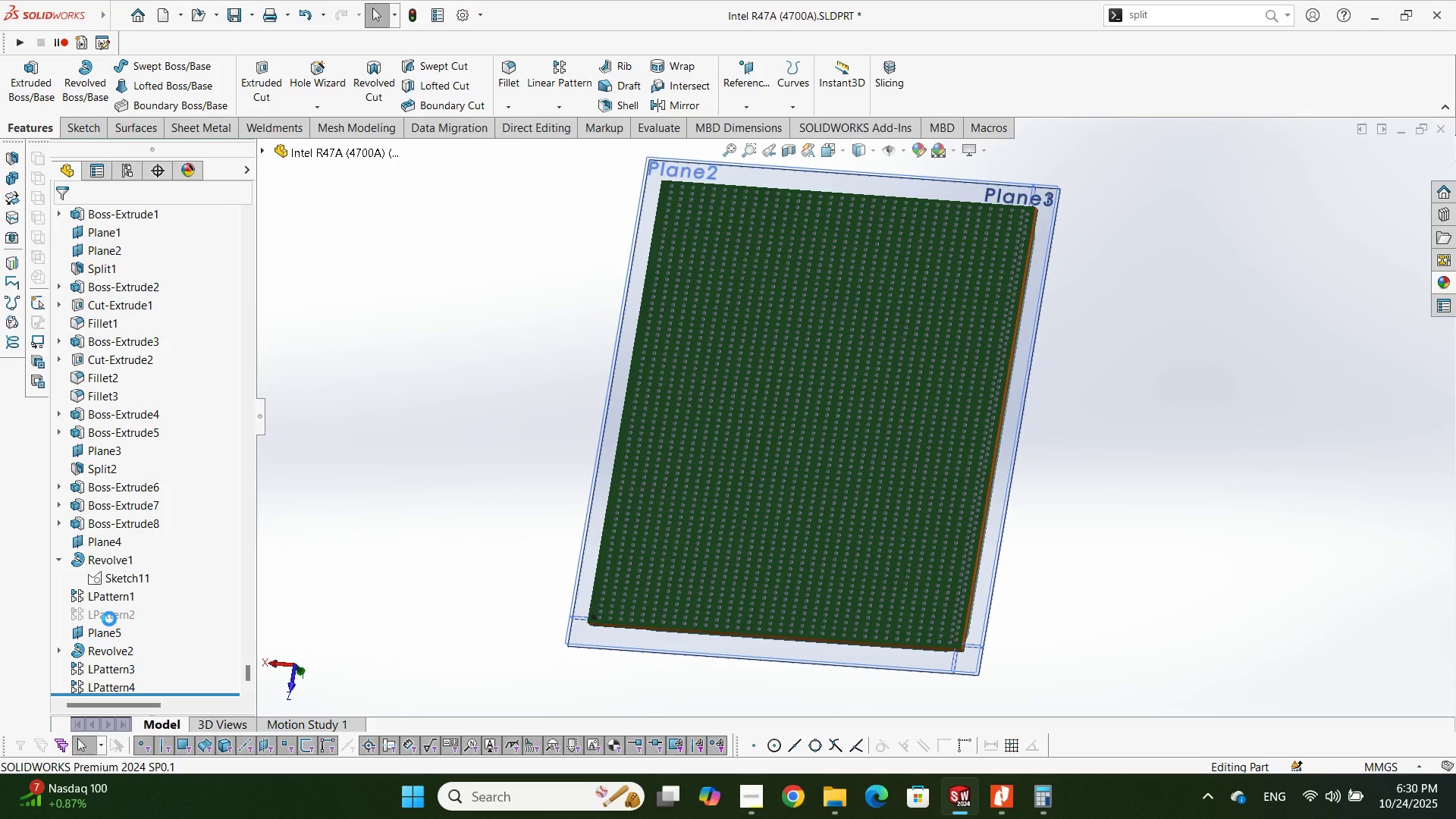 
wait(5.96)
 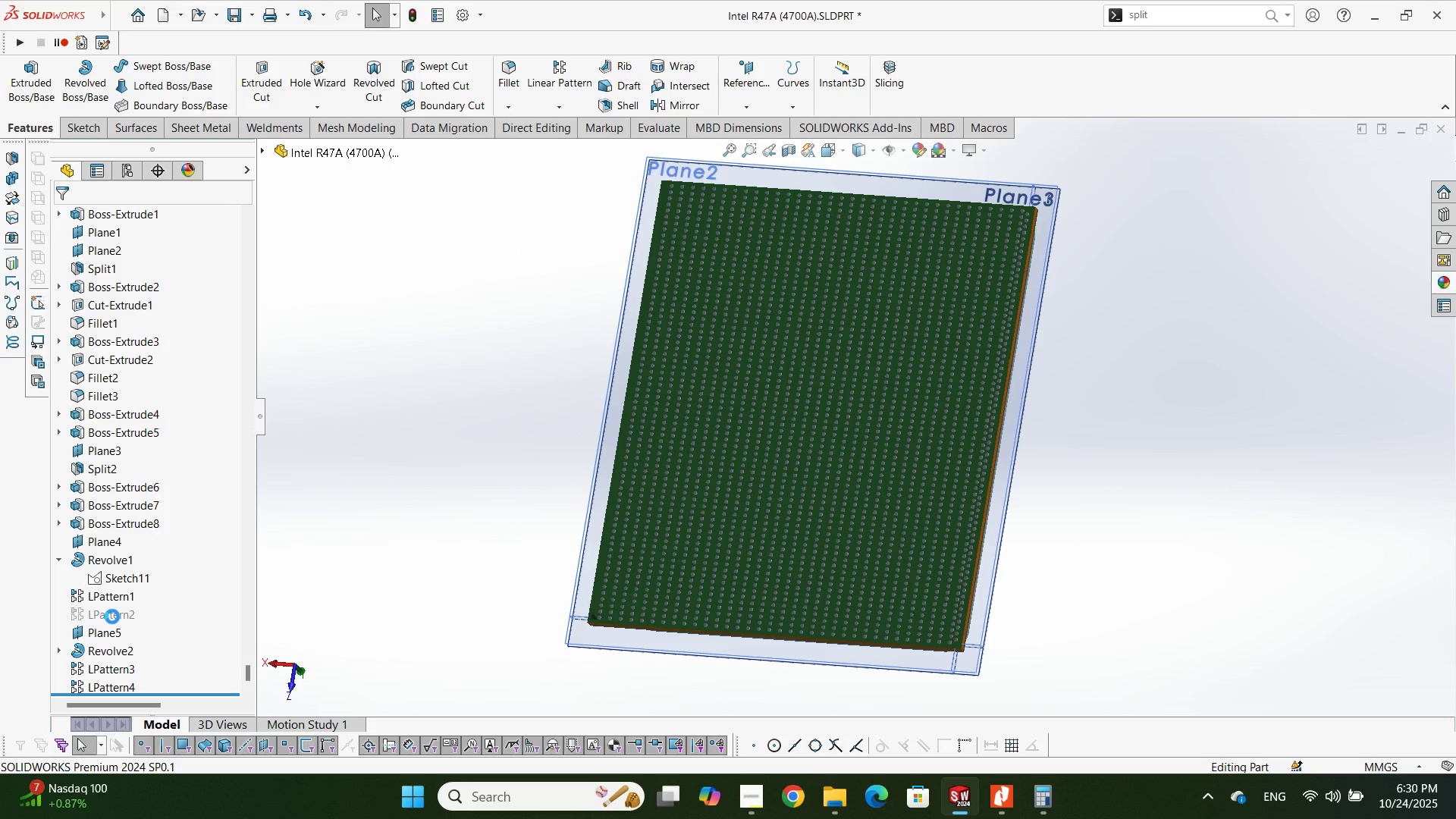 
left_click([109, 619])
 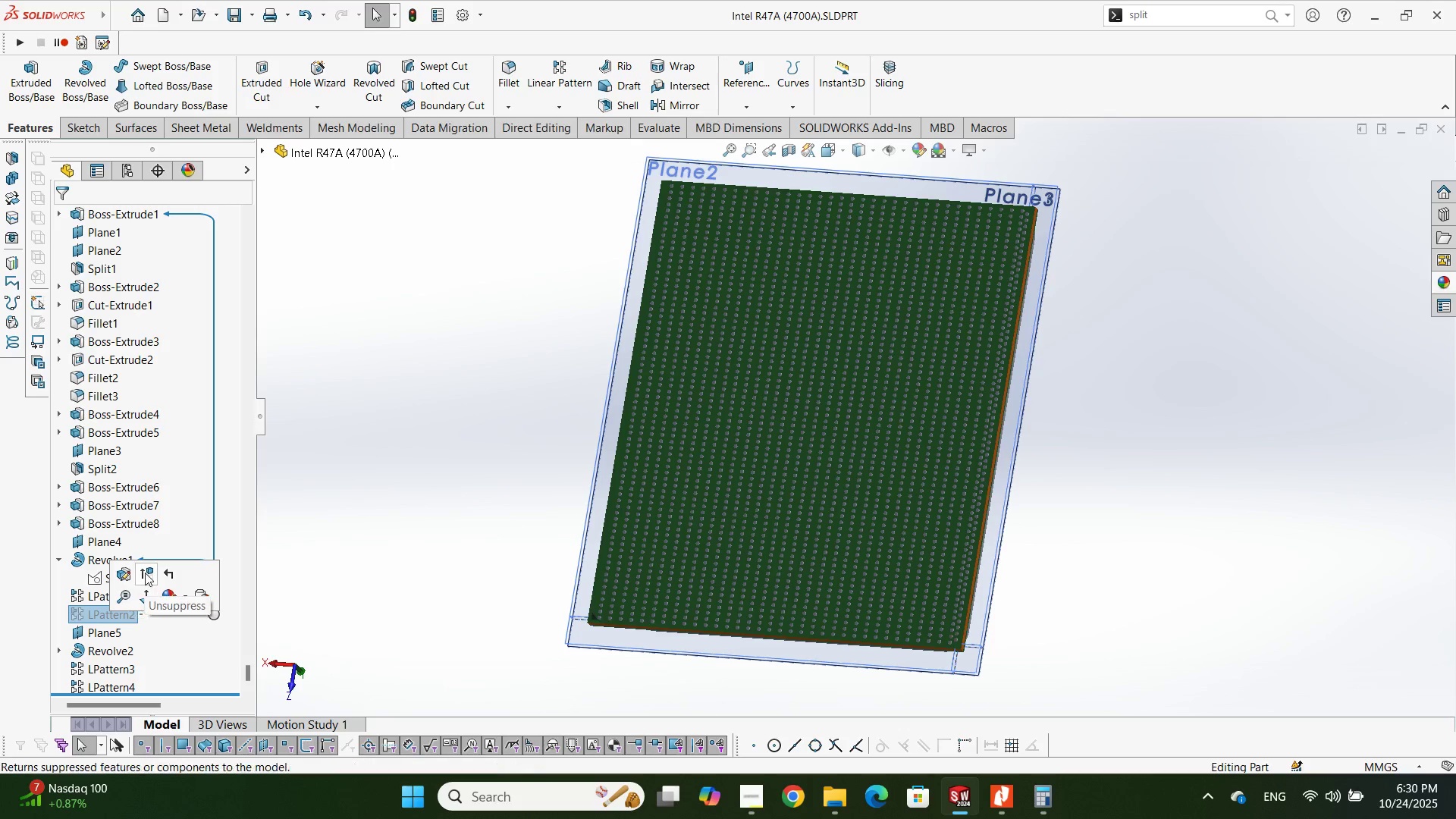 
left_click([145, 572])
 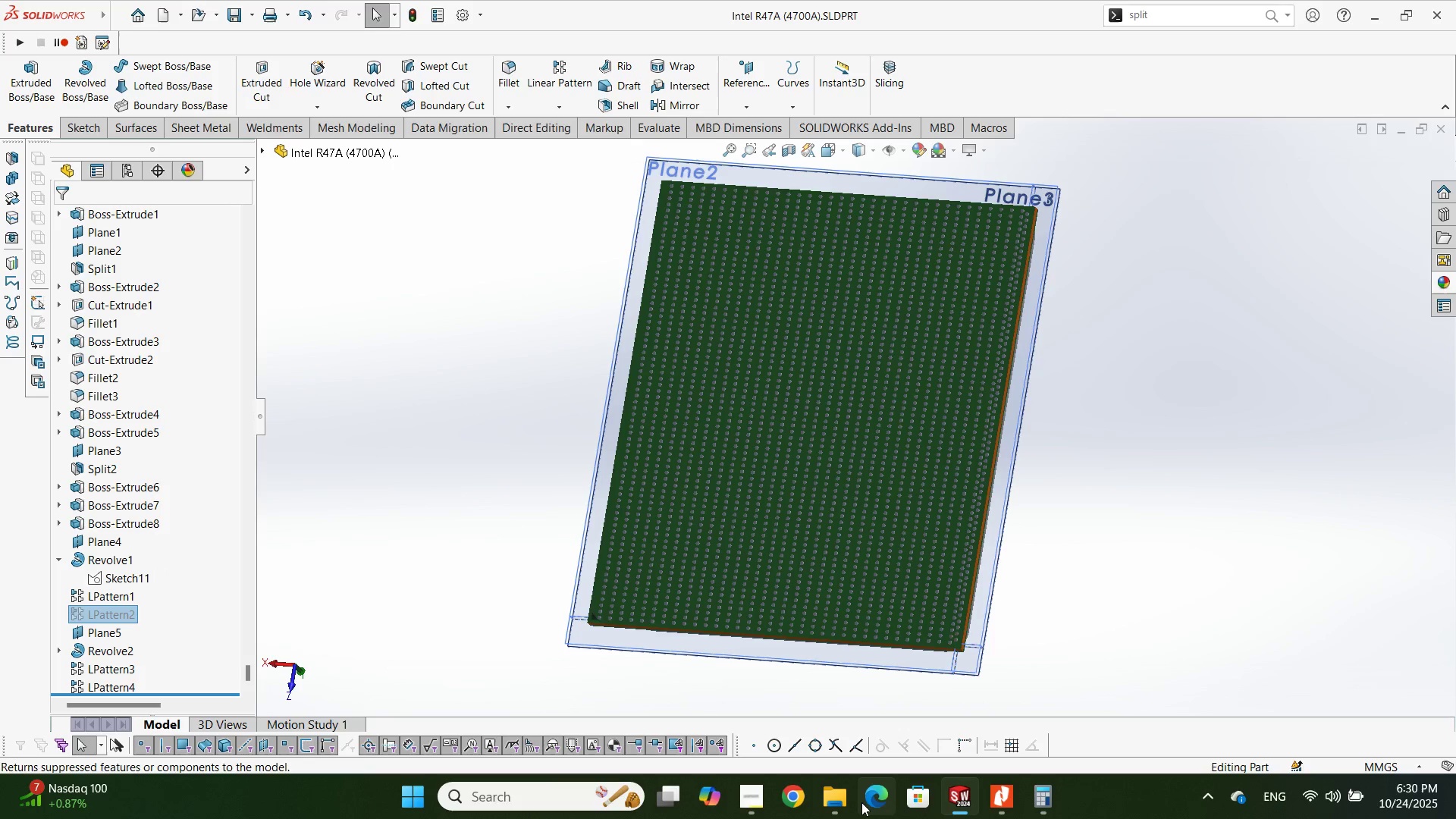 
left_click([827, 800])
 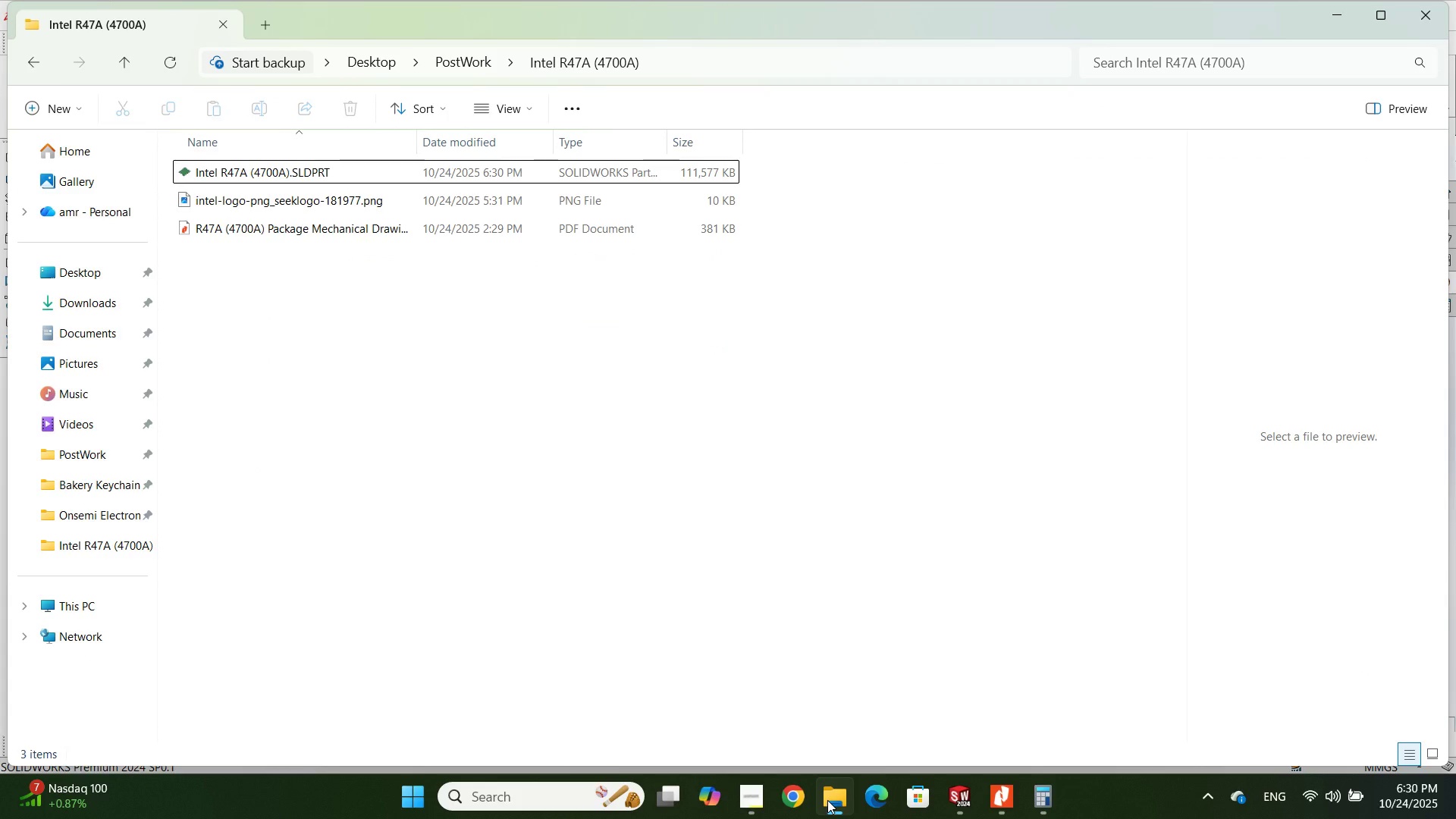 
wait(8.39)
 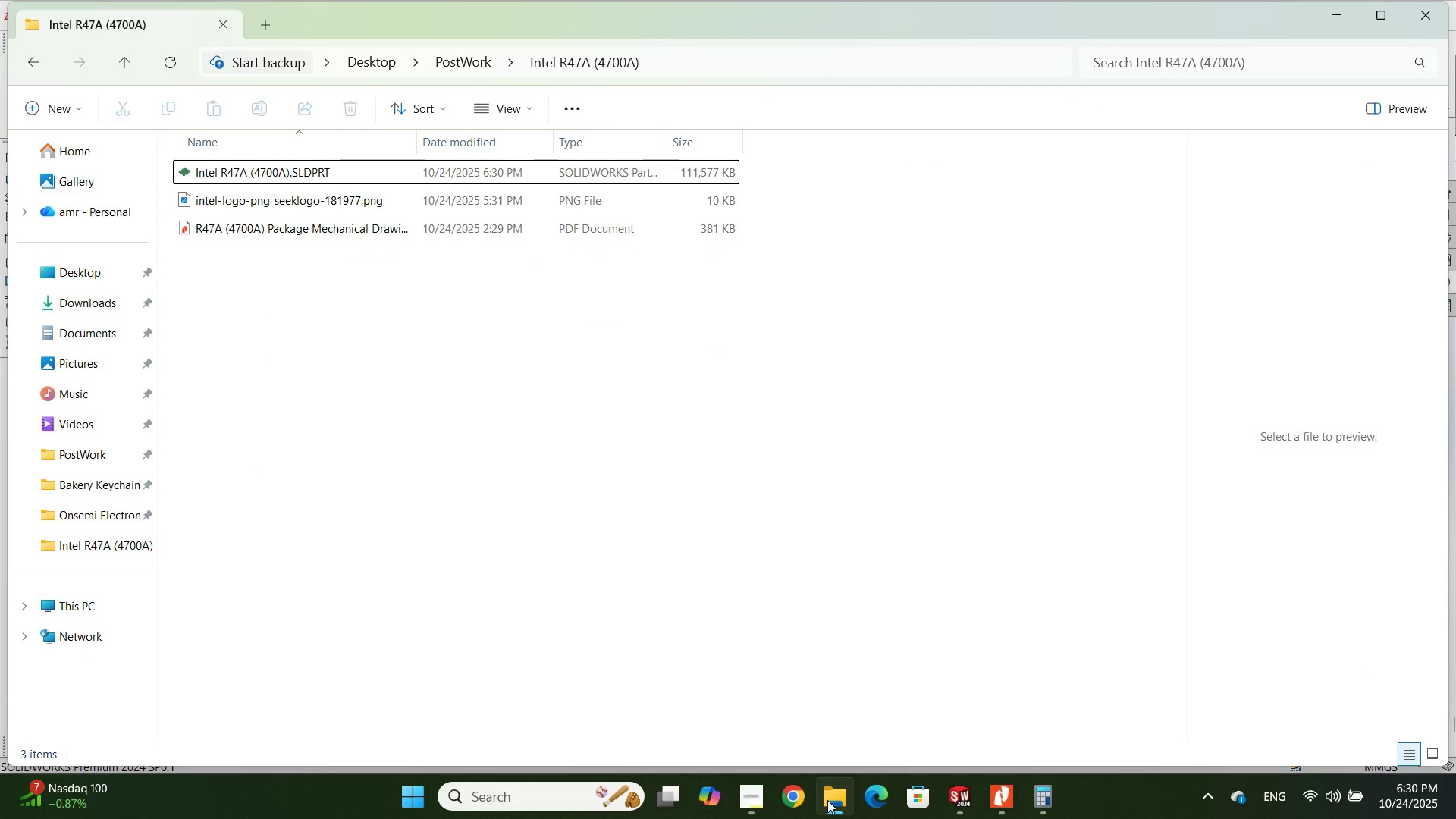 
left_click([827, 800])
 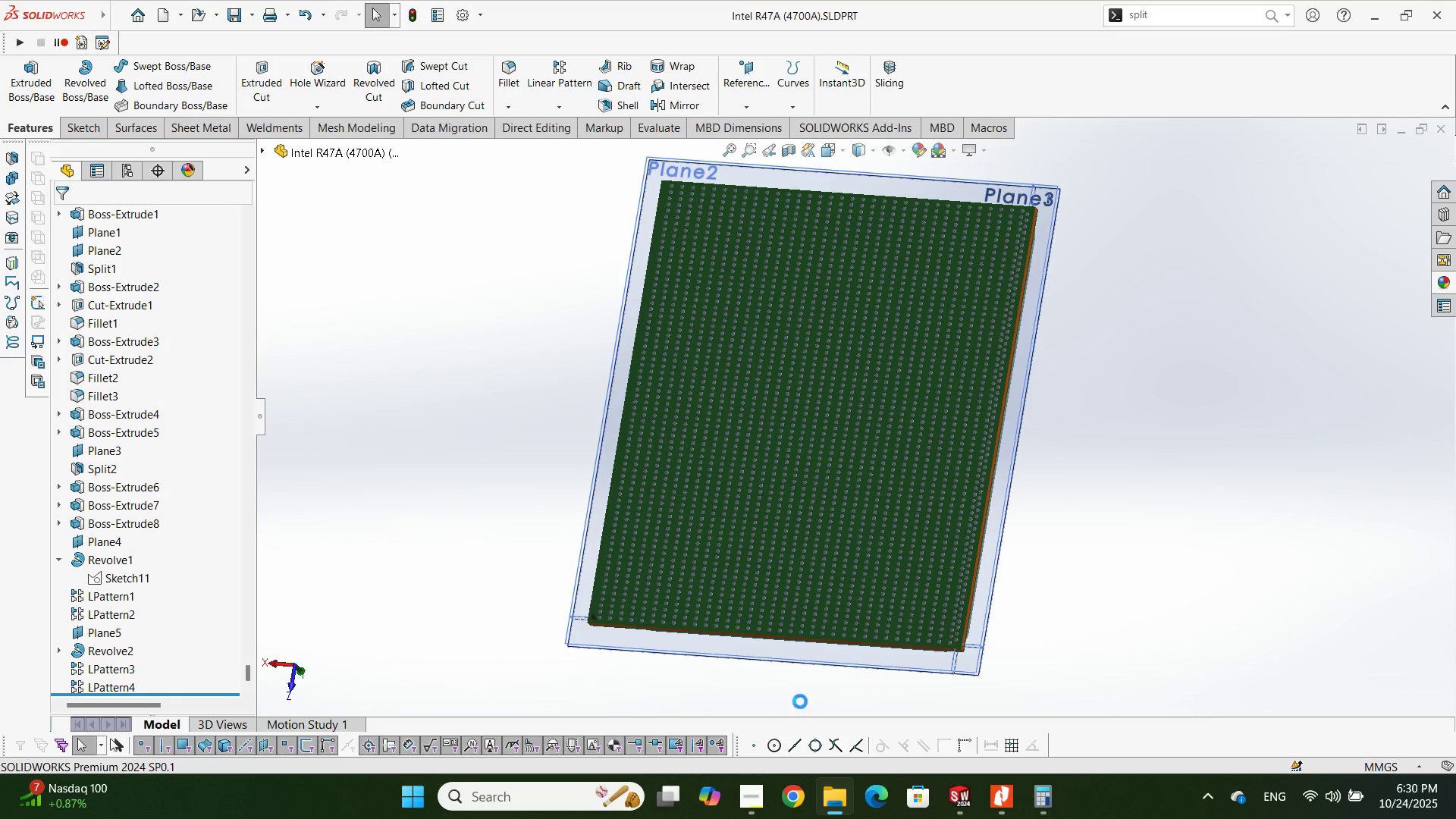 
left_click([749, 801])